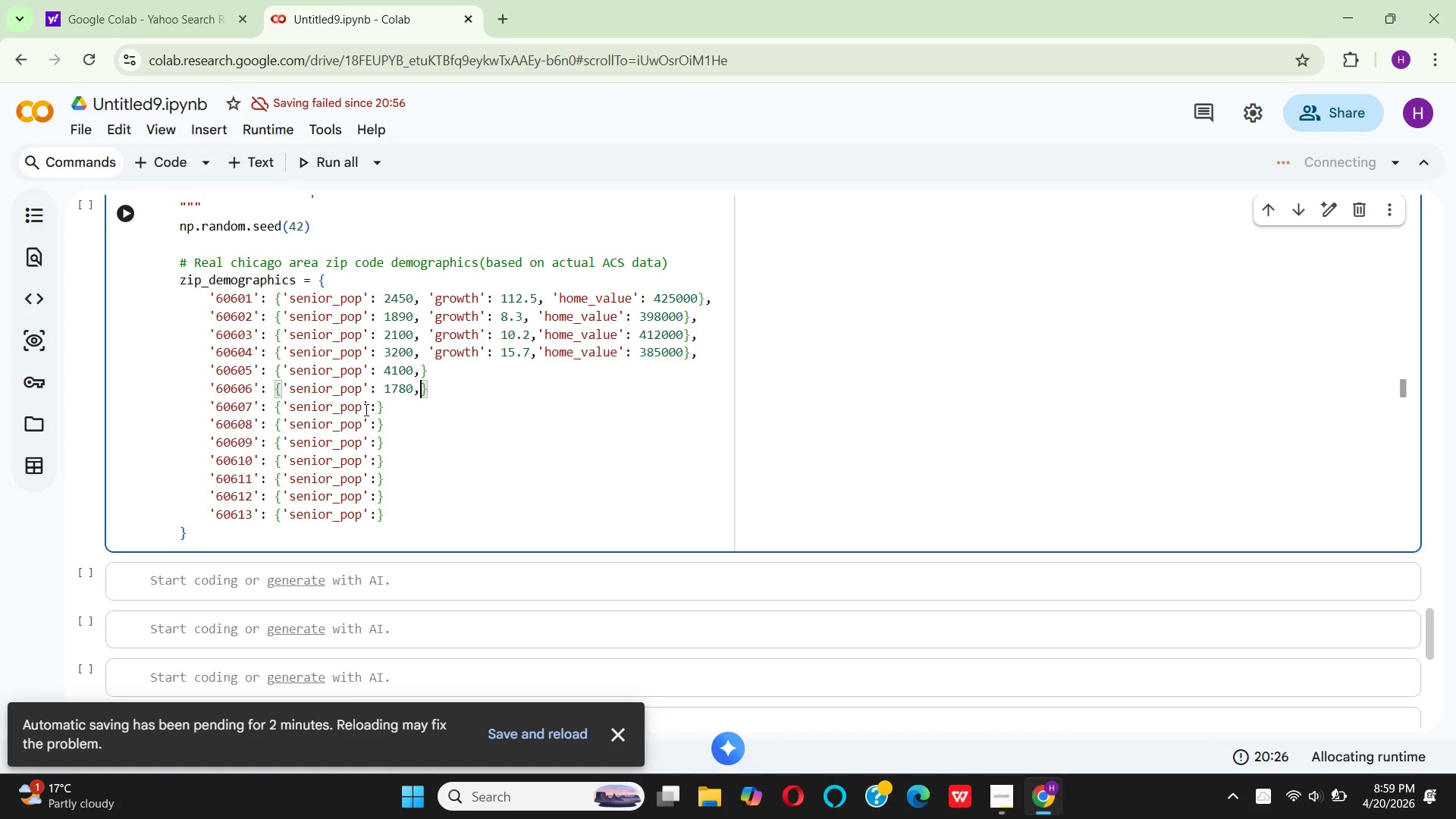 
left_click([375, 407])
 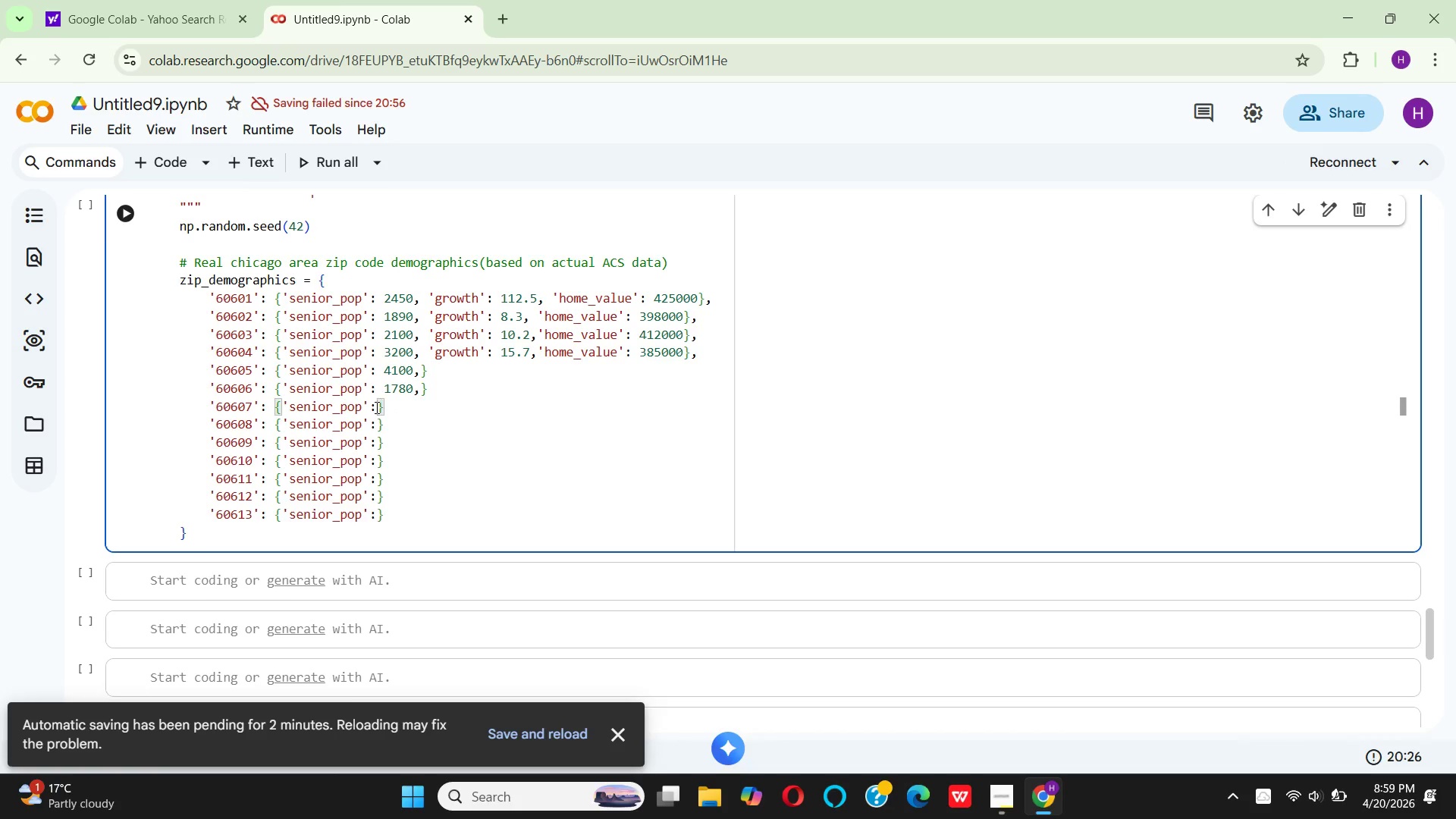 
key(Space)
 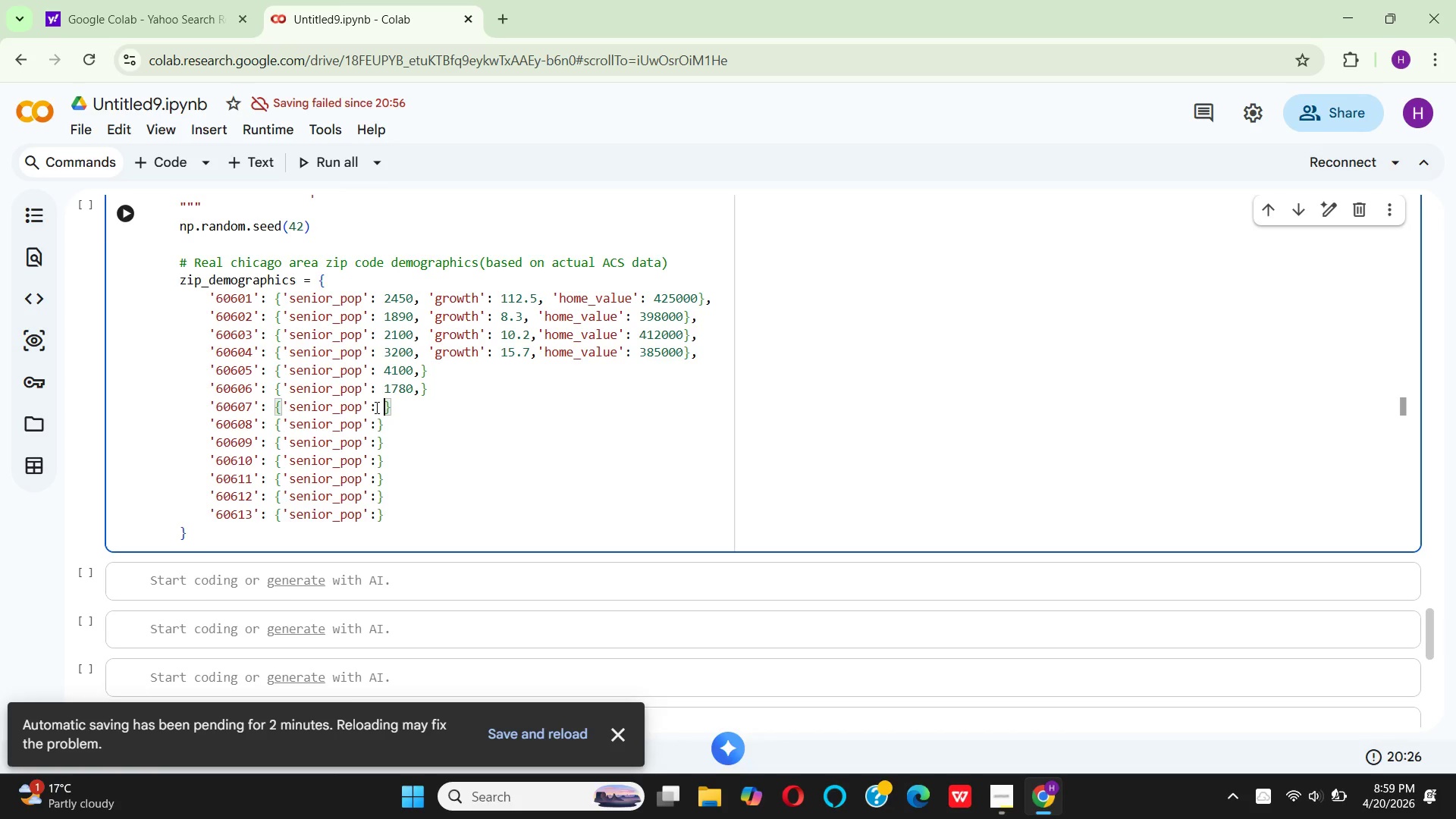 
wait(15.19)
 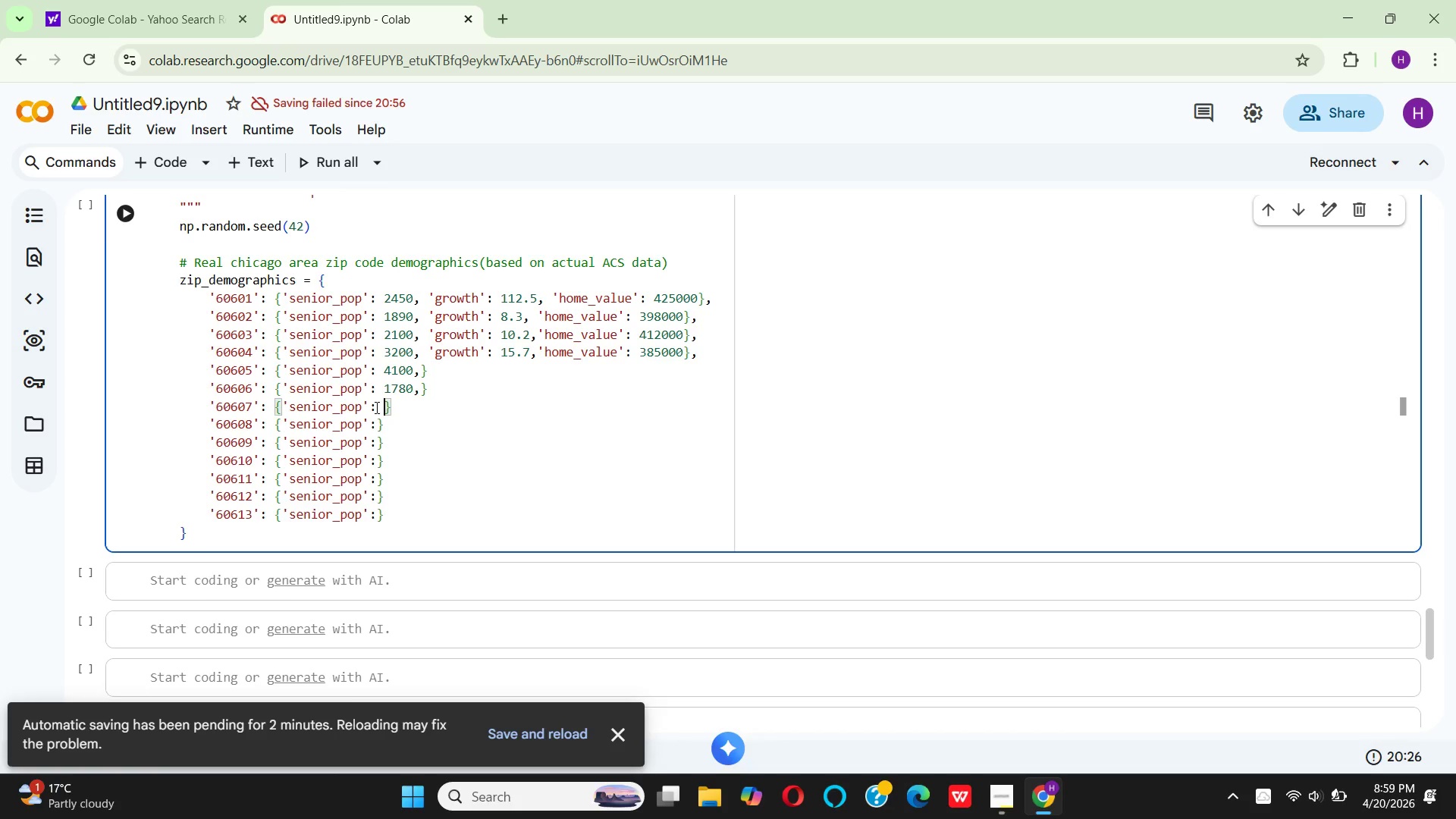 
type(29)
 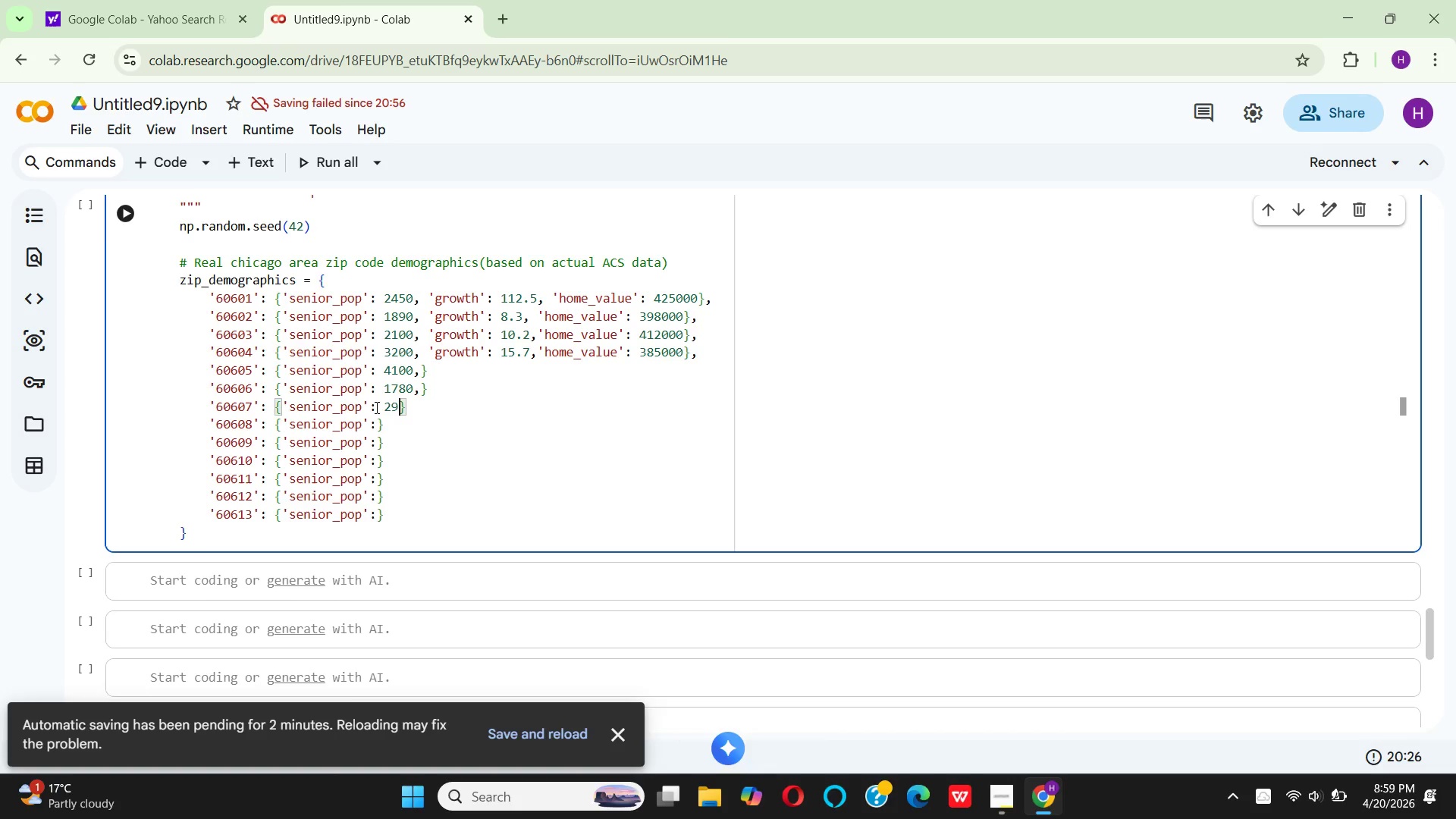 
wait(7.16)
 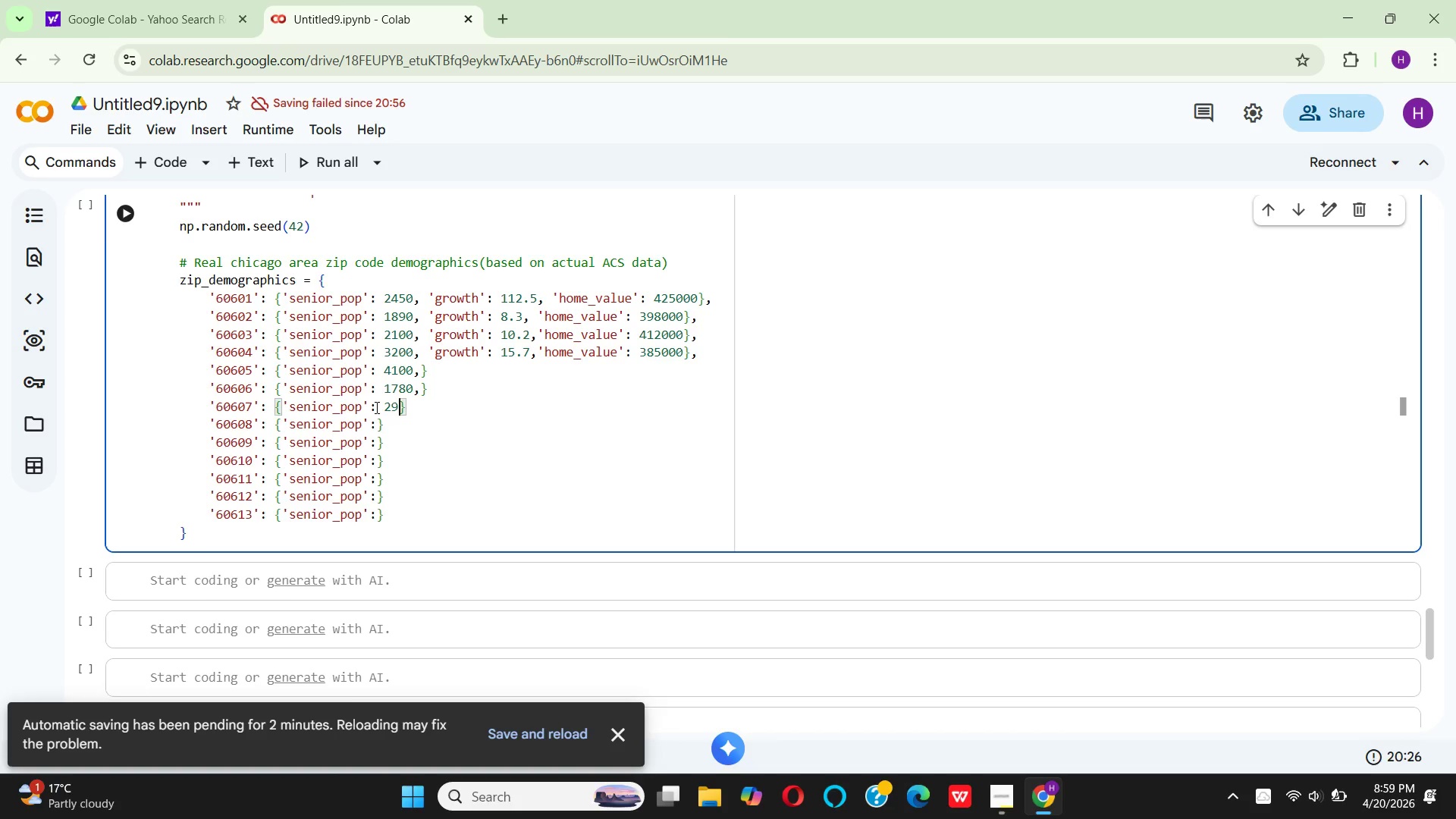 
type(50,)
 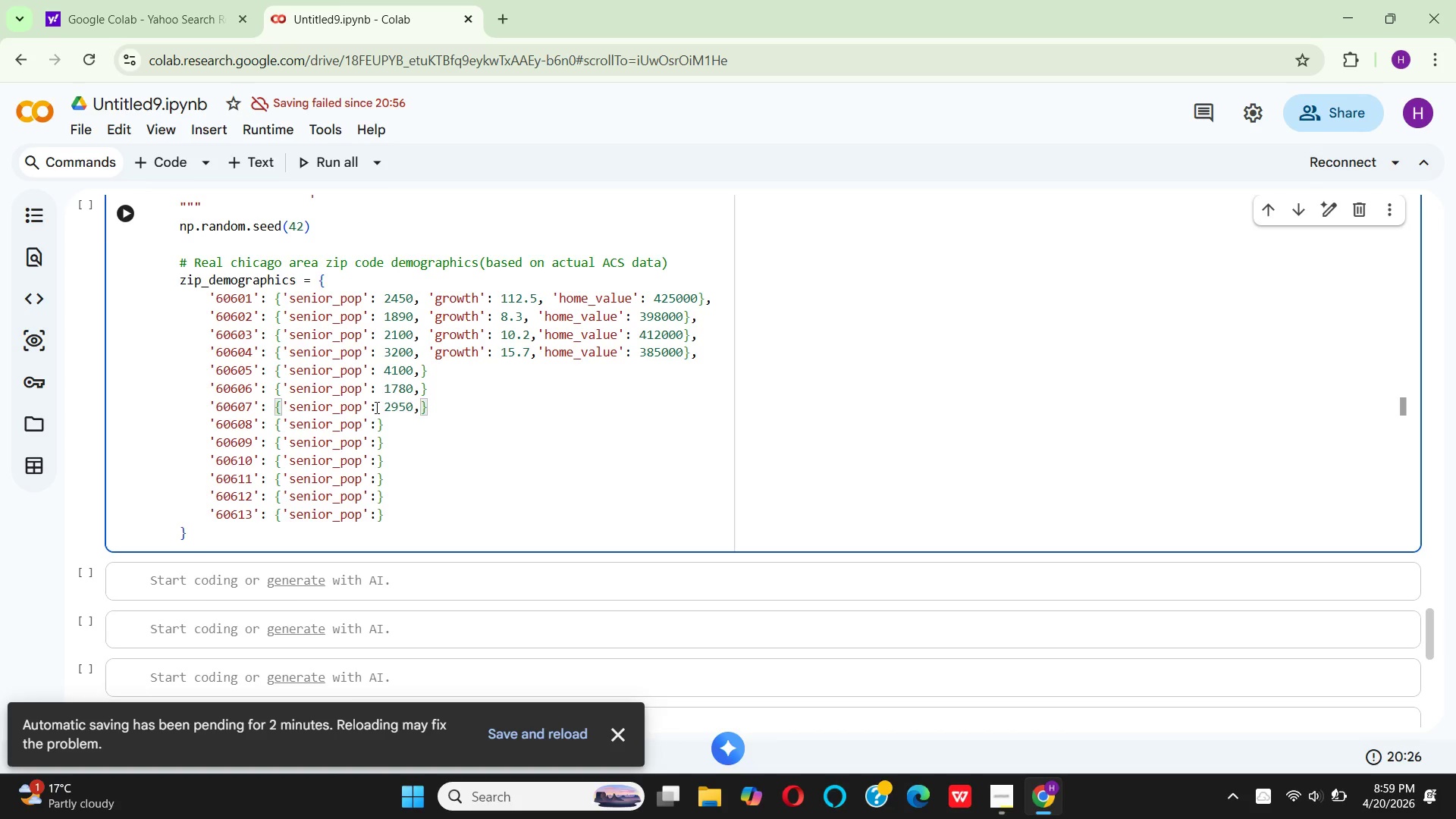 
left_click([377, 418])
 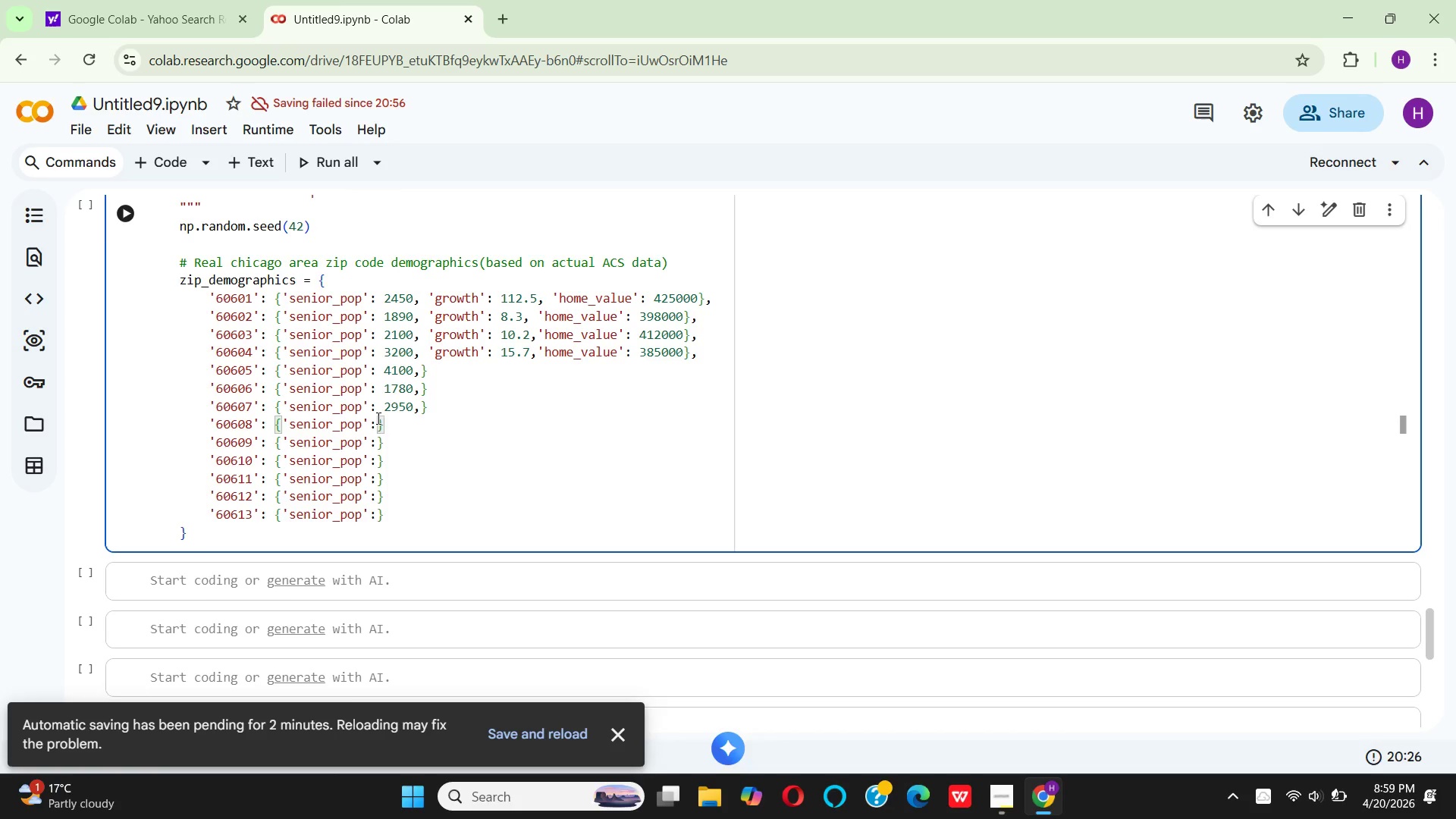 
type( 5600)
 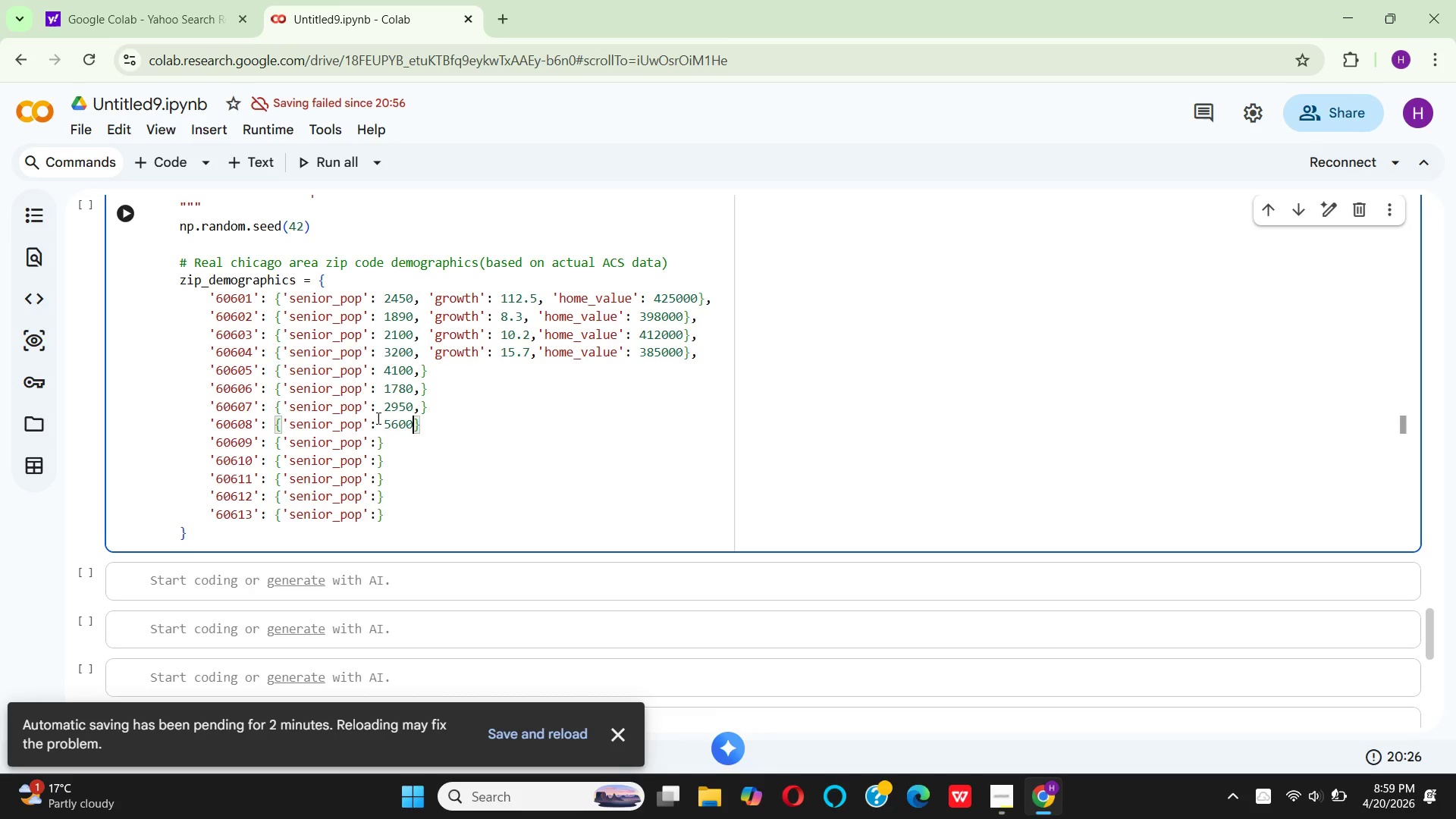 
key(Comma)
 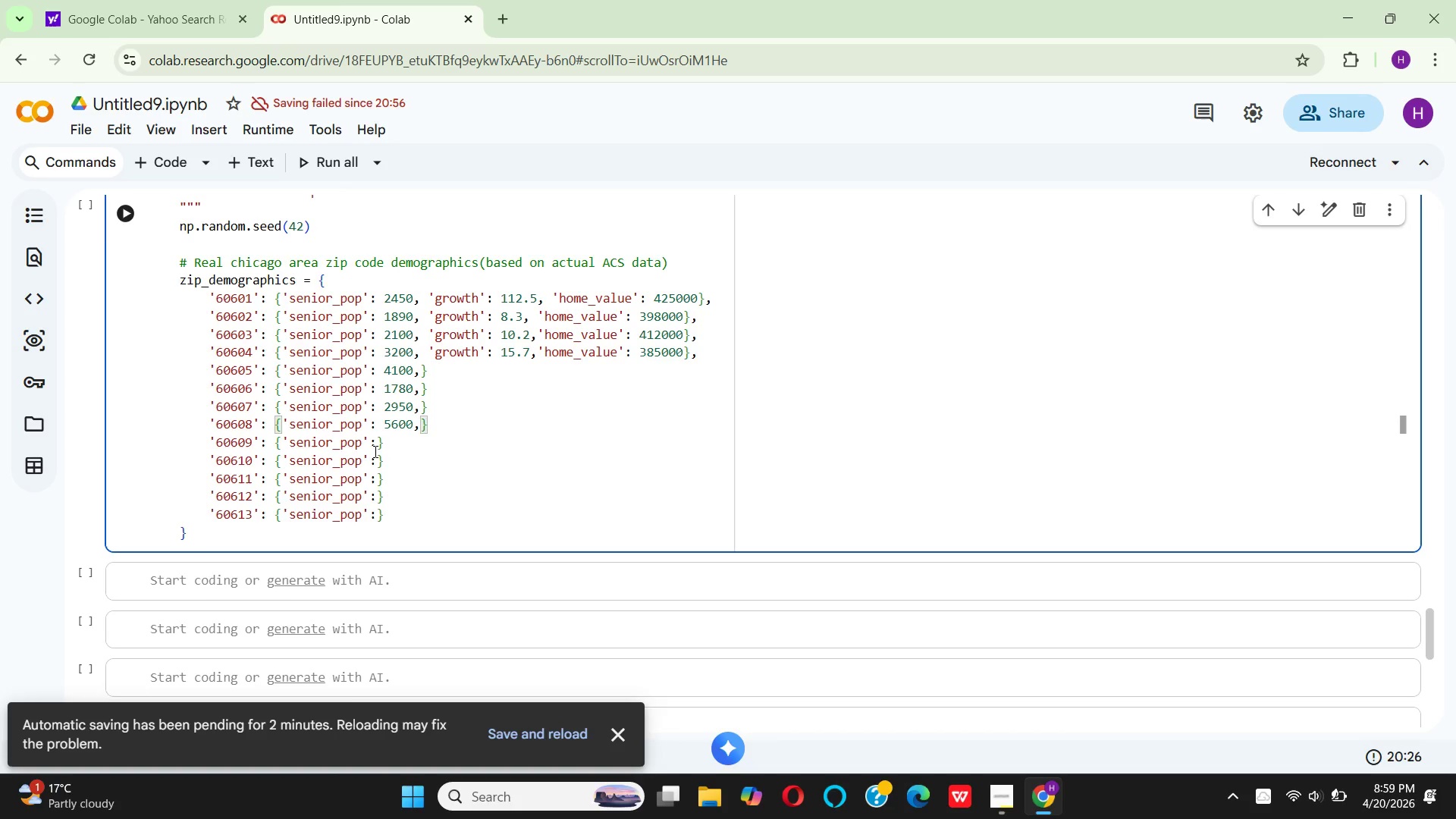 
left_click([377, 445])
 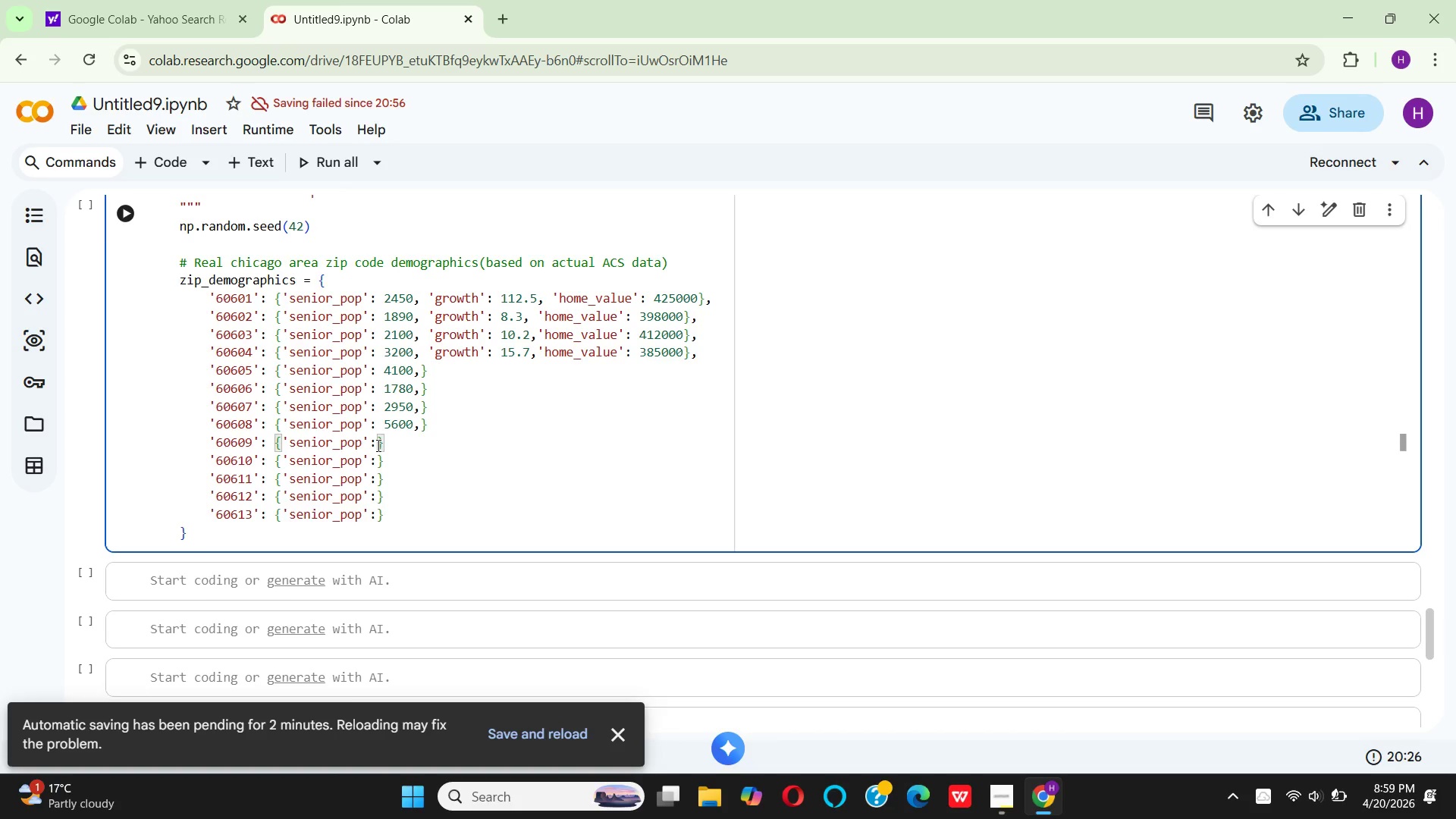 
type( 4850)
 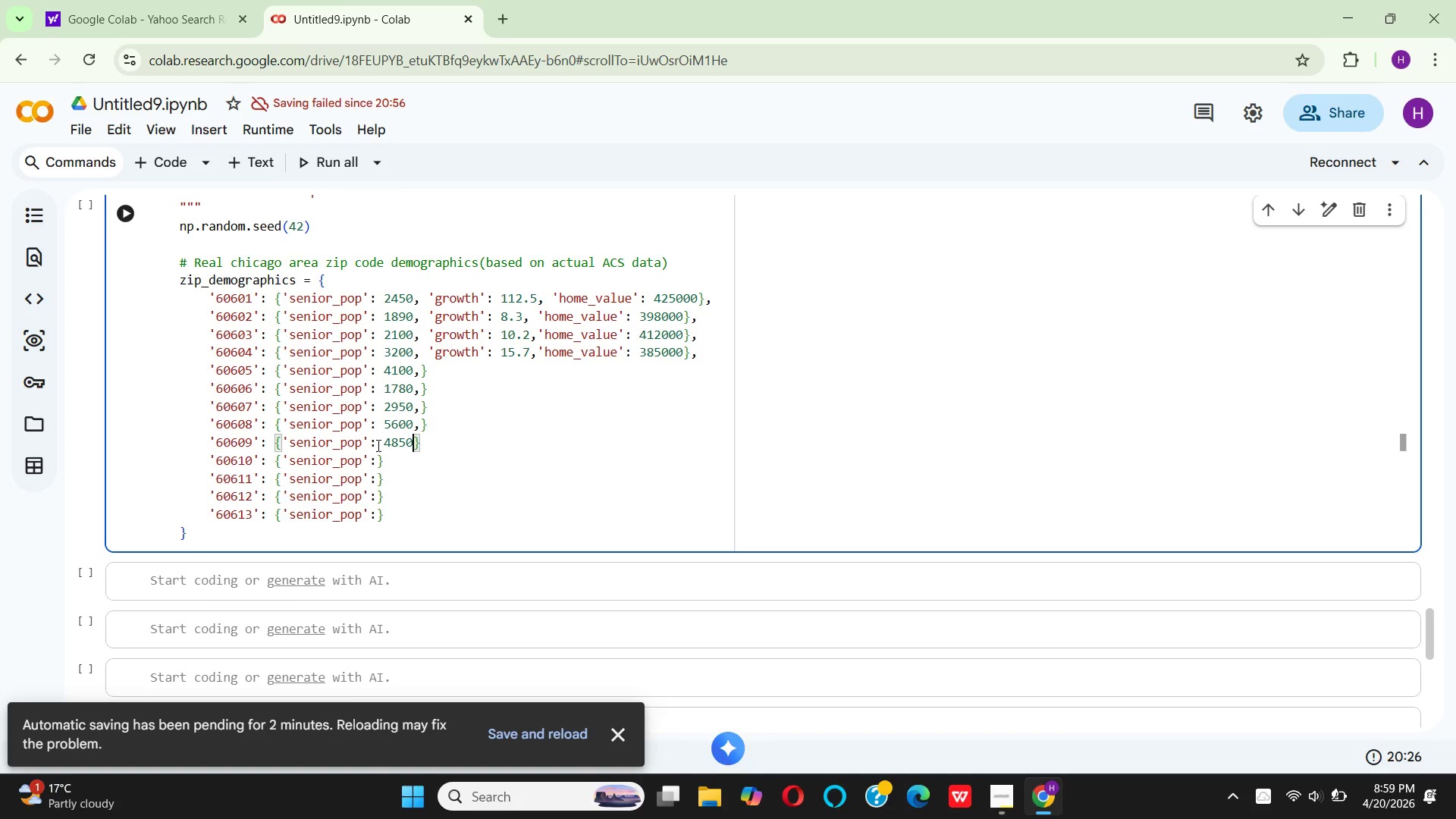 
key(Comma)
 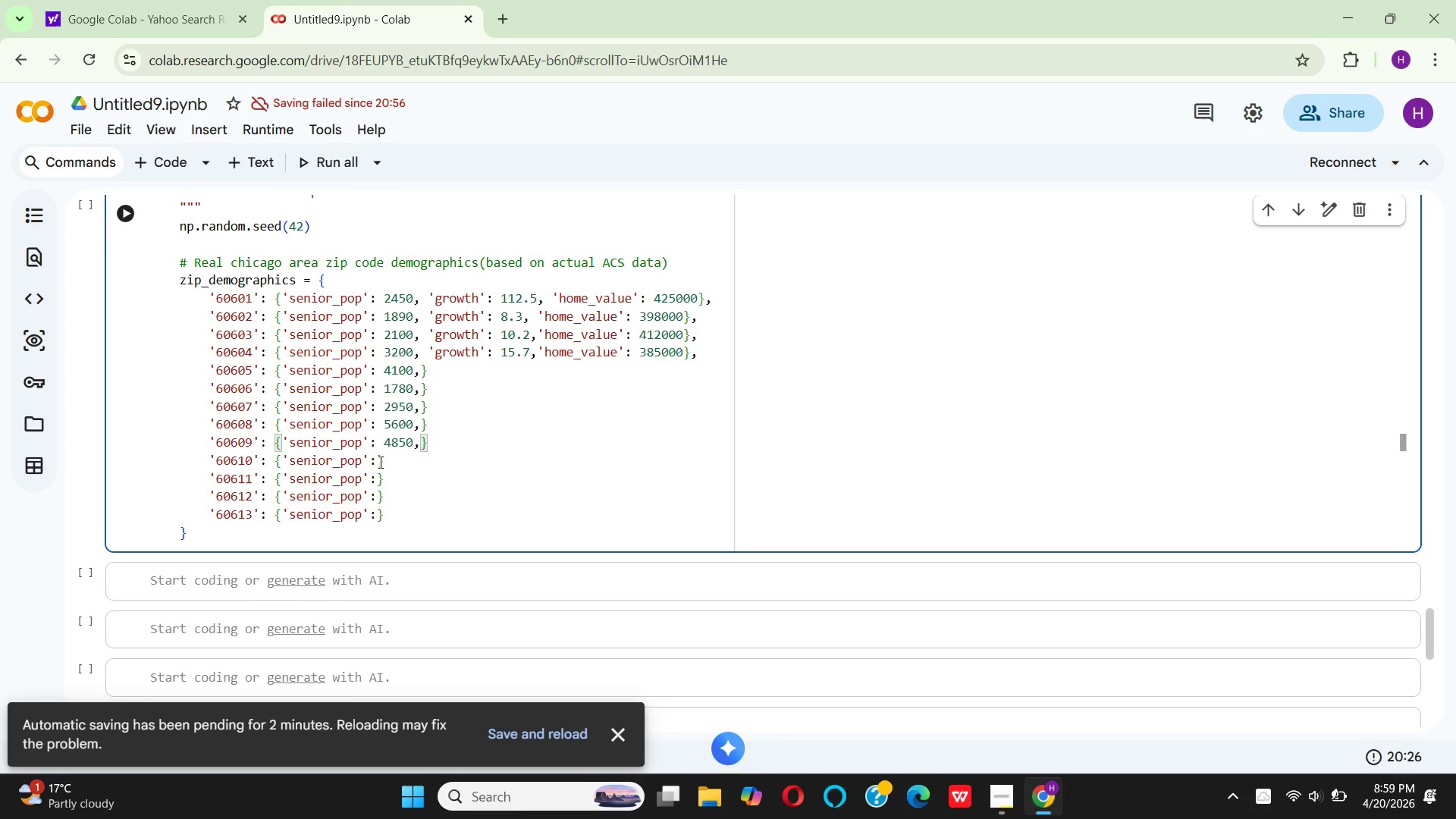 
wait(5.08)
 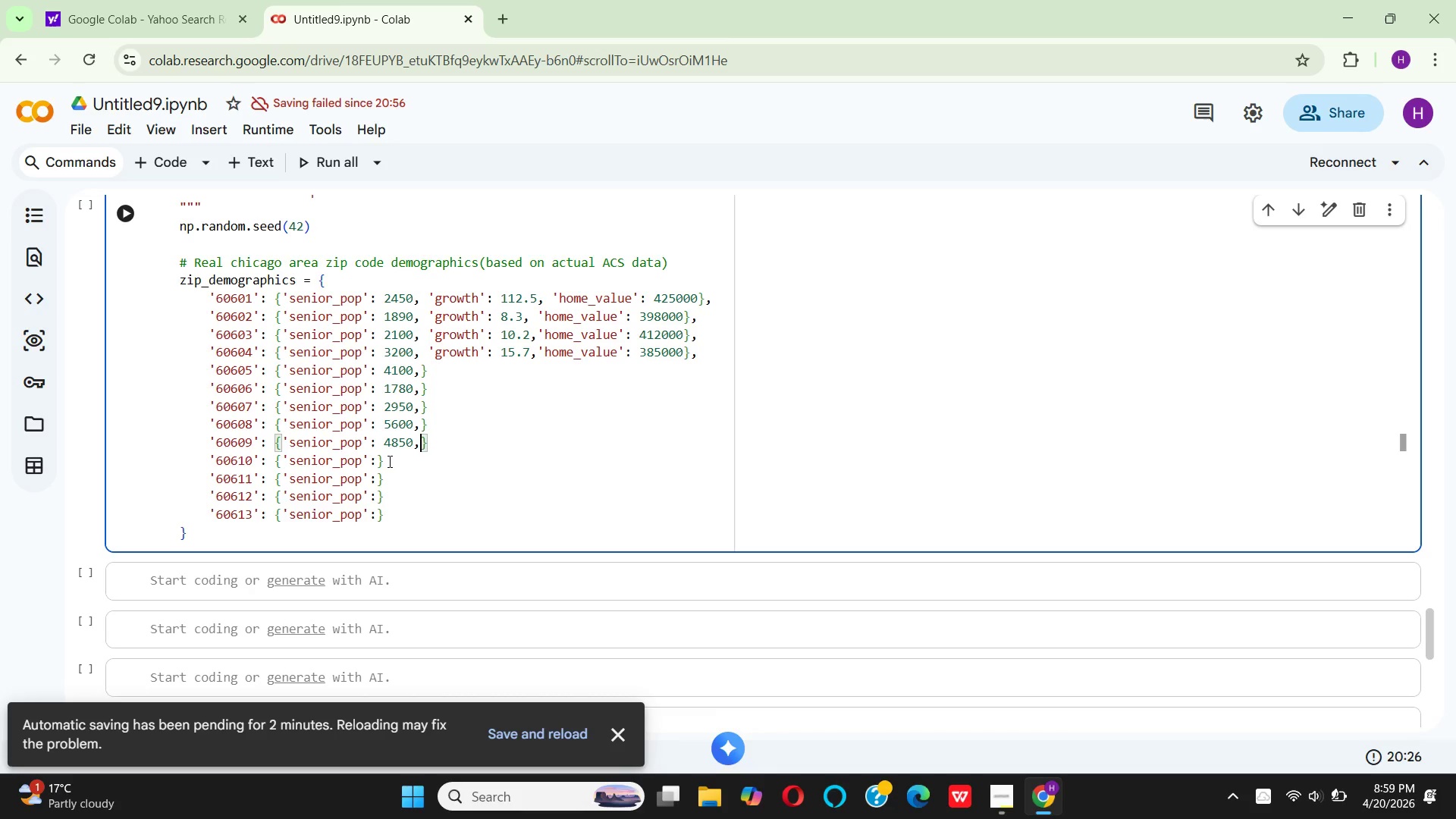 
left_click([376, 462])
 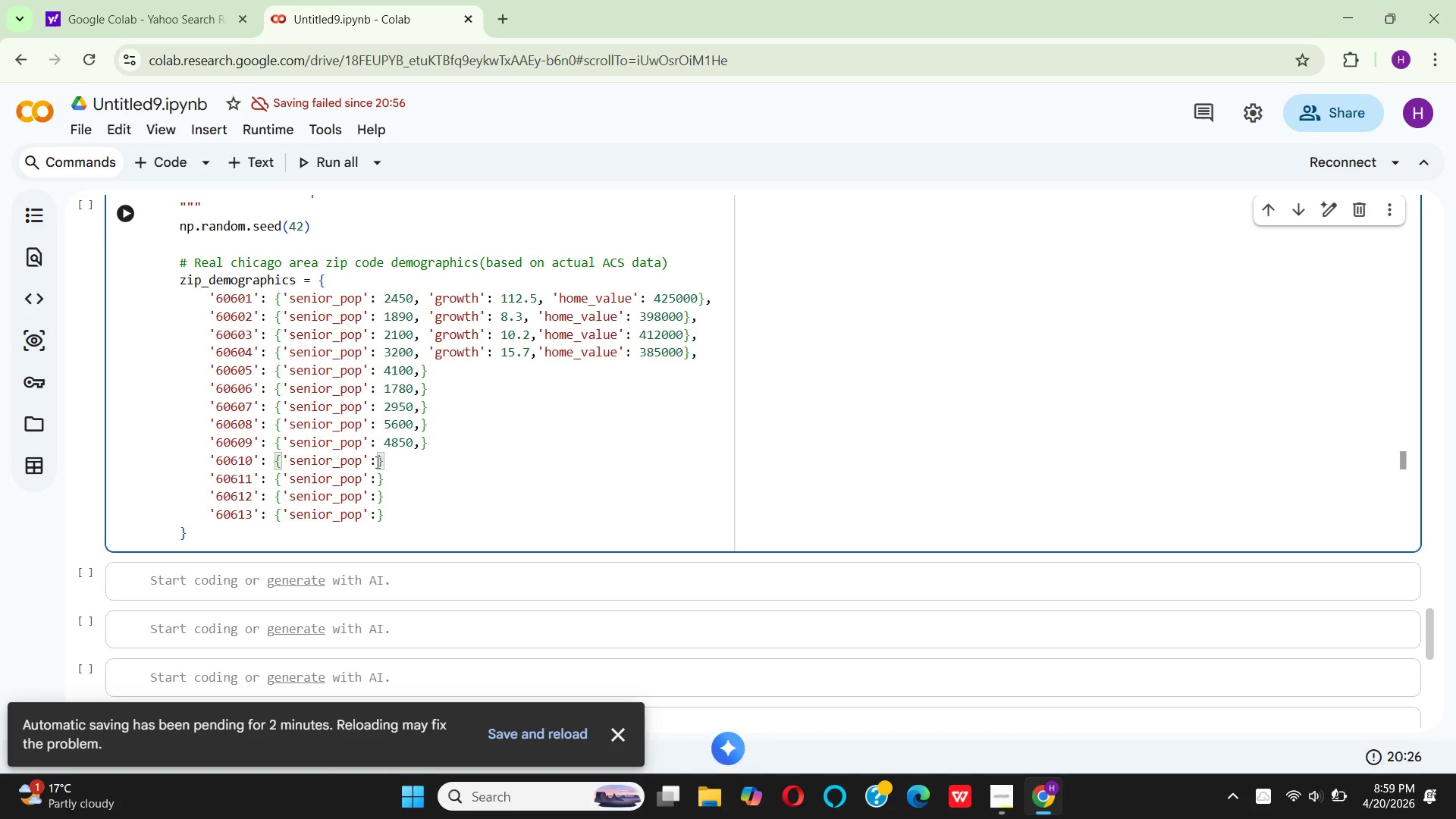 
key(Space)
 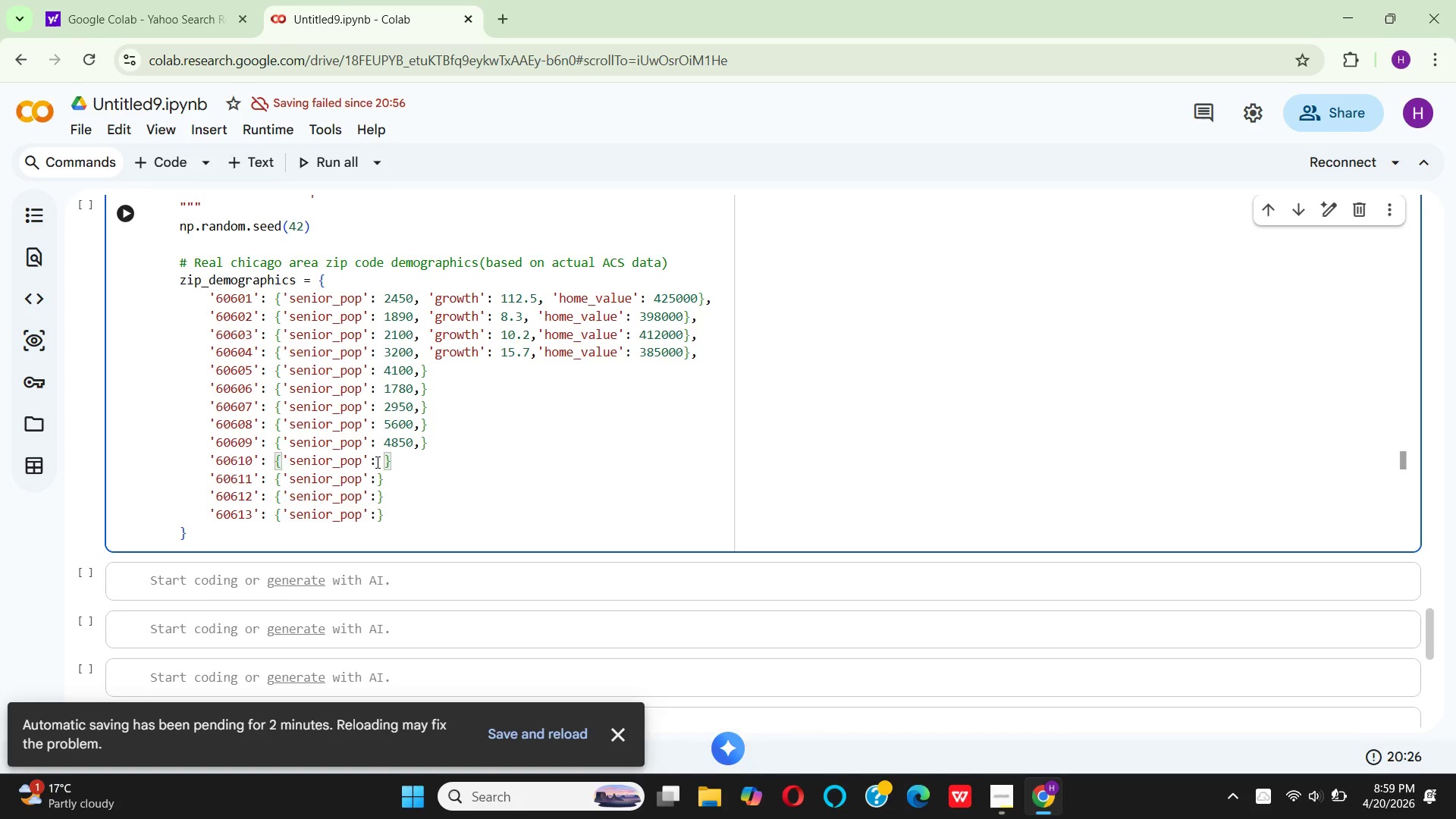 
wait(6.05)
 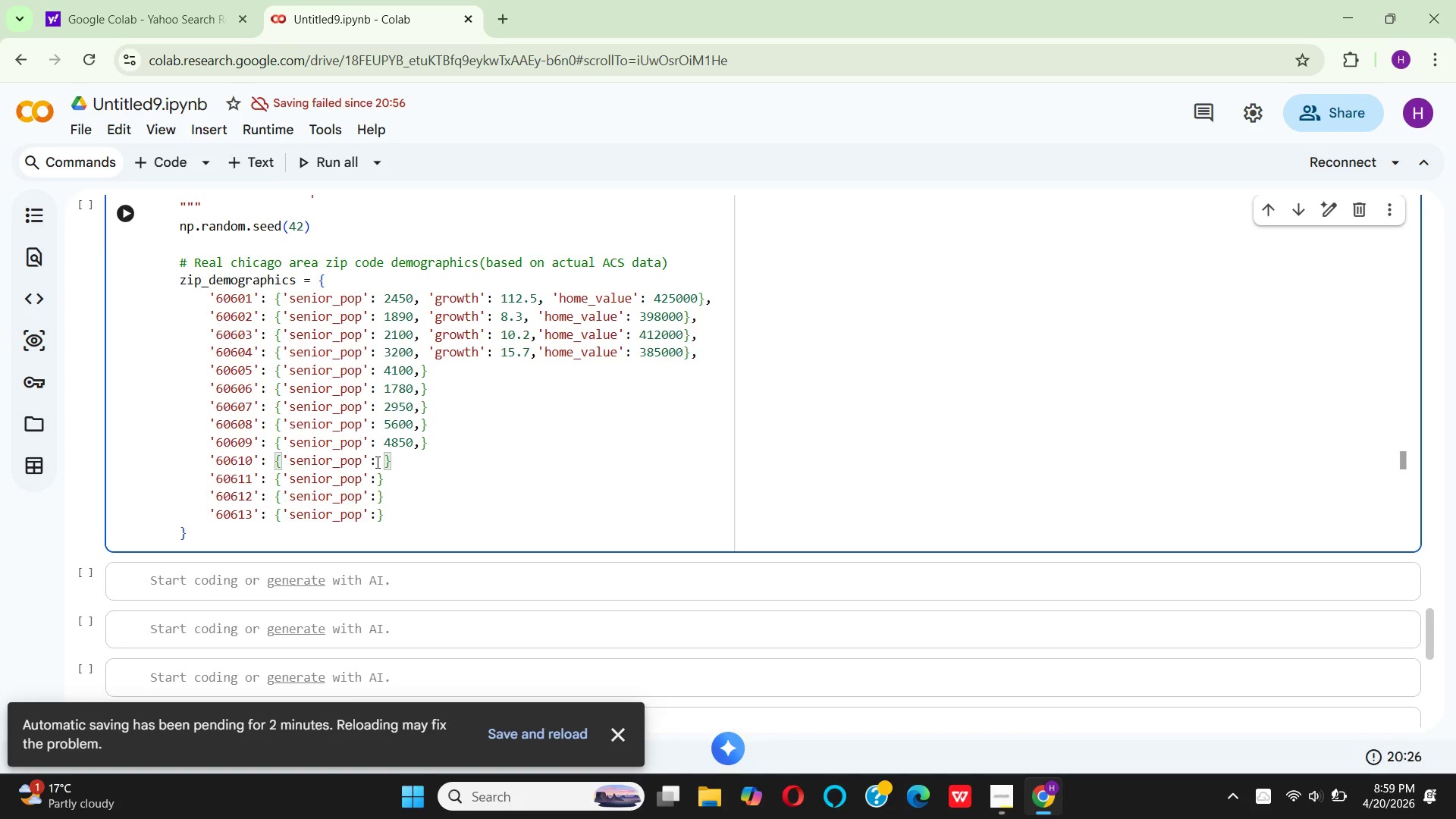 
type(3720)
 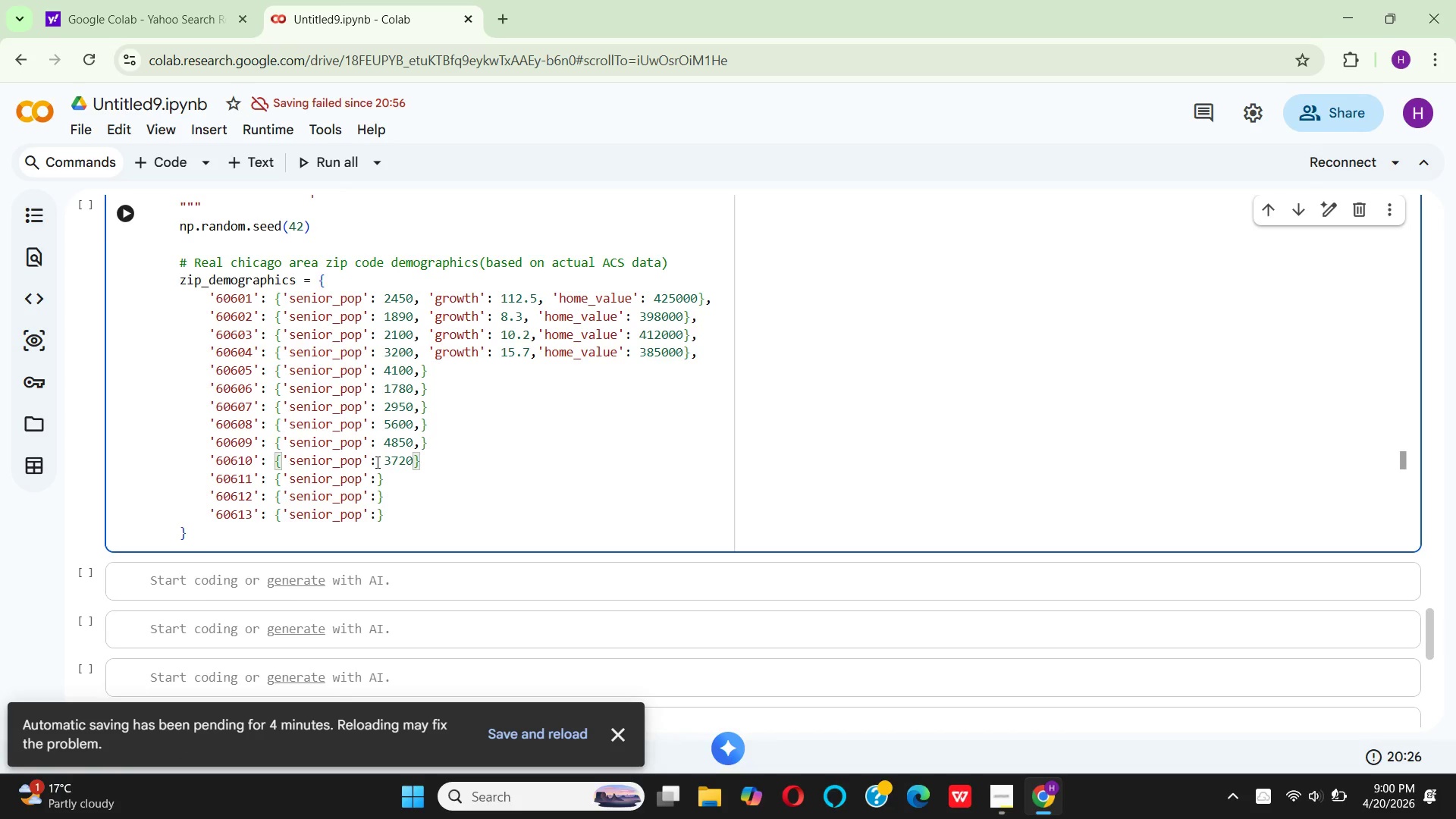 
key(Comma)
 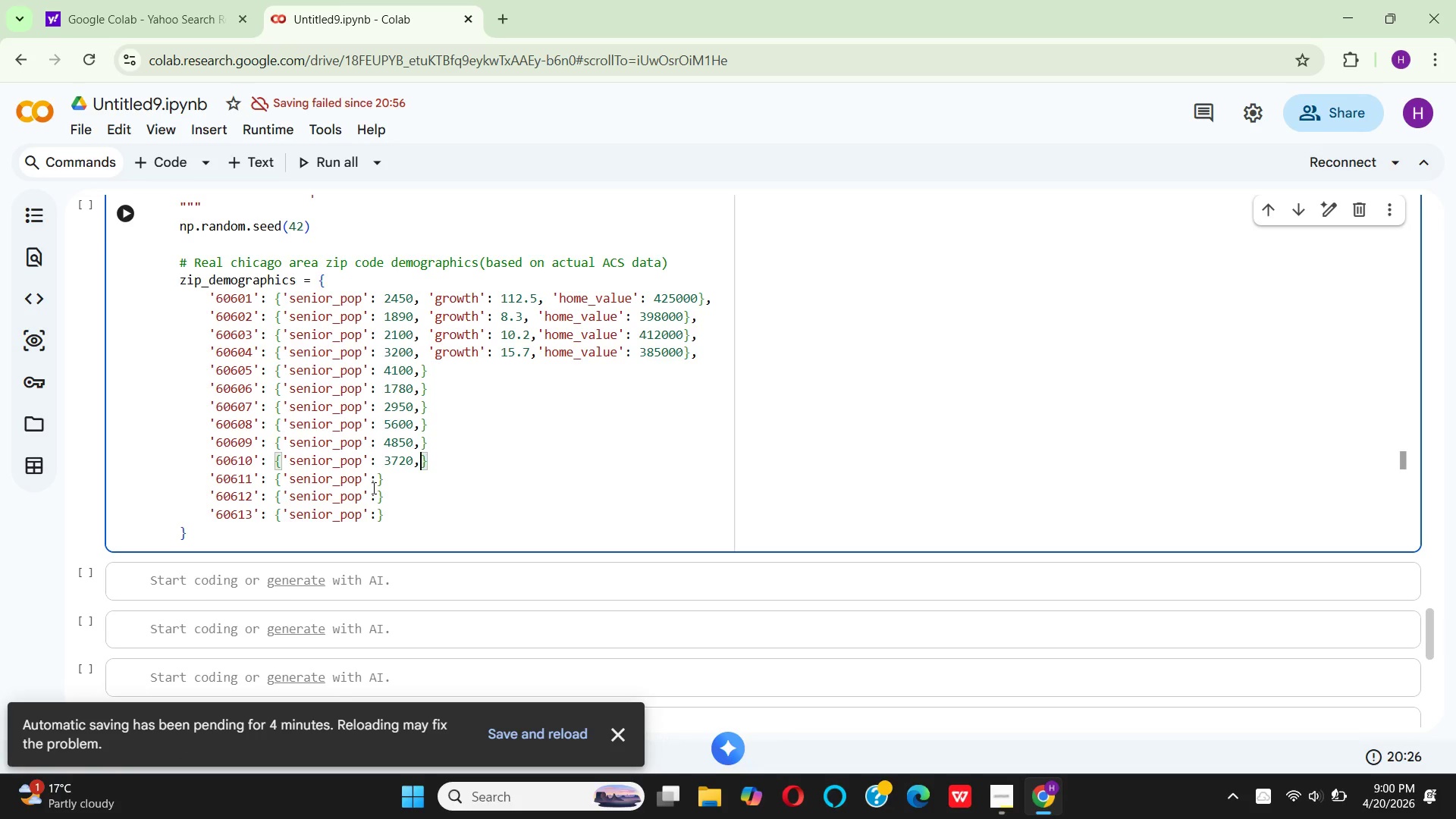 
left_click([373, 482])
 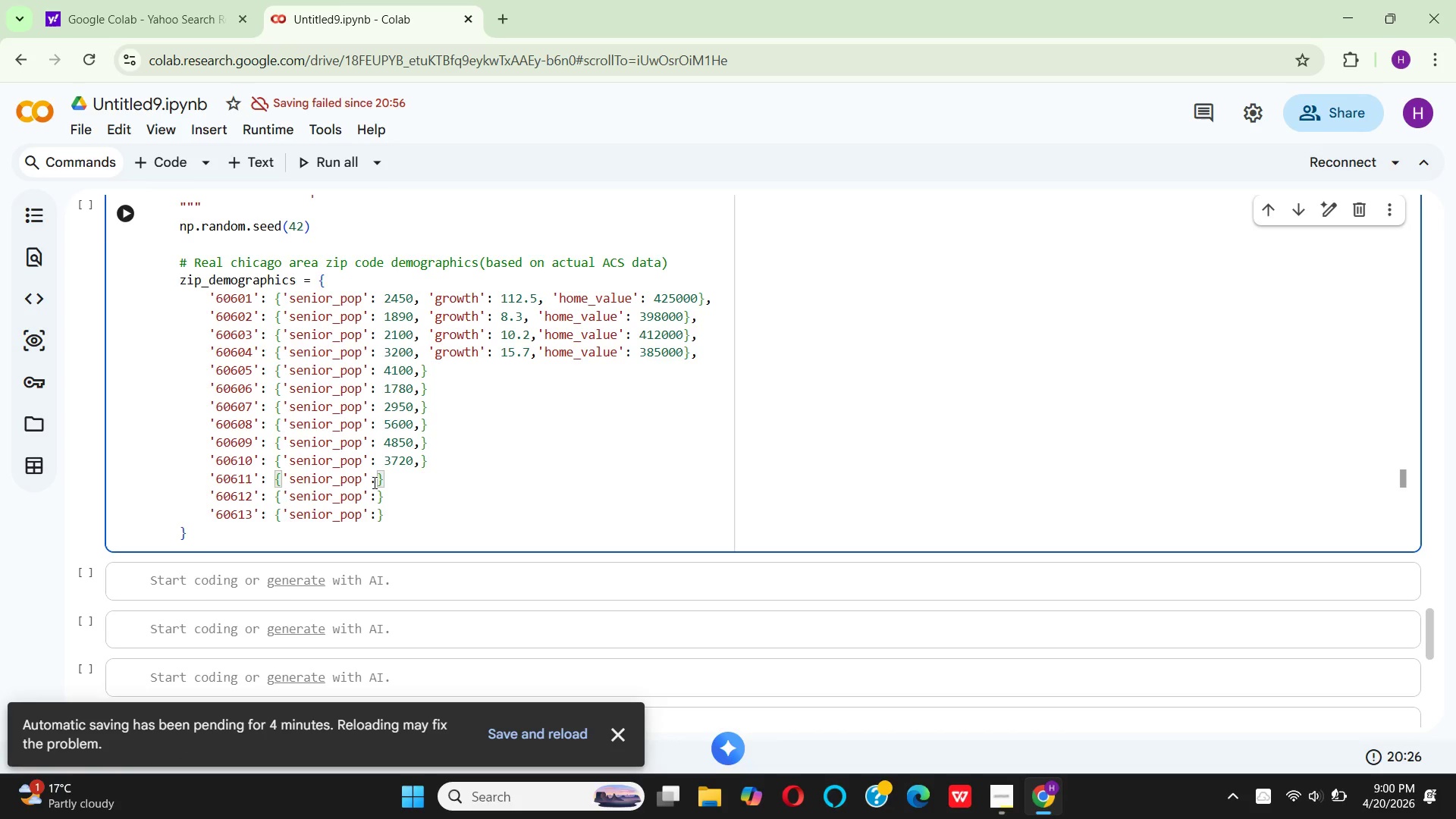 
key(Space)
 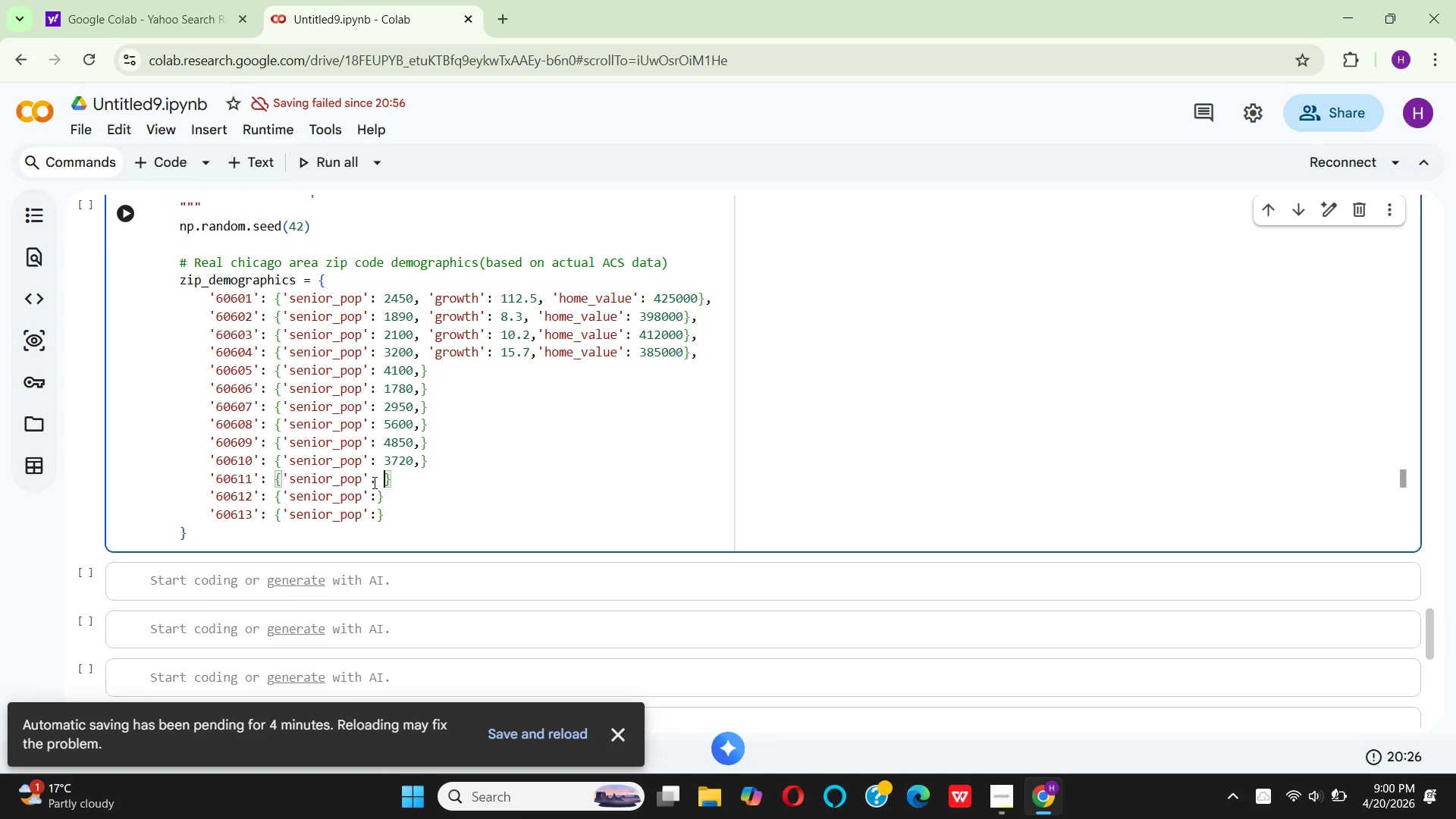 
wait(5.69)
 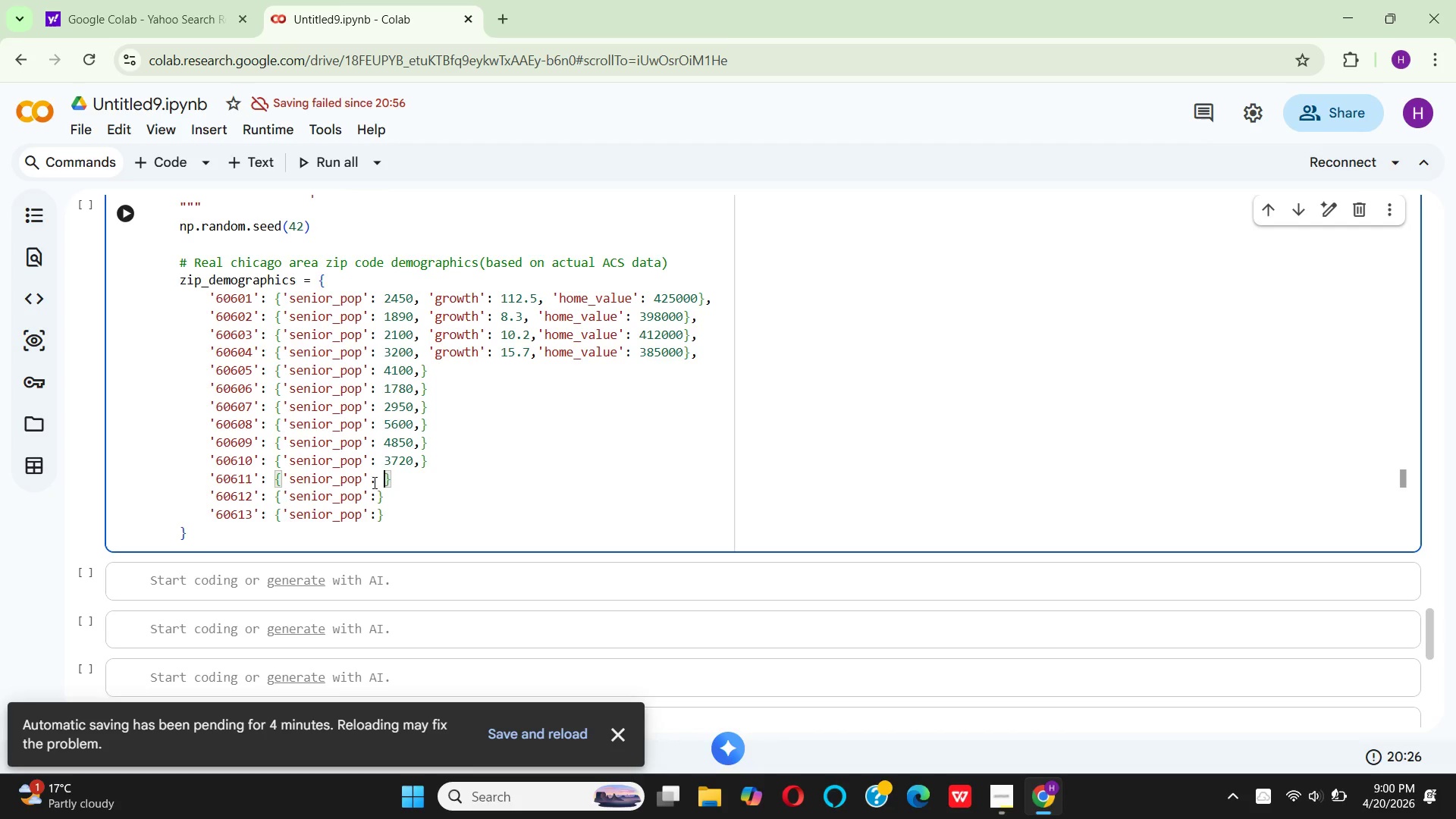 
type(29)
 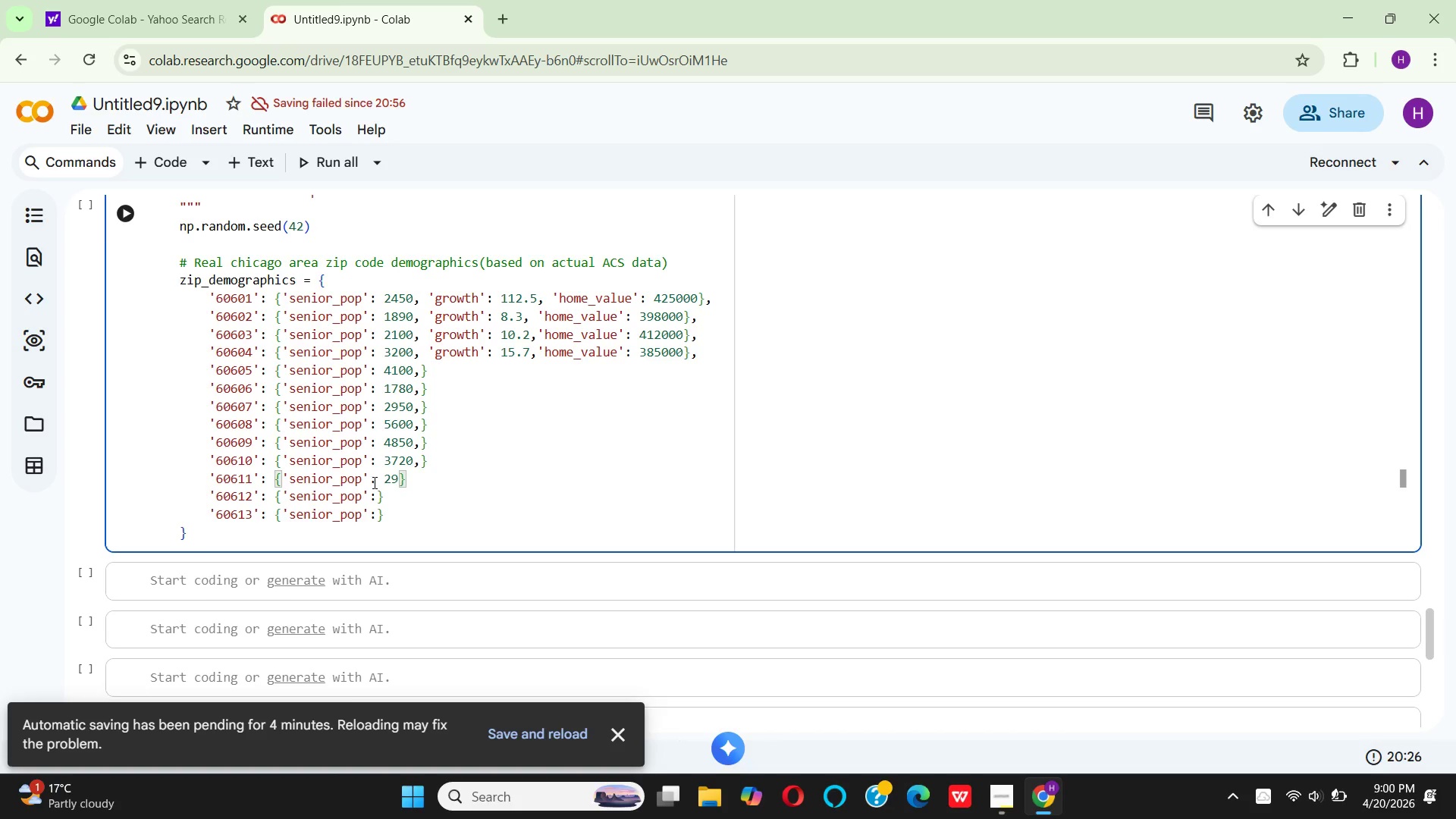 
type(80)
 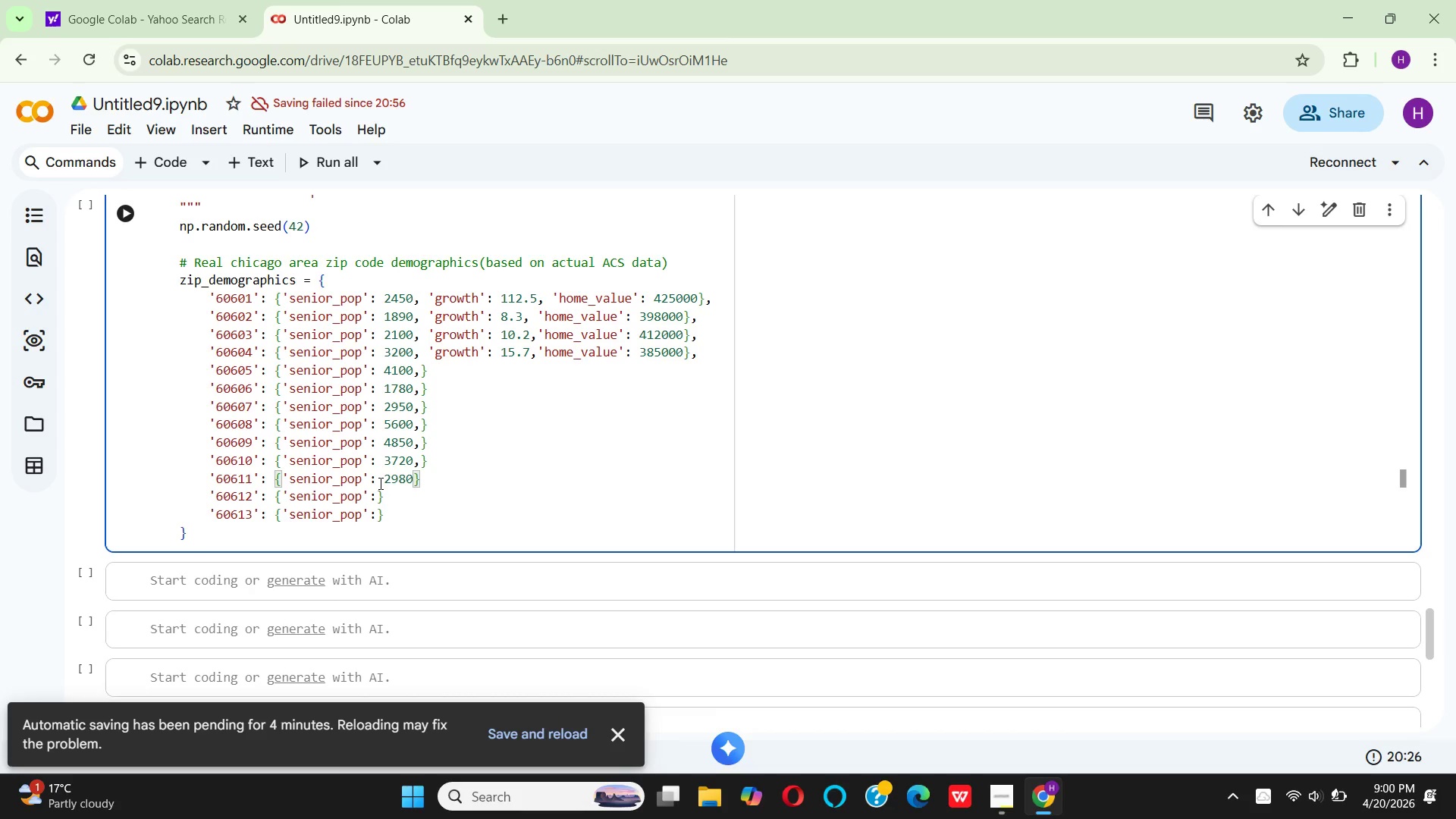 
key(Comma)
 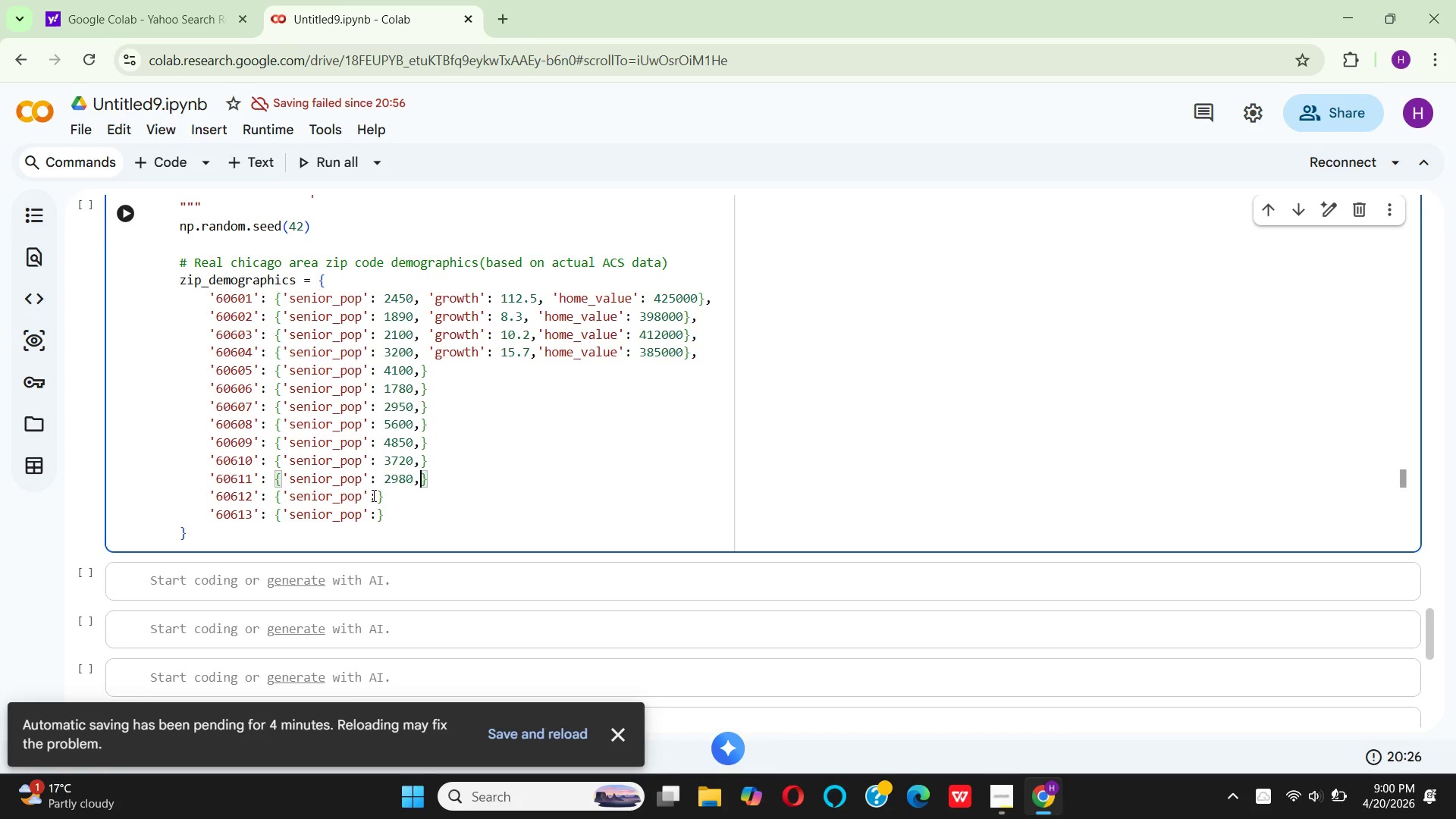 
left_click([378, 497])
 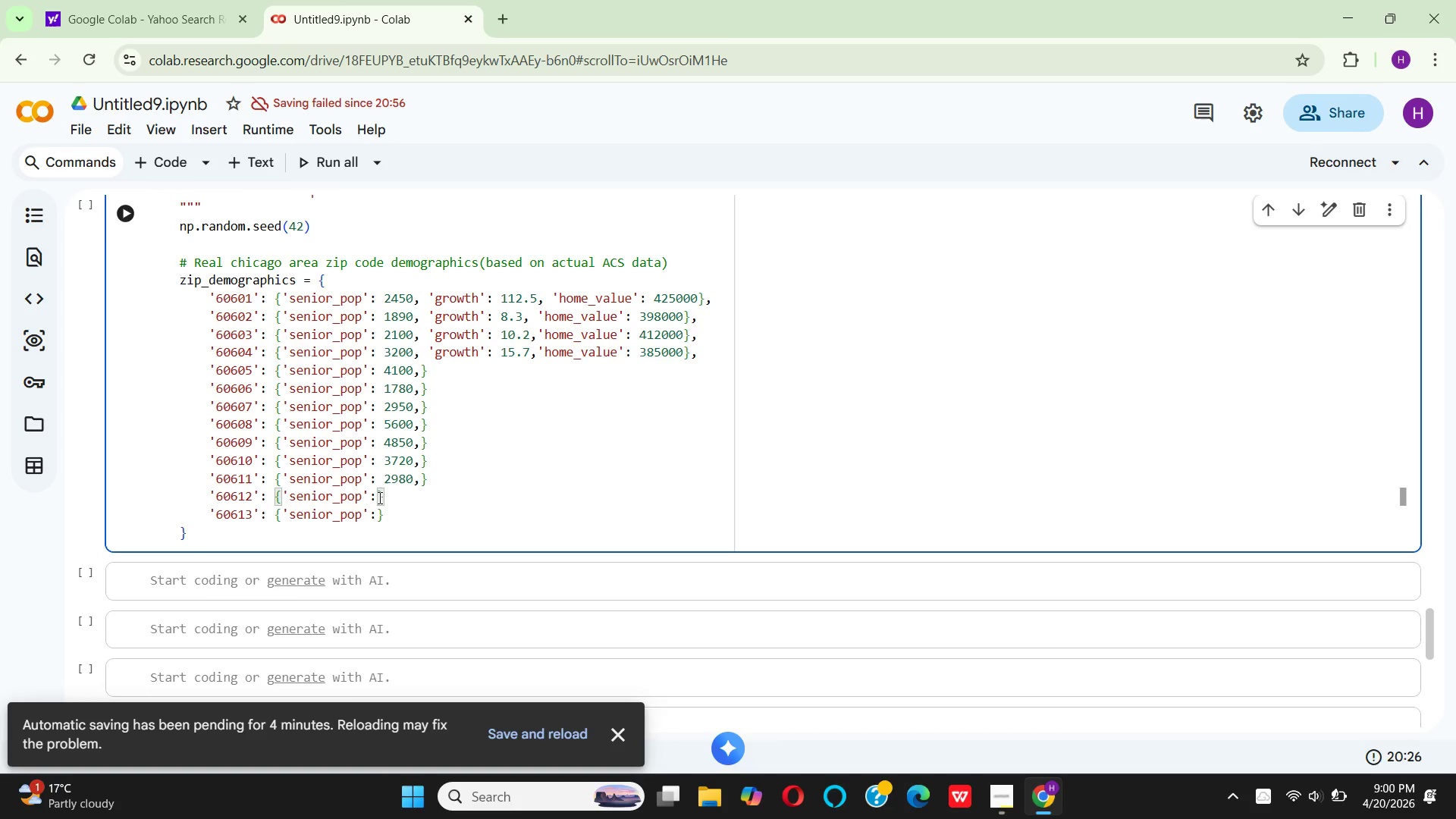 
type( 4230)
 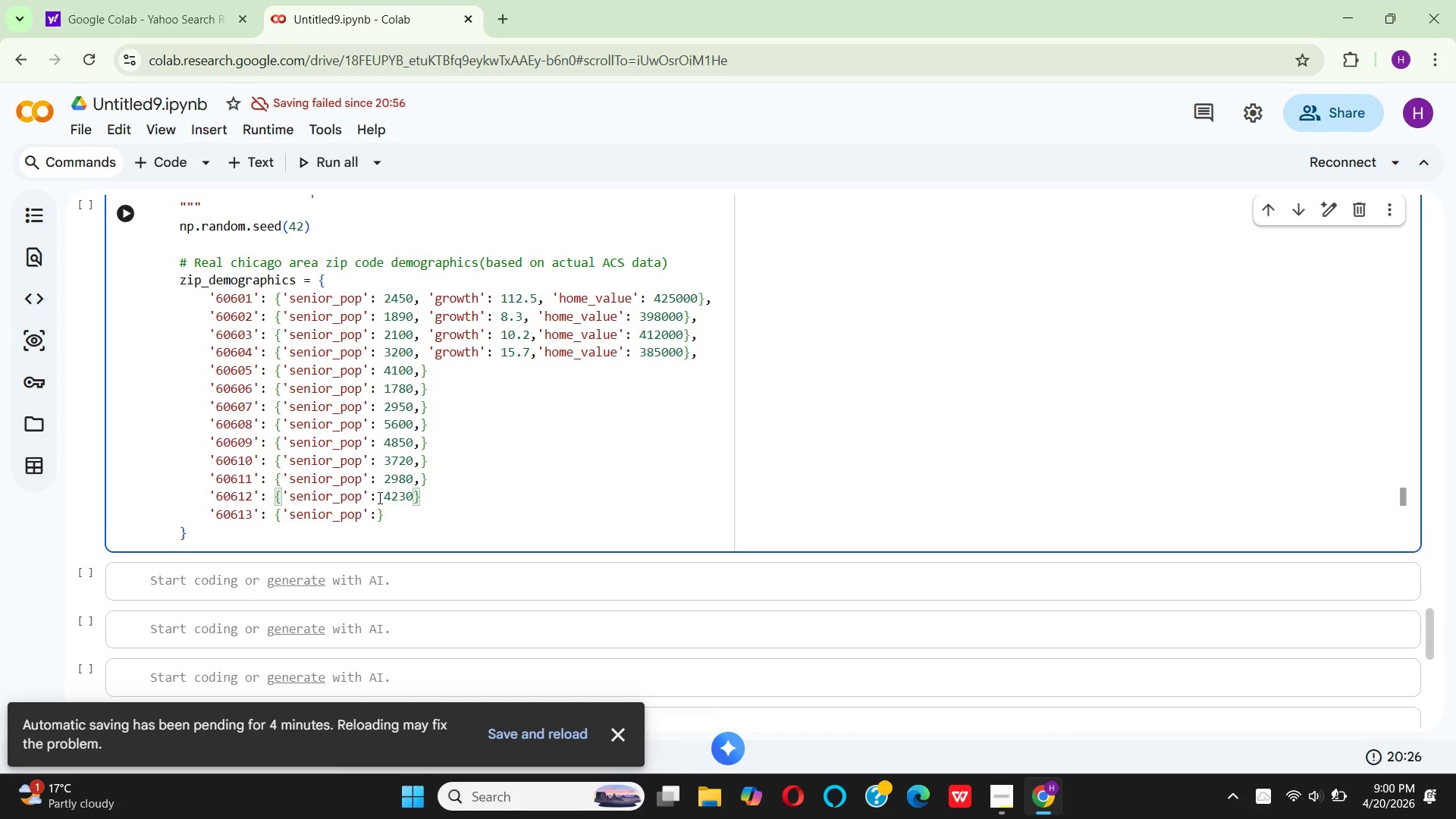 
key(Comma)
 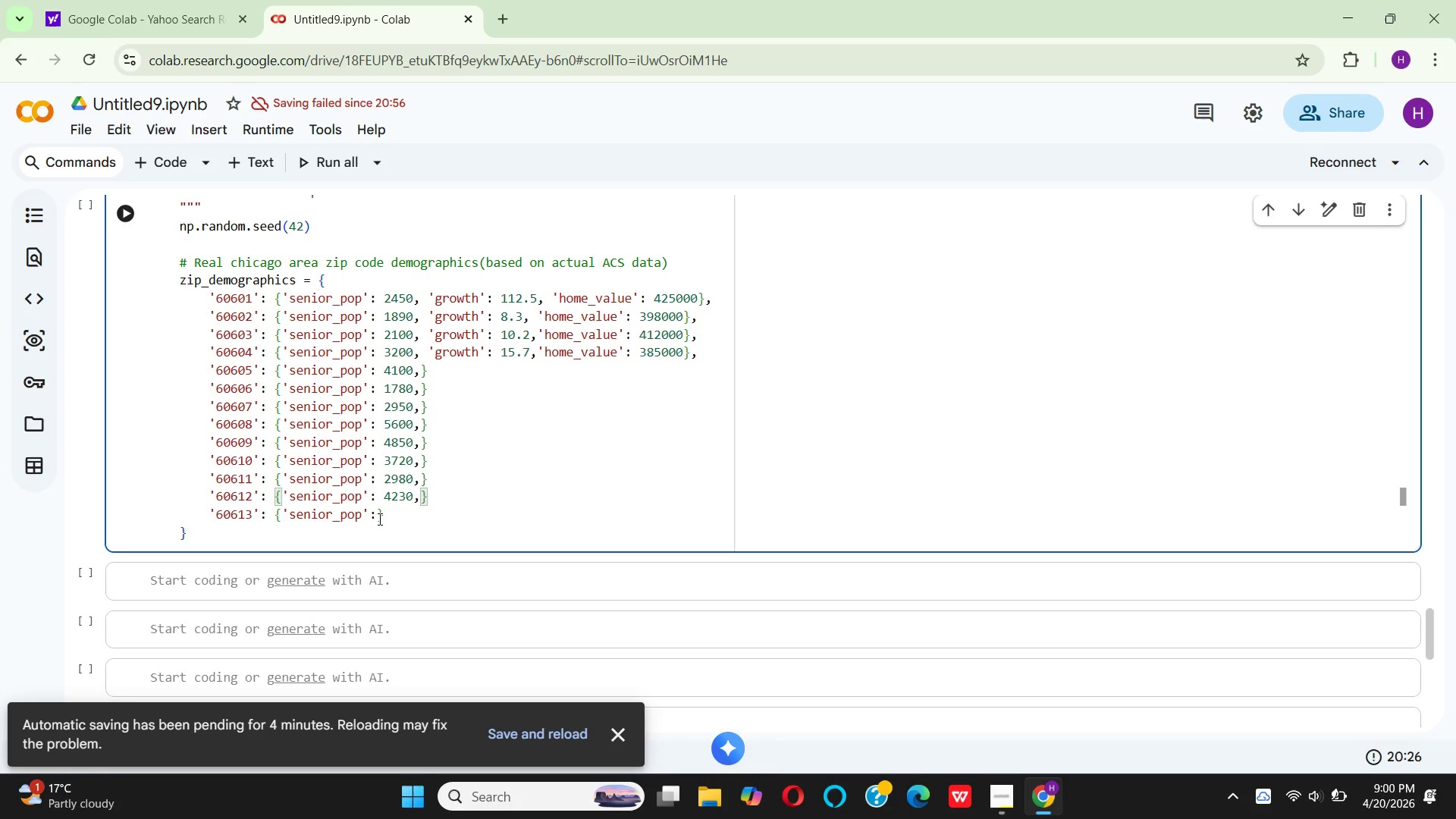 
left_click([378, 513])
 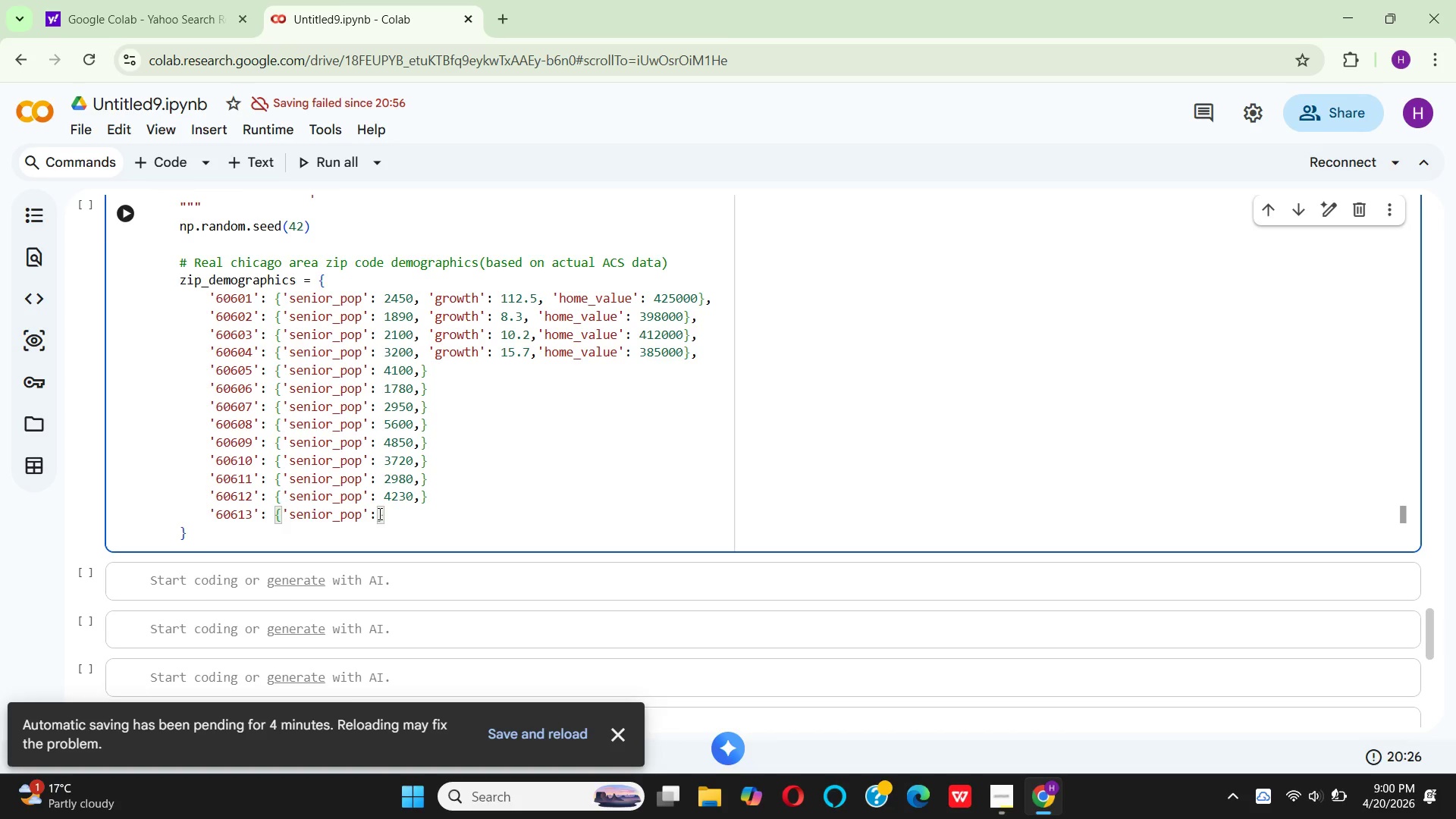 
type( 3510,)
 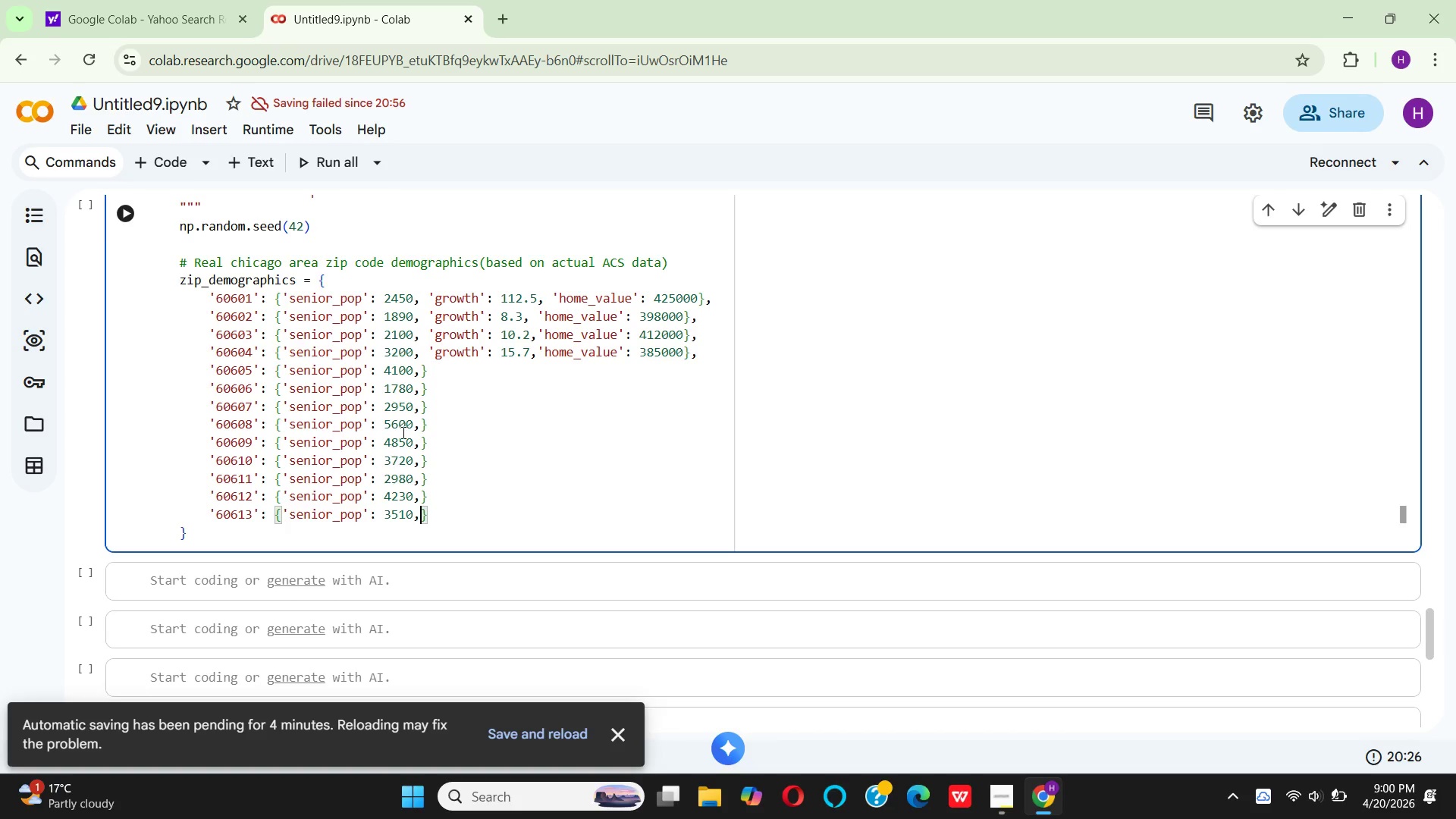 
wait(5.48)
 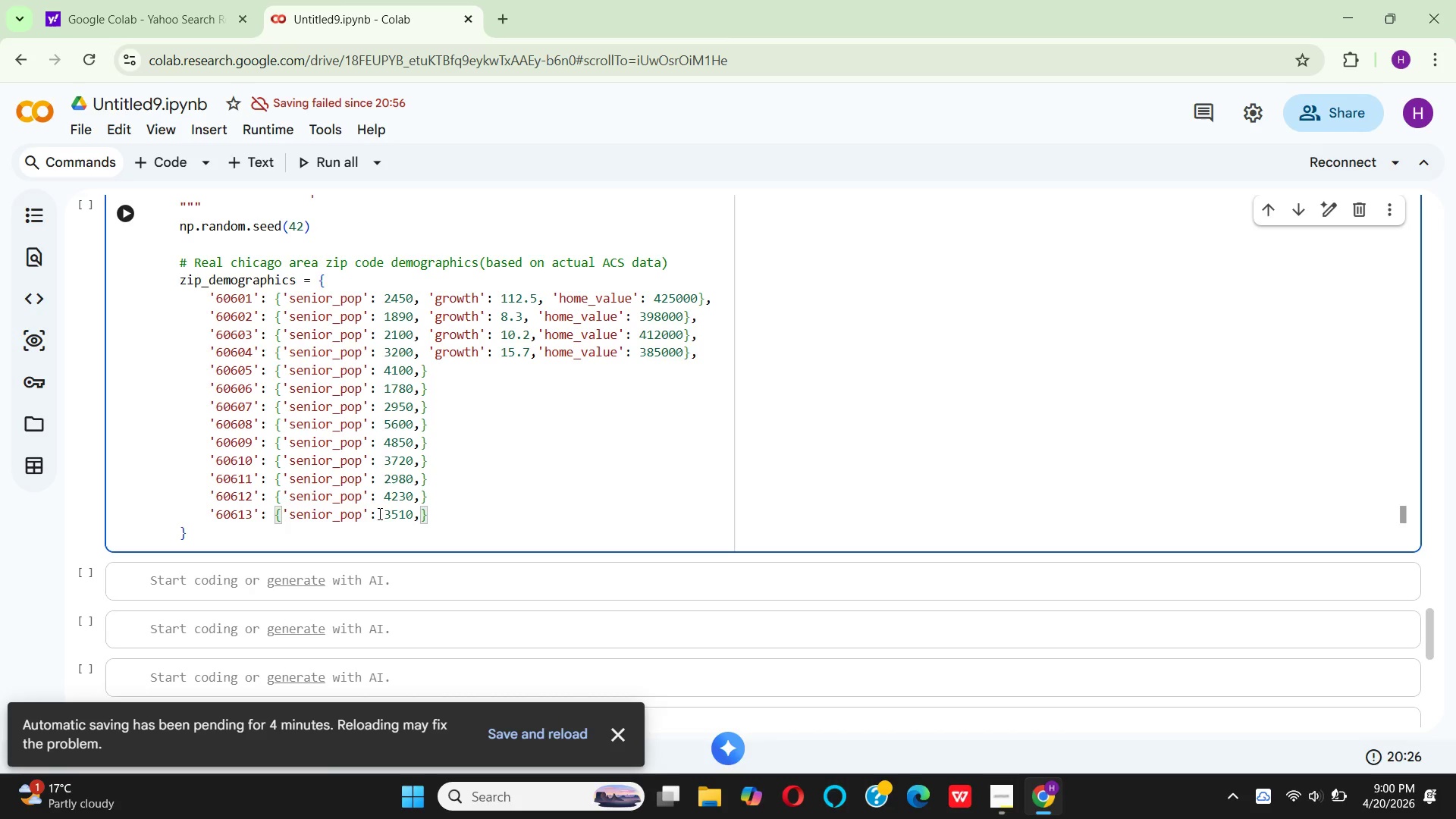 
left_click([422, 376])
 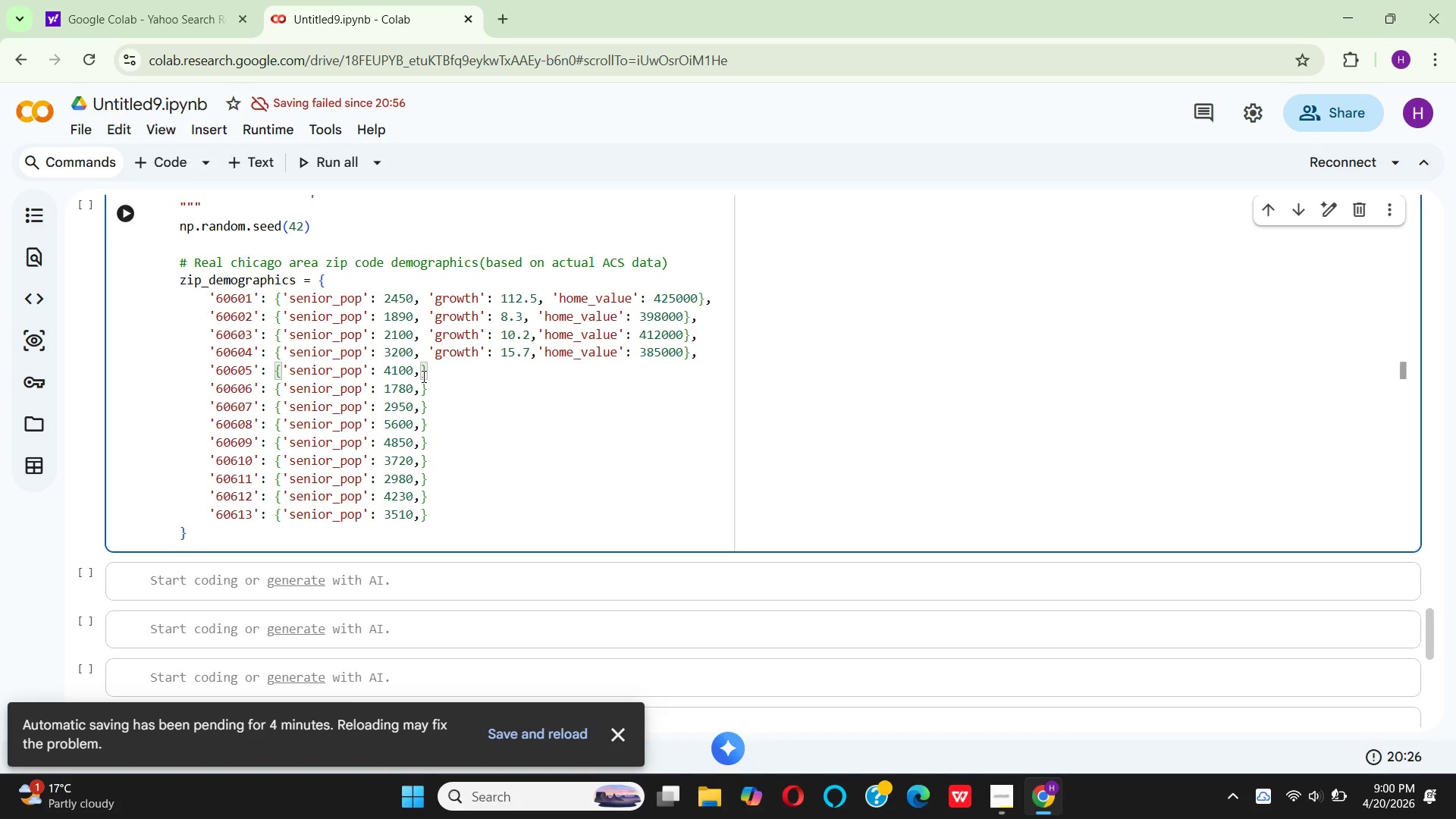 
key(Space)
 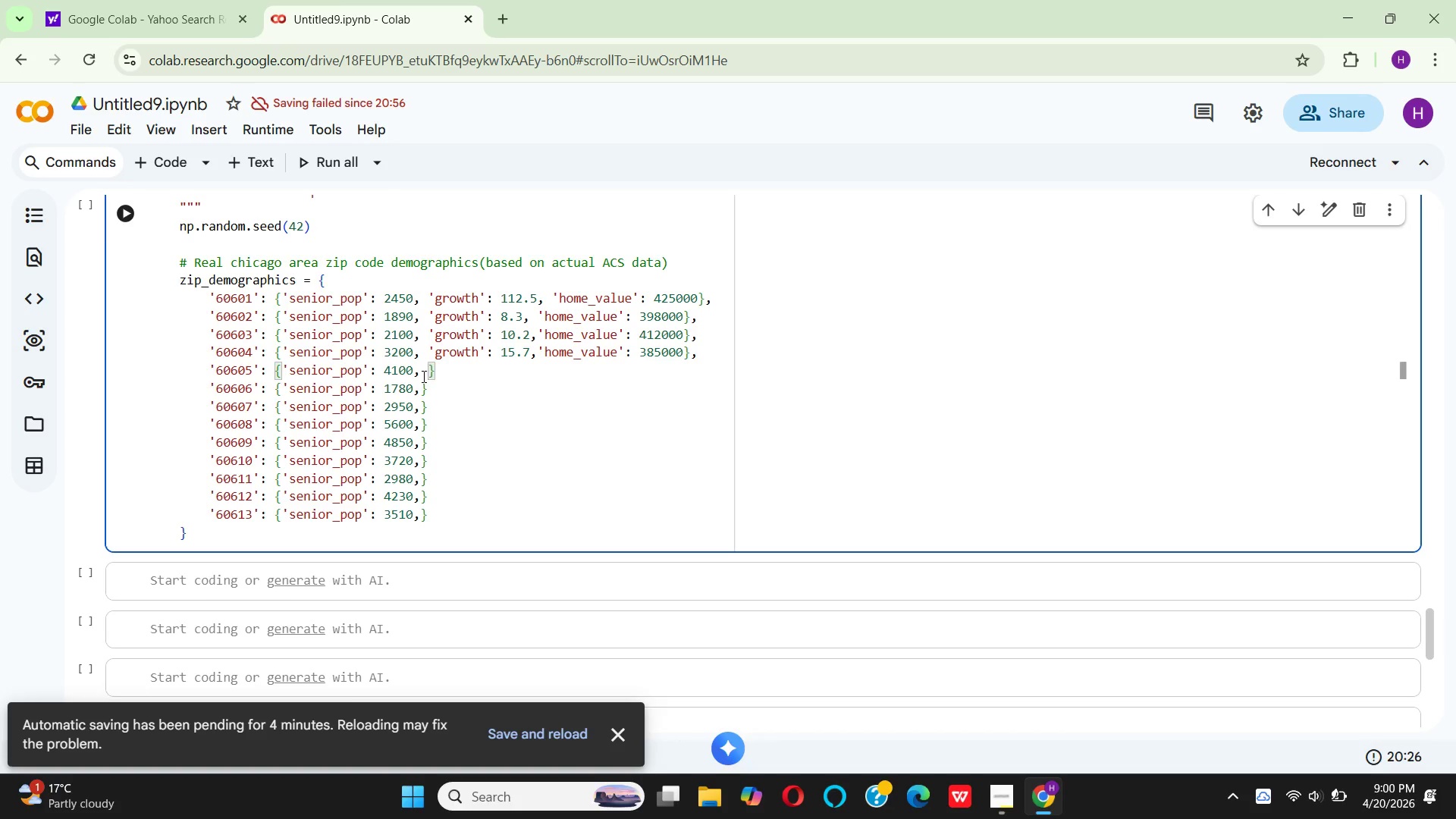 
key(Space)
 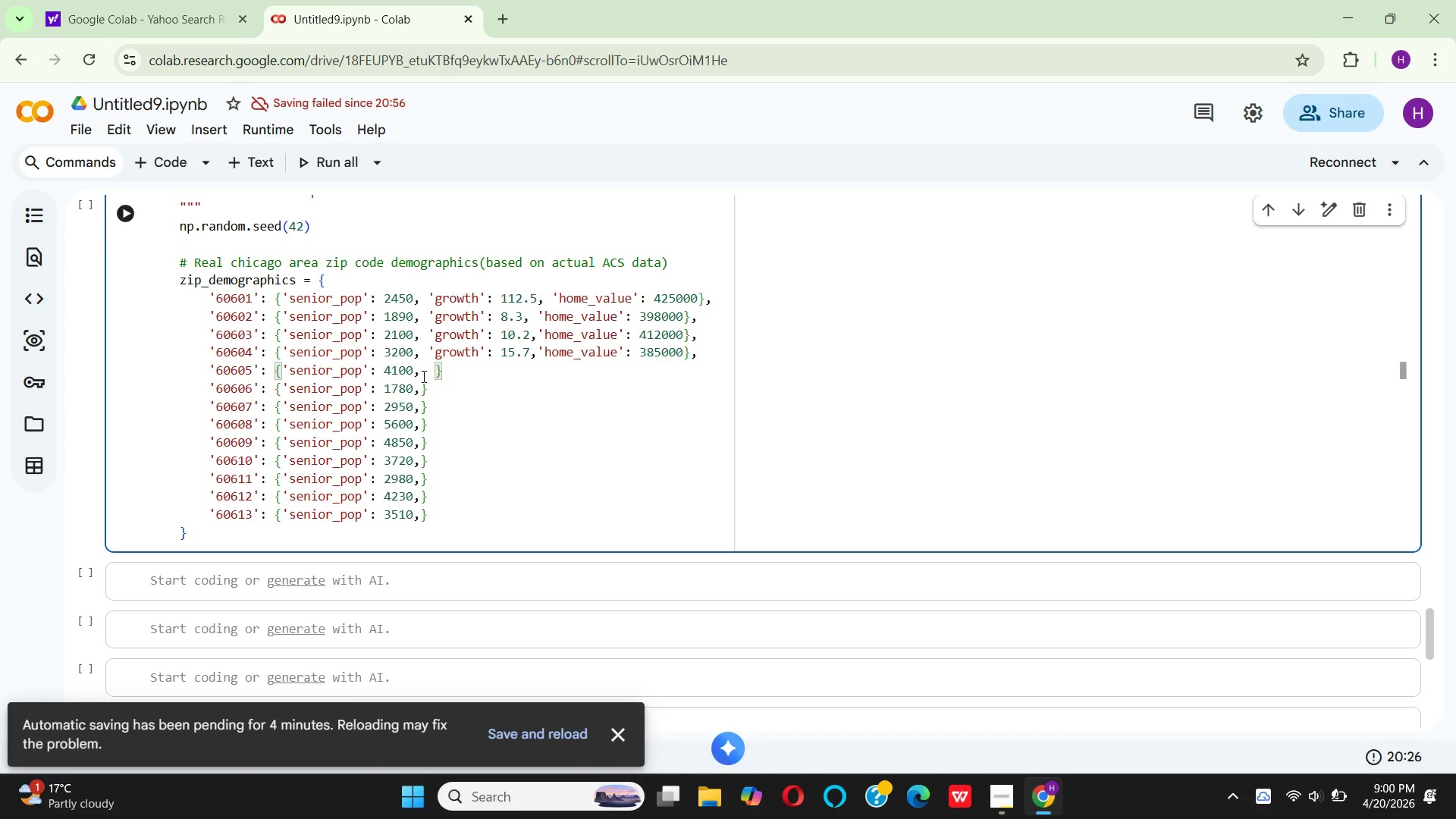 
key(Backspace)
 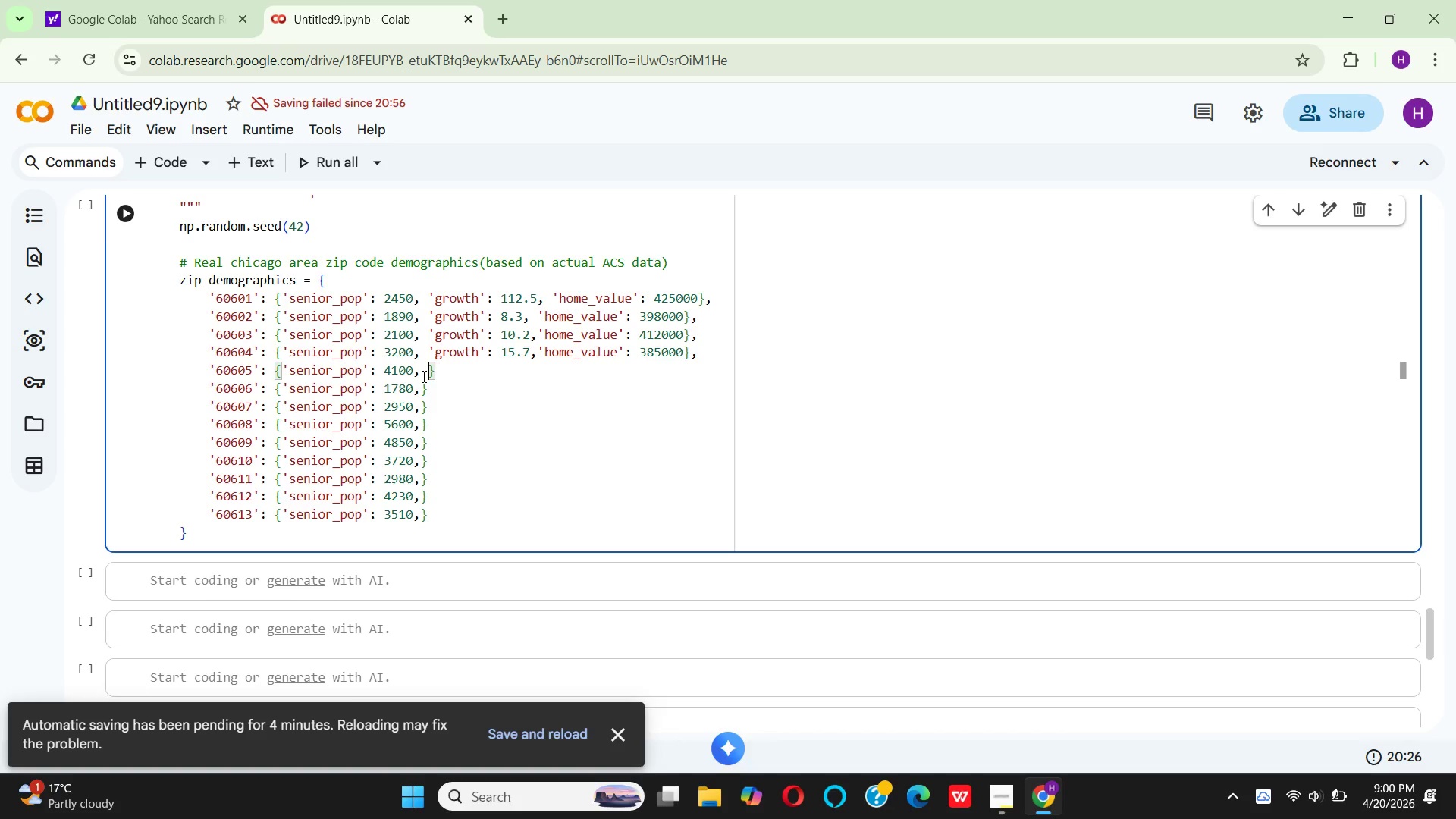 
key(Quote)
 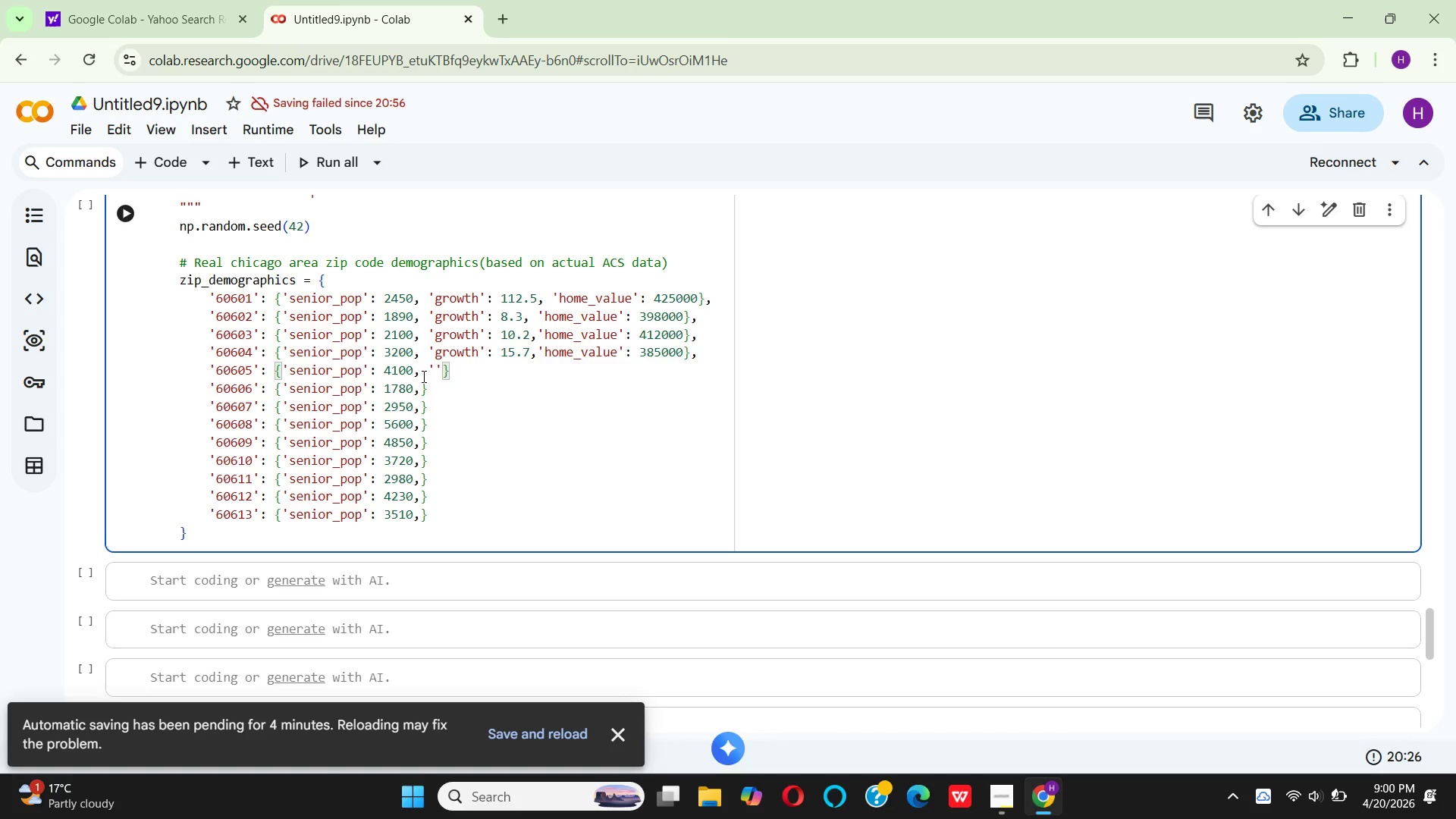 
wait(12.83)
 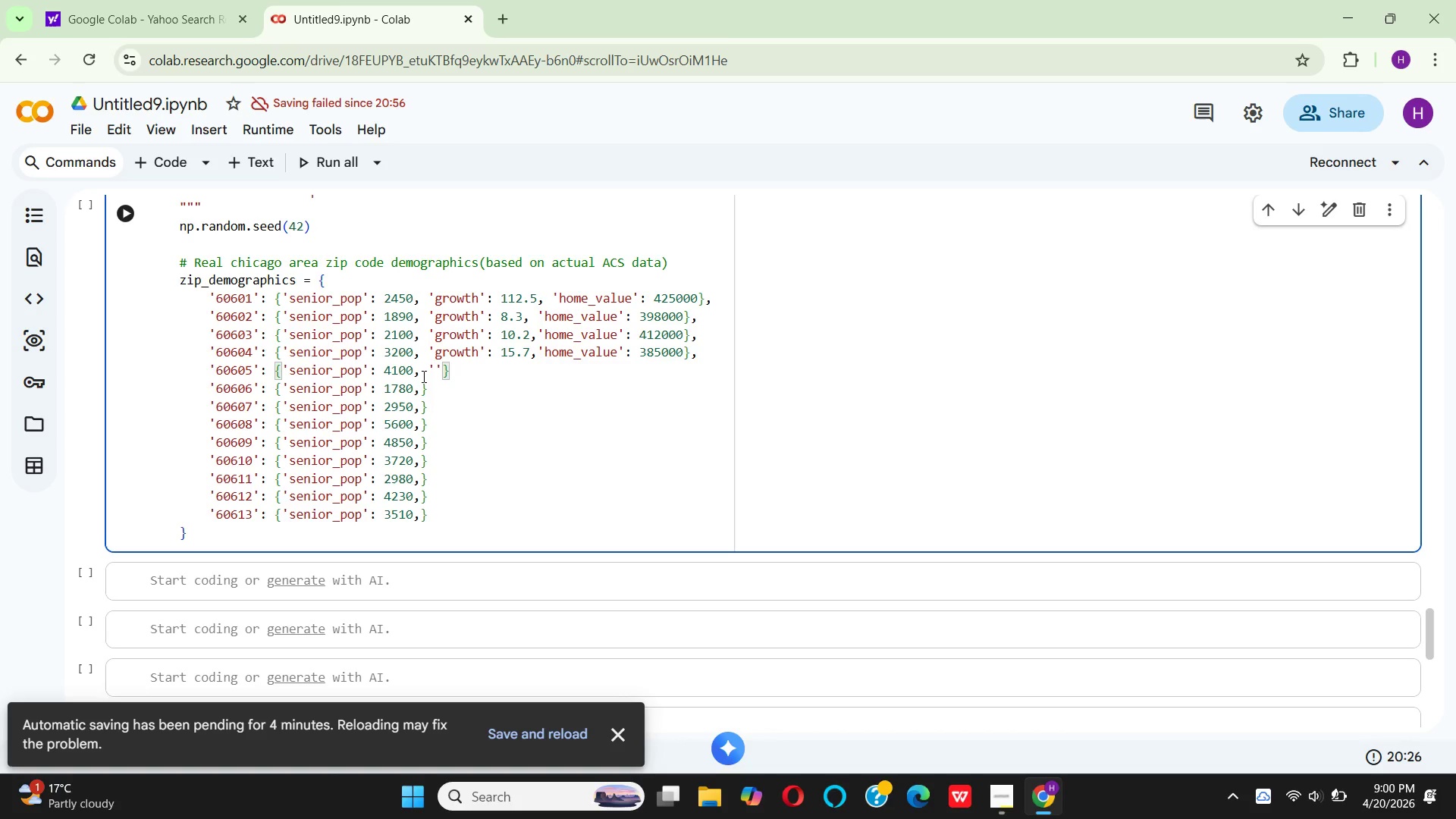 
left_click_drag(start_coordinate=[478, 356], to_coordinate=[433, 355])
 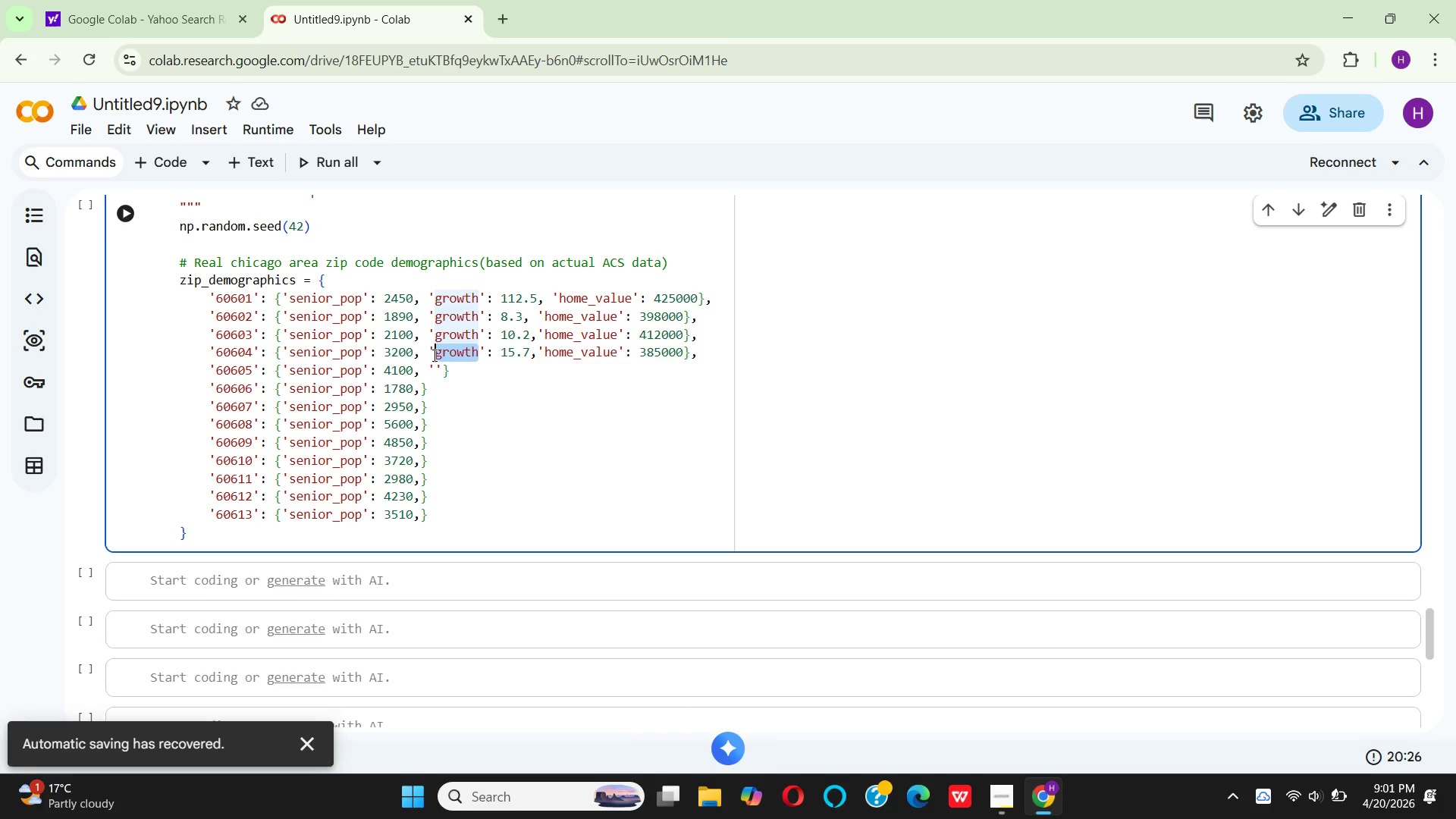 
key(Control+C)
 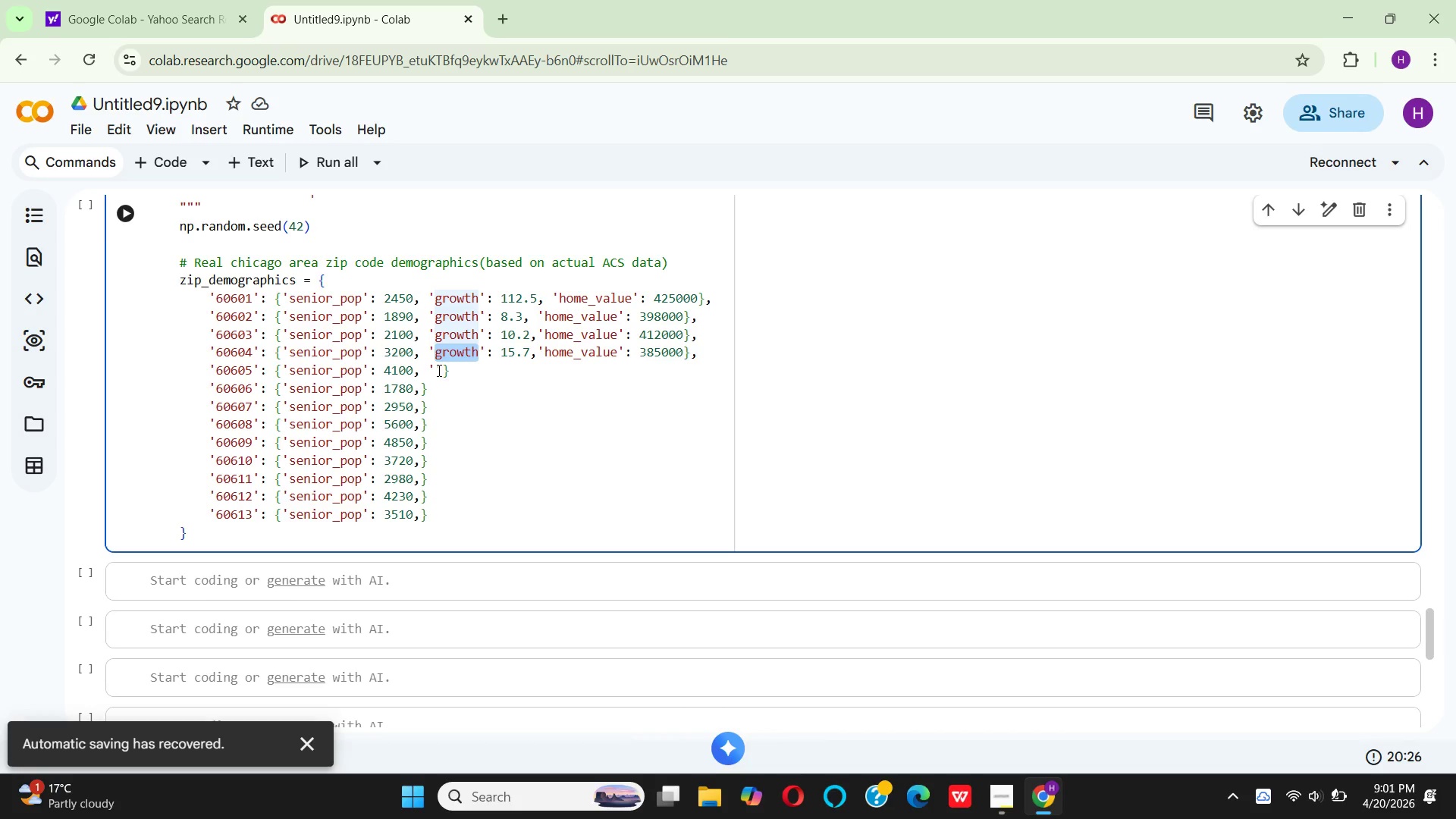 
left_click([435, 369])
 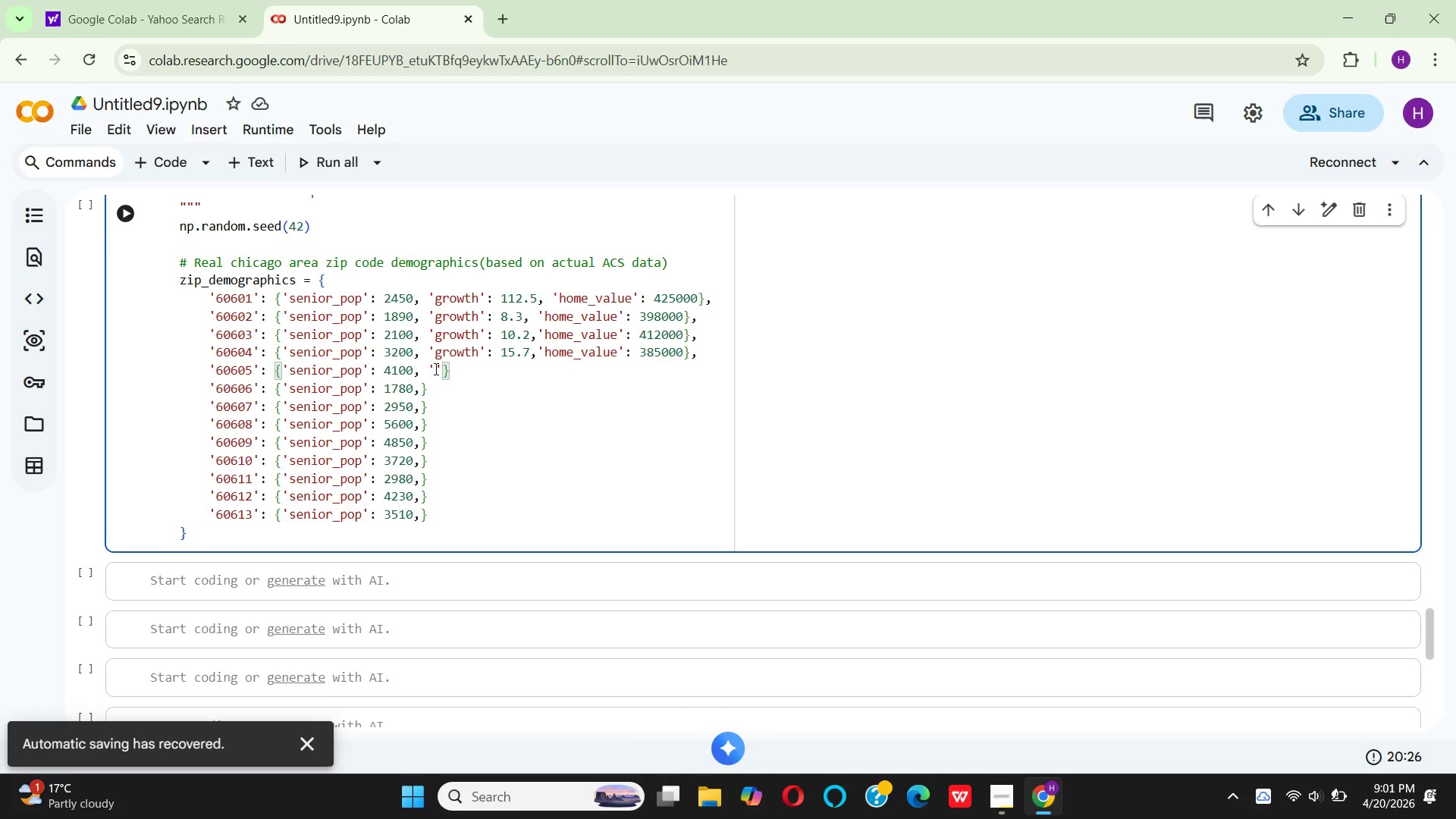 
key(Control+V)
 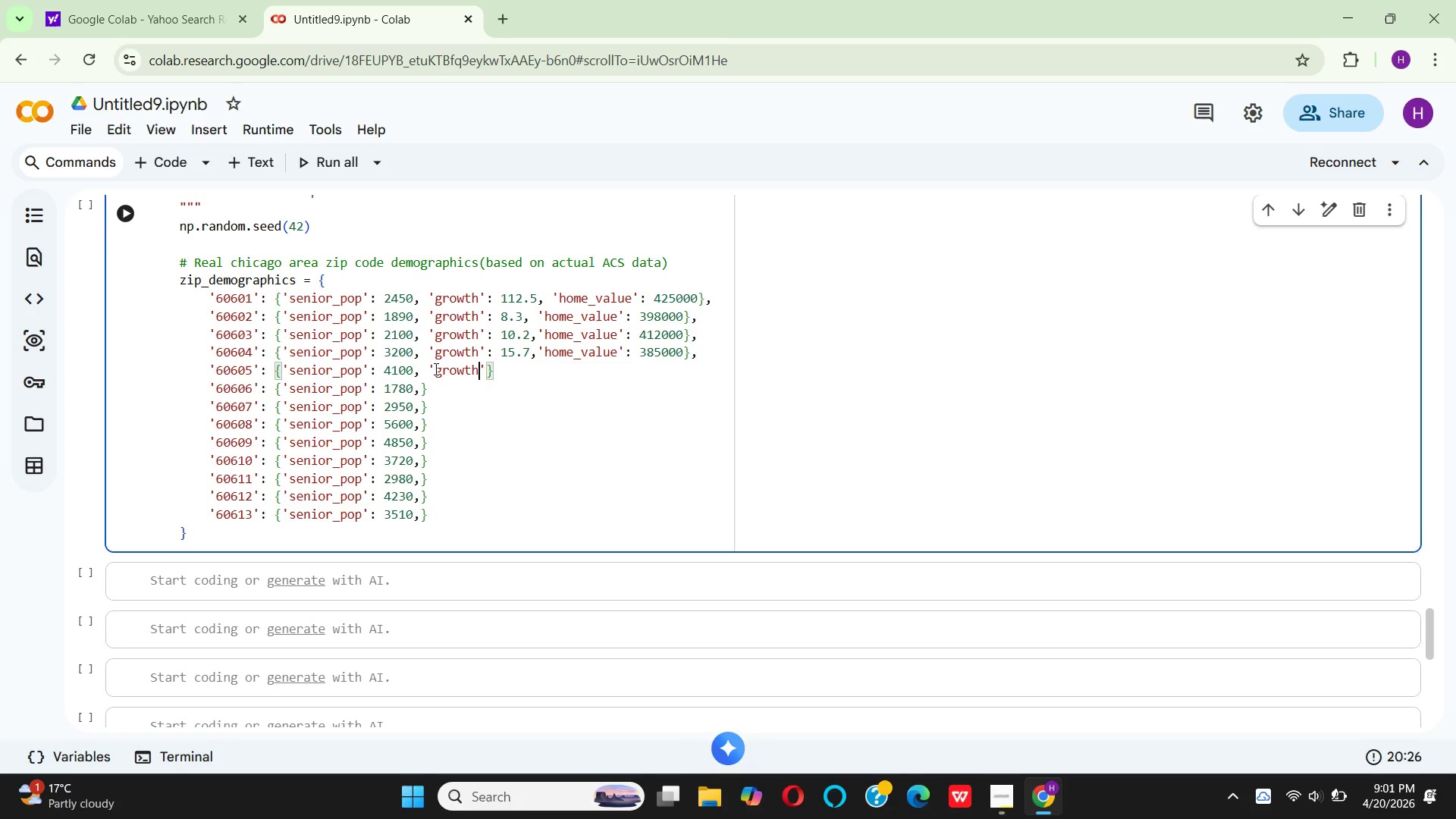 
key(ArrowRight)
 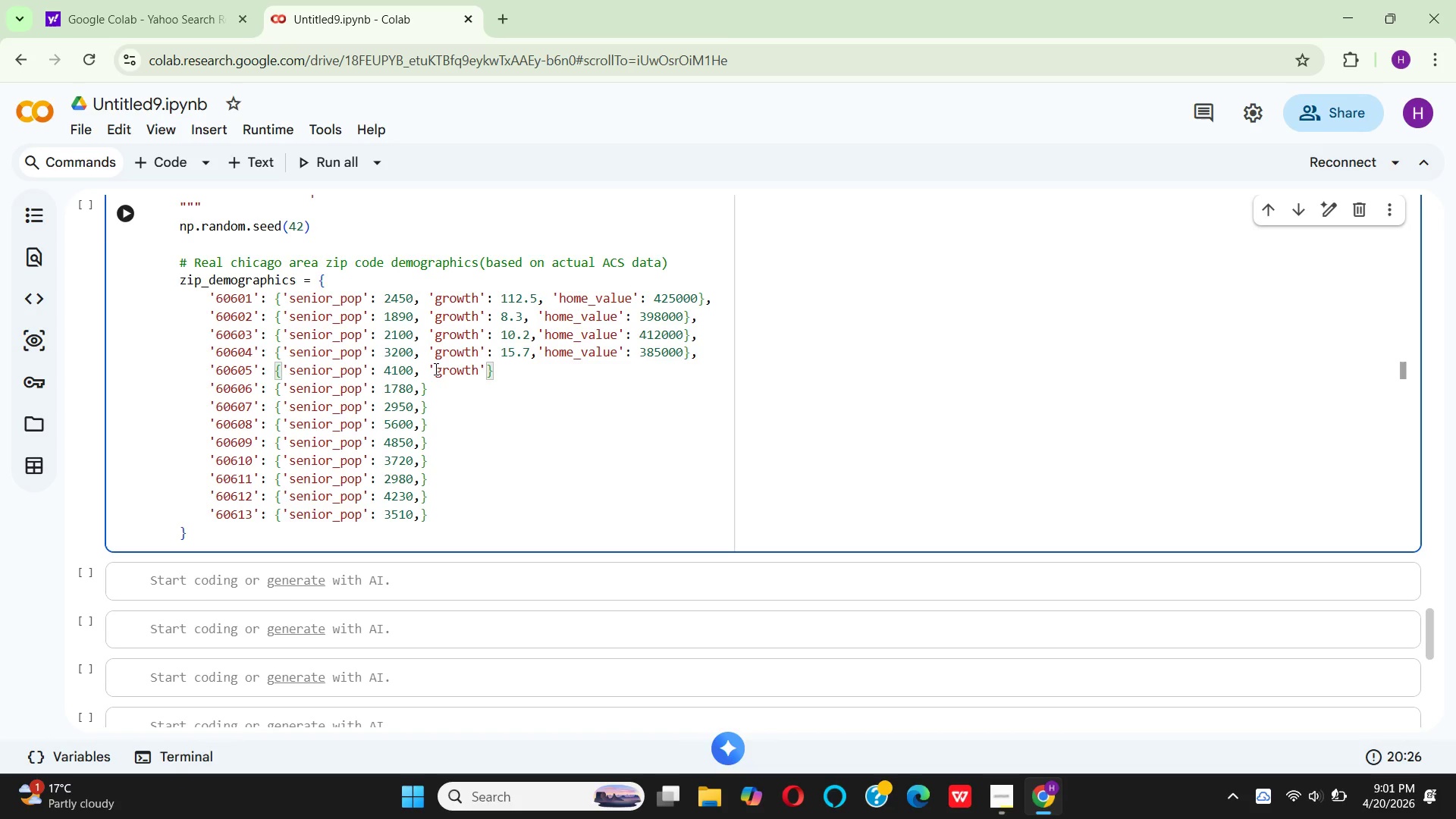 
key(Shift+Semicolon)
 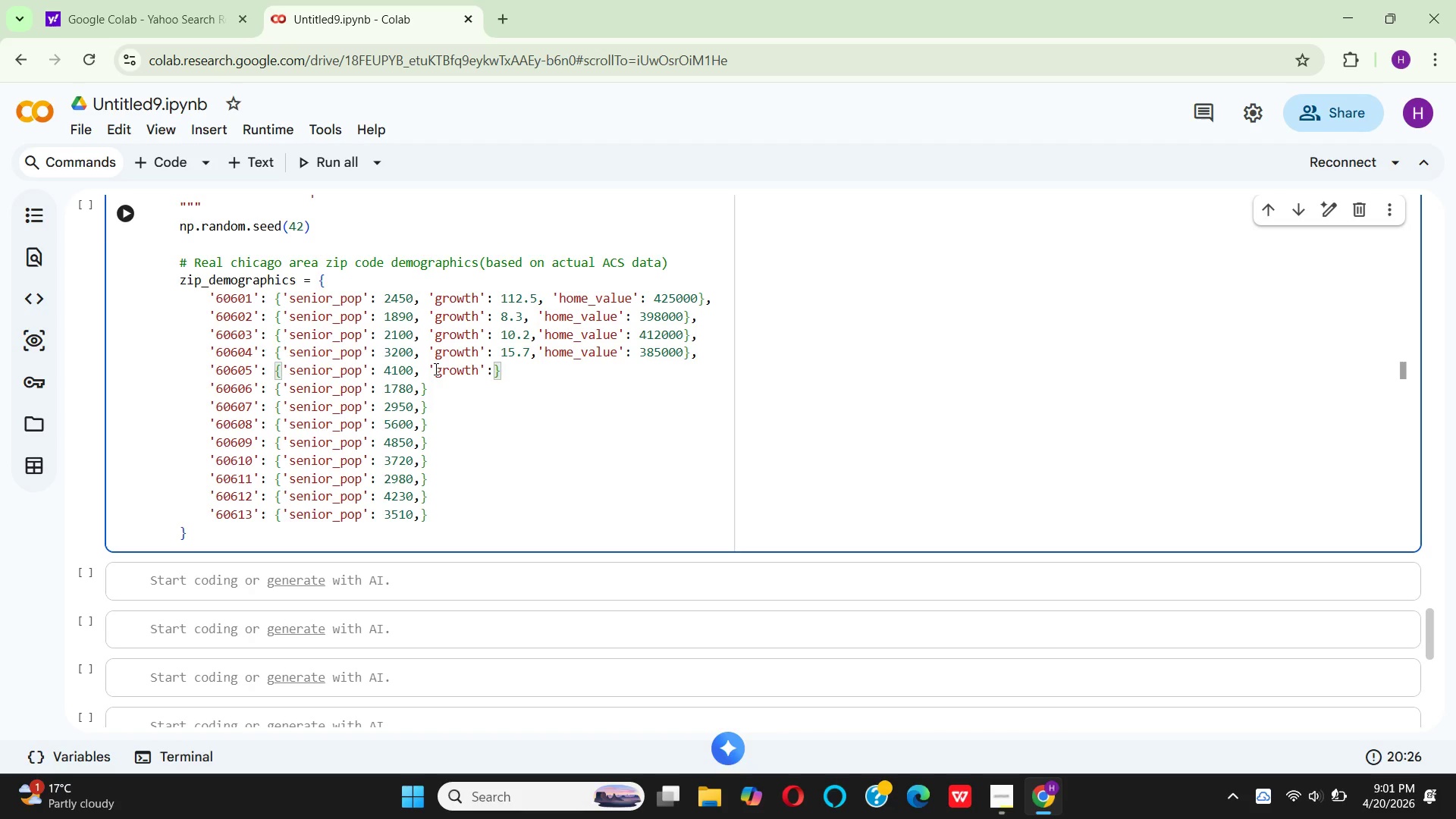 
key(Space)
 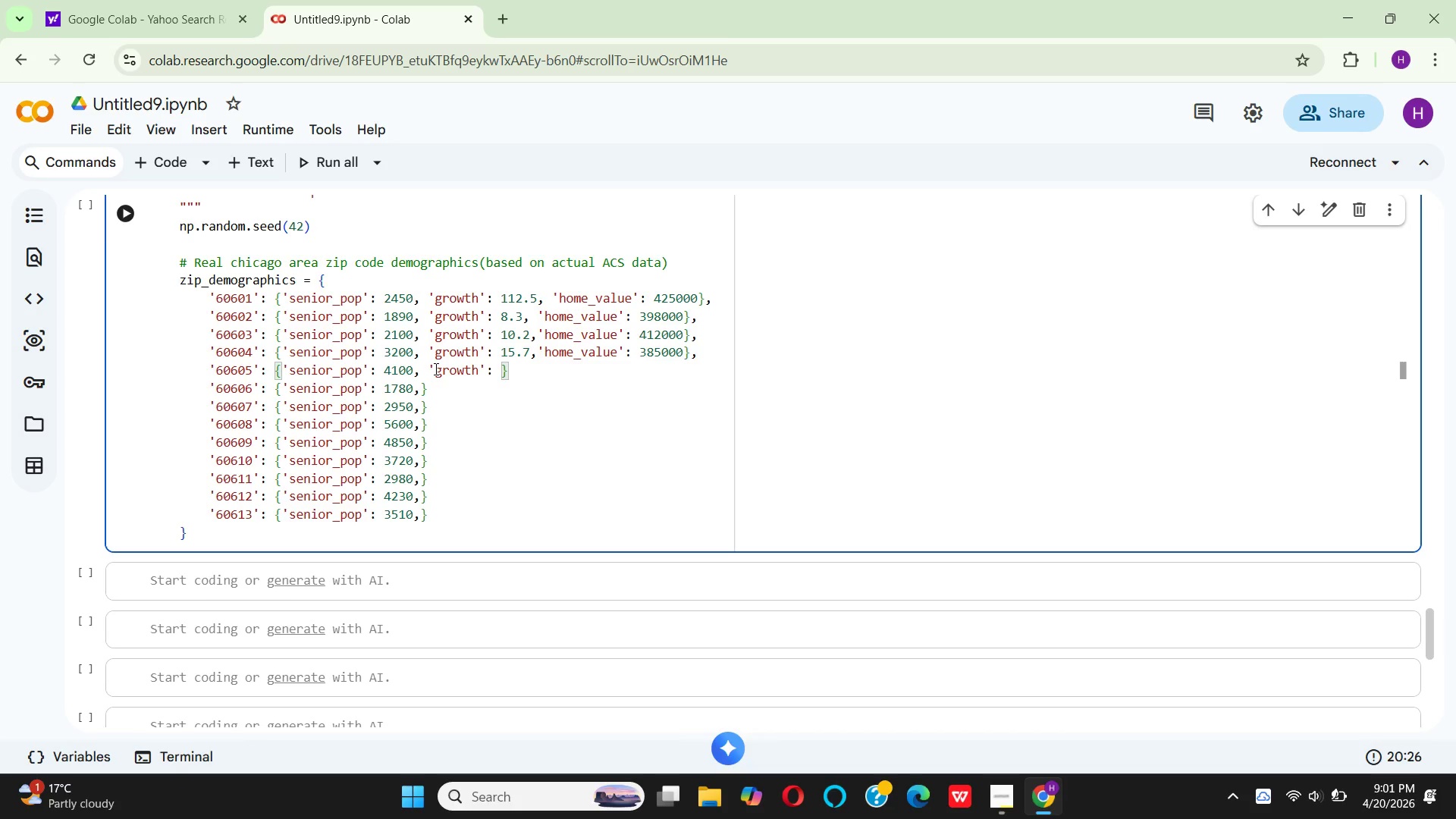 
wait(8.83)
 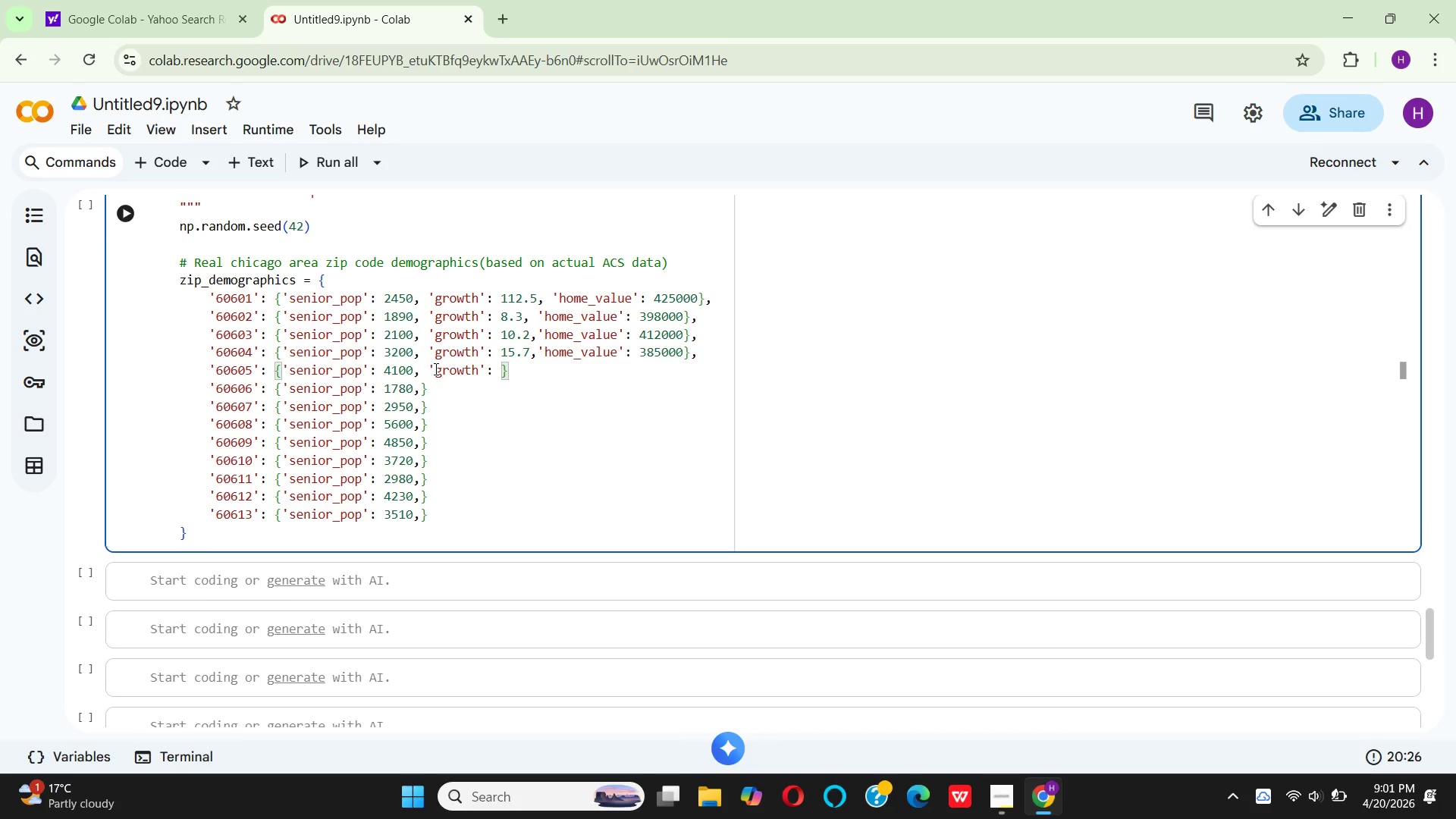 
left_click([420, 385])
 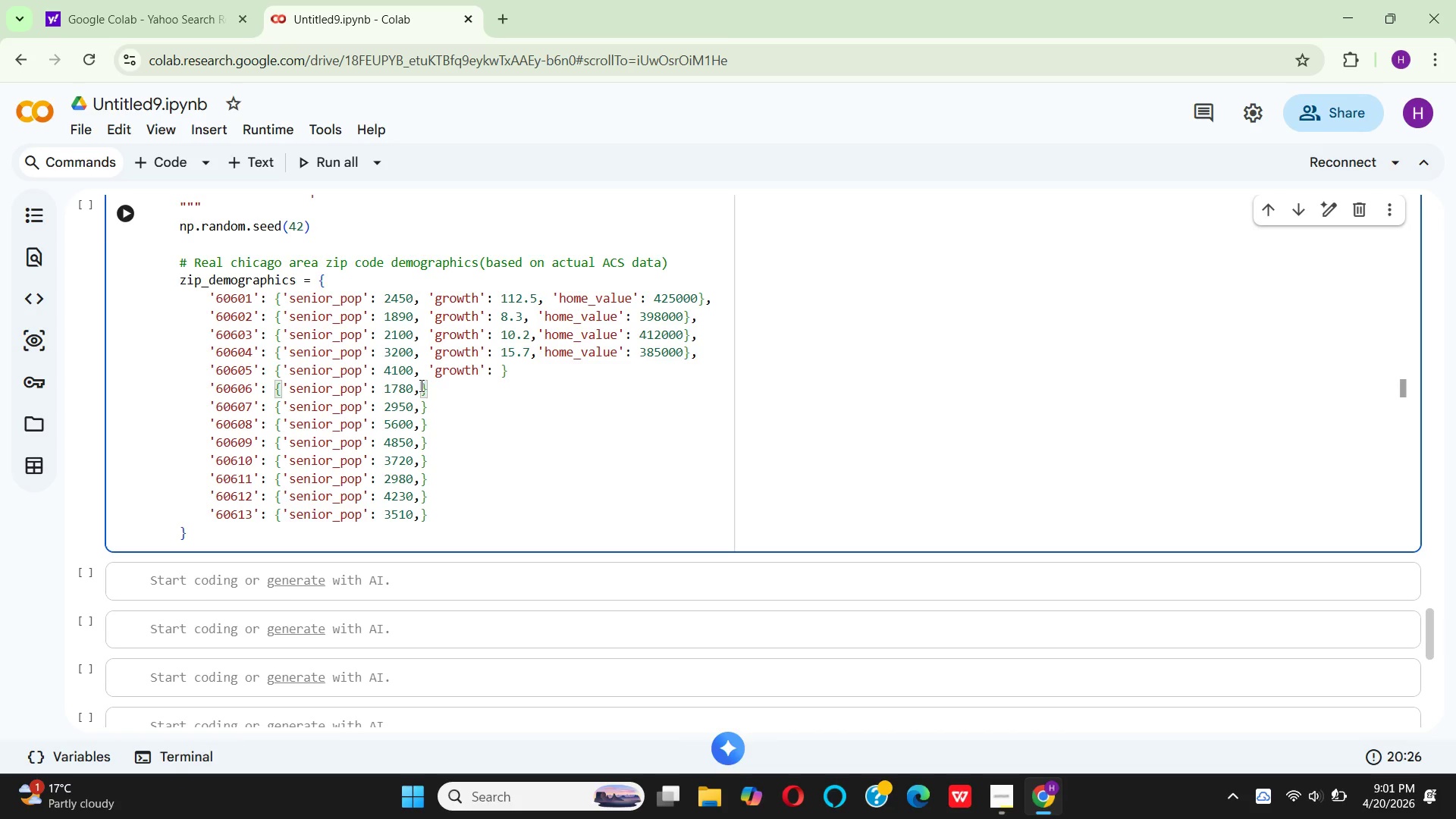 
key(Space)
 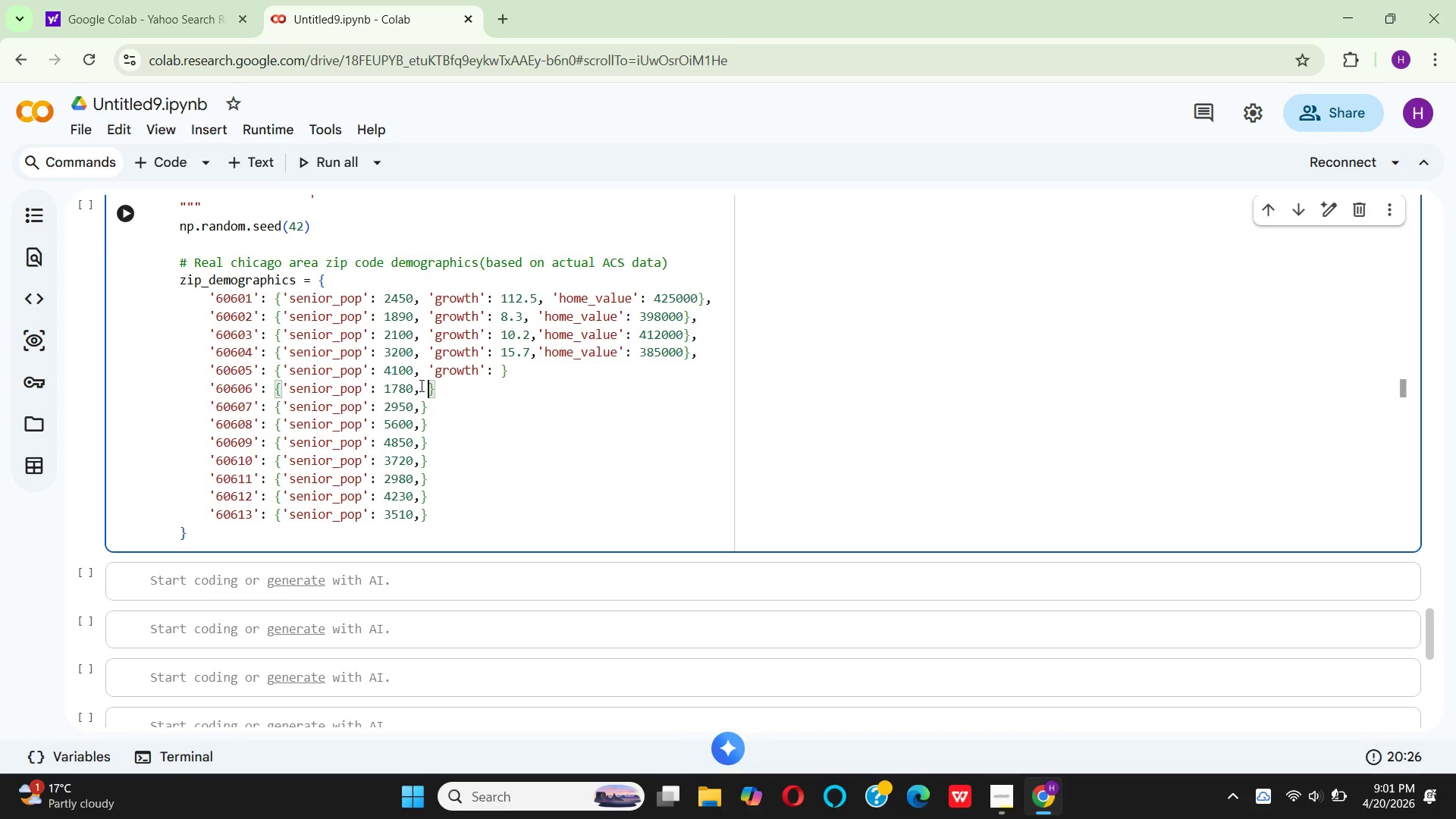 
key(Quote)
 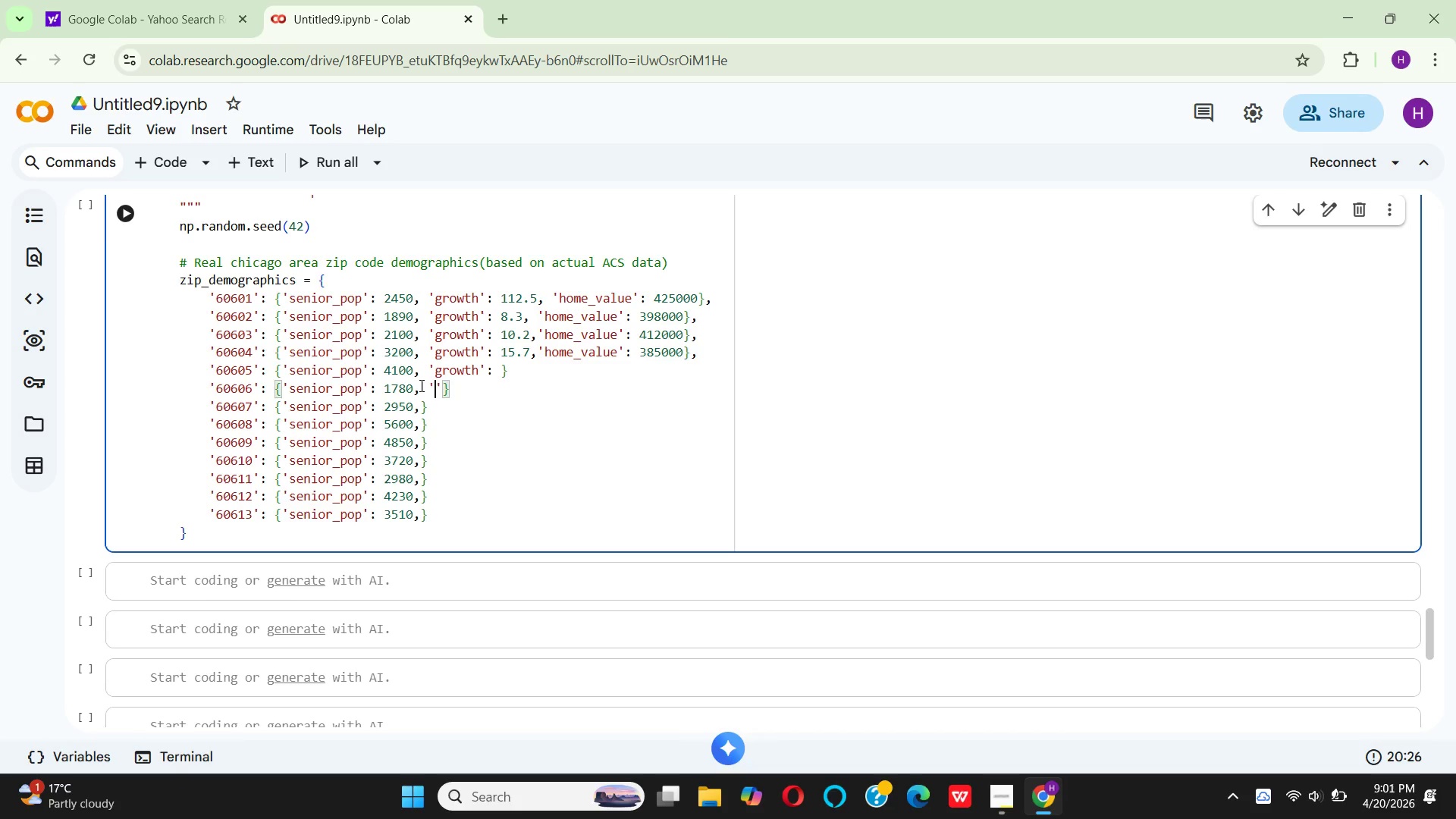 
key(Control+V)
 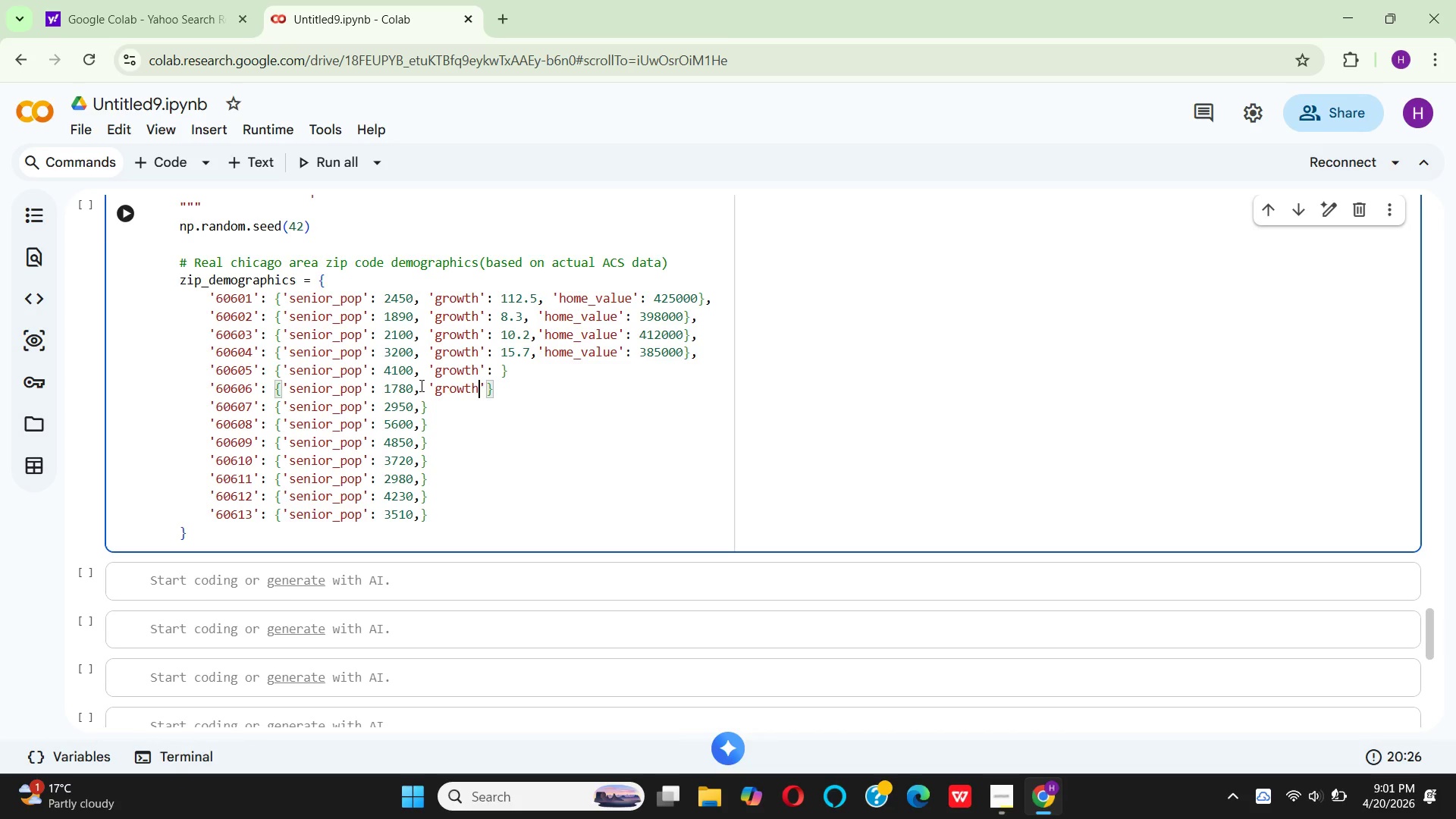 
key(ArrowRight)
 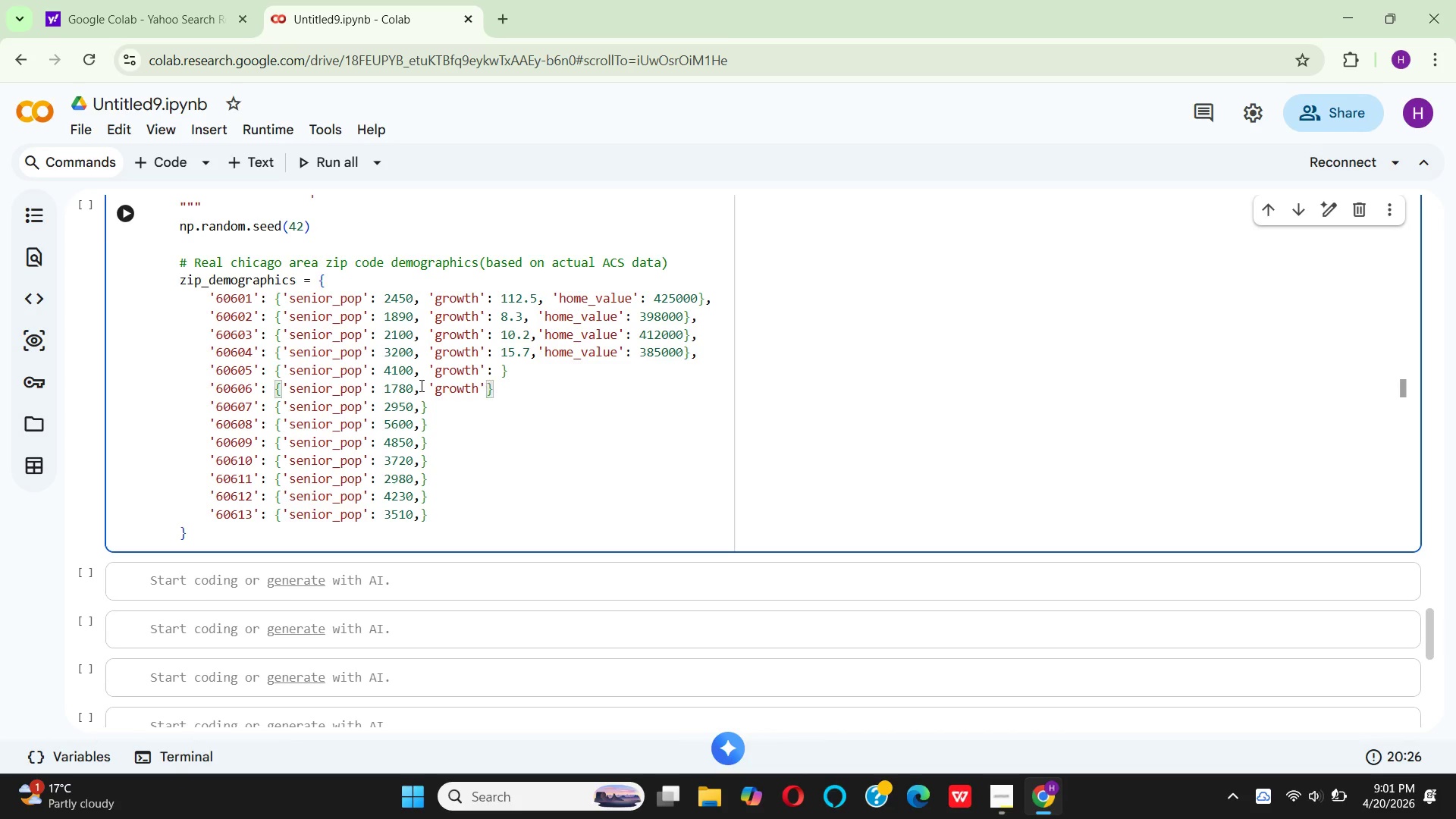 
key(Shift+Semicolon)
 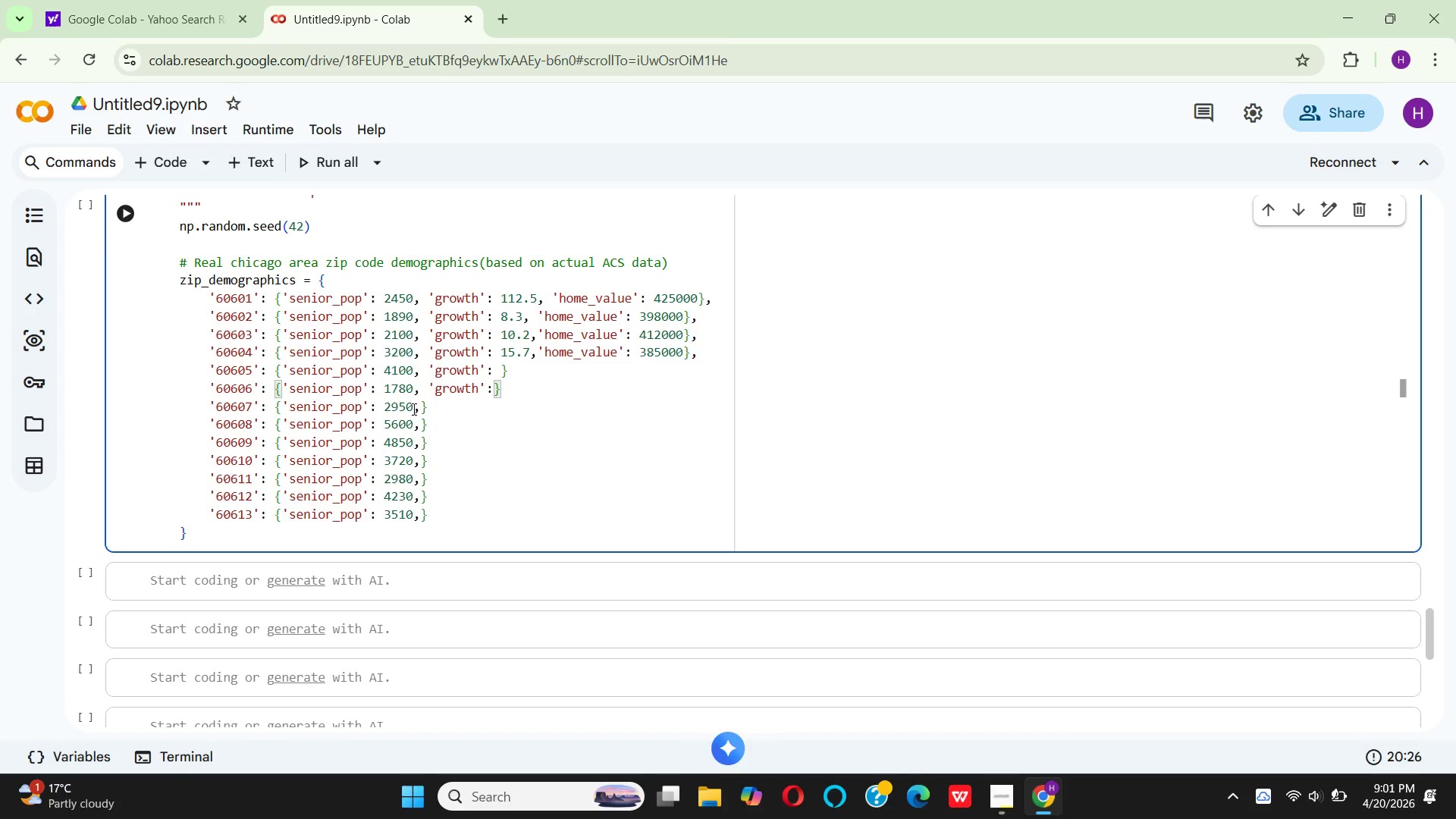 
left_click([420, 406])
 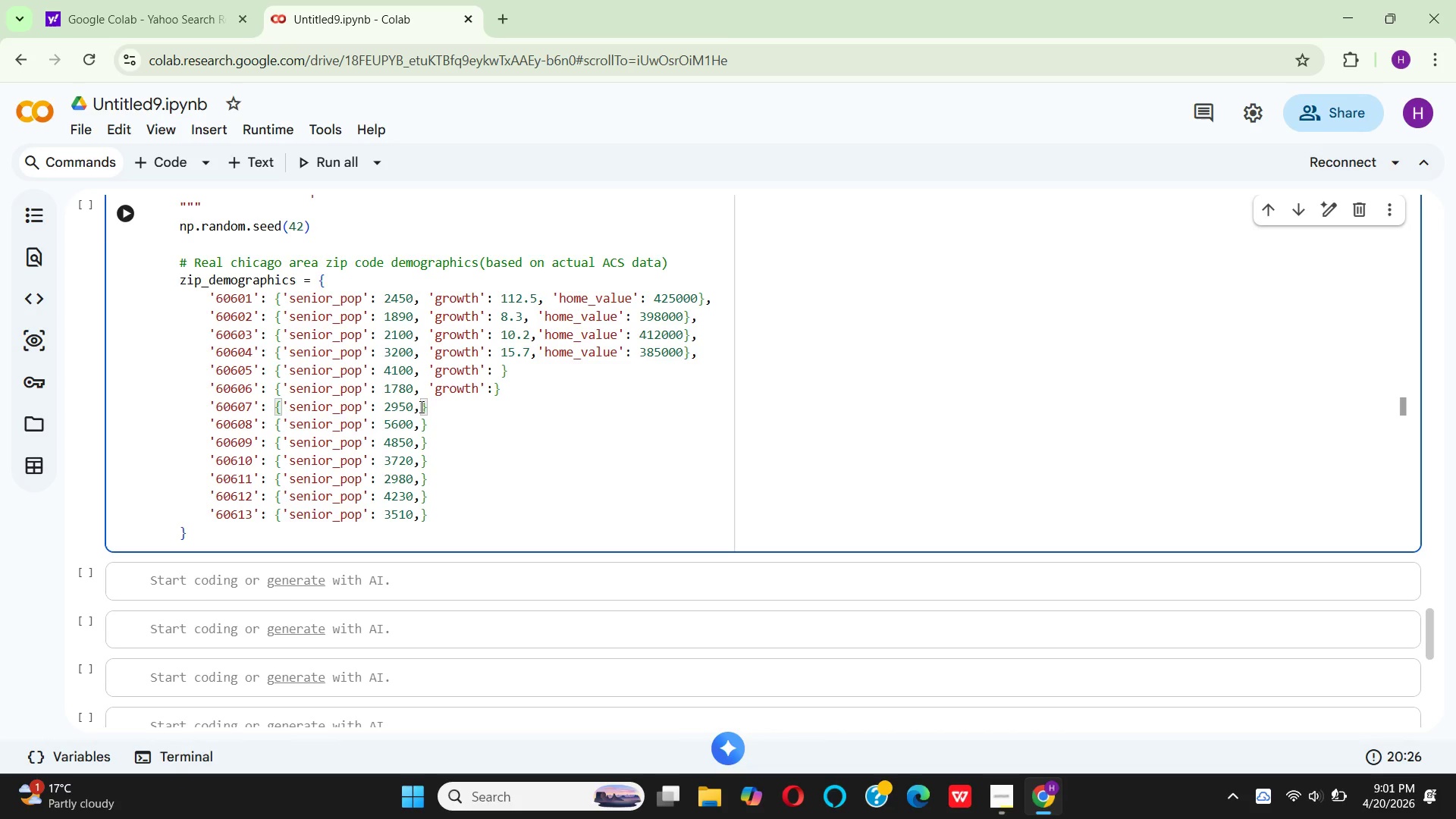 
key(Space)
 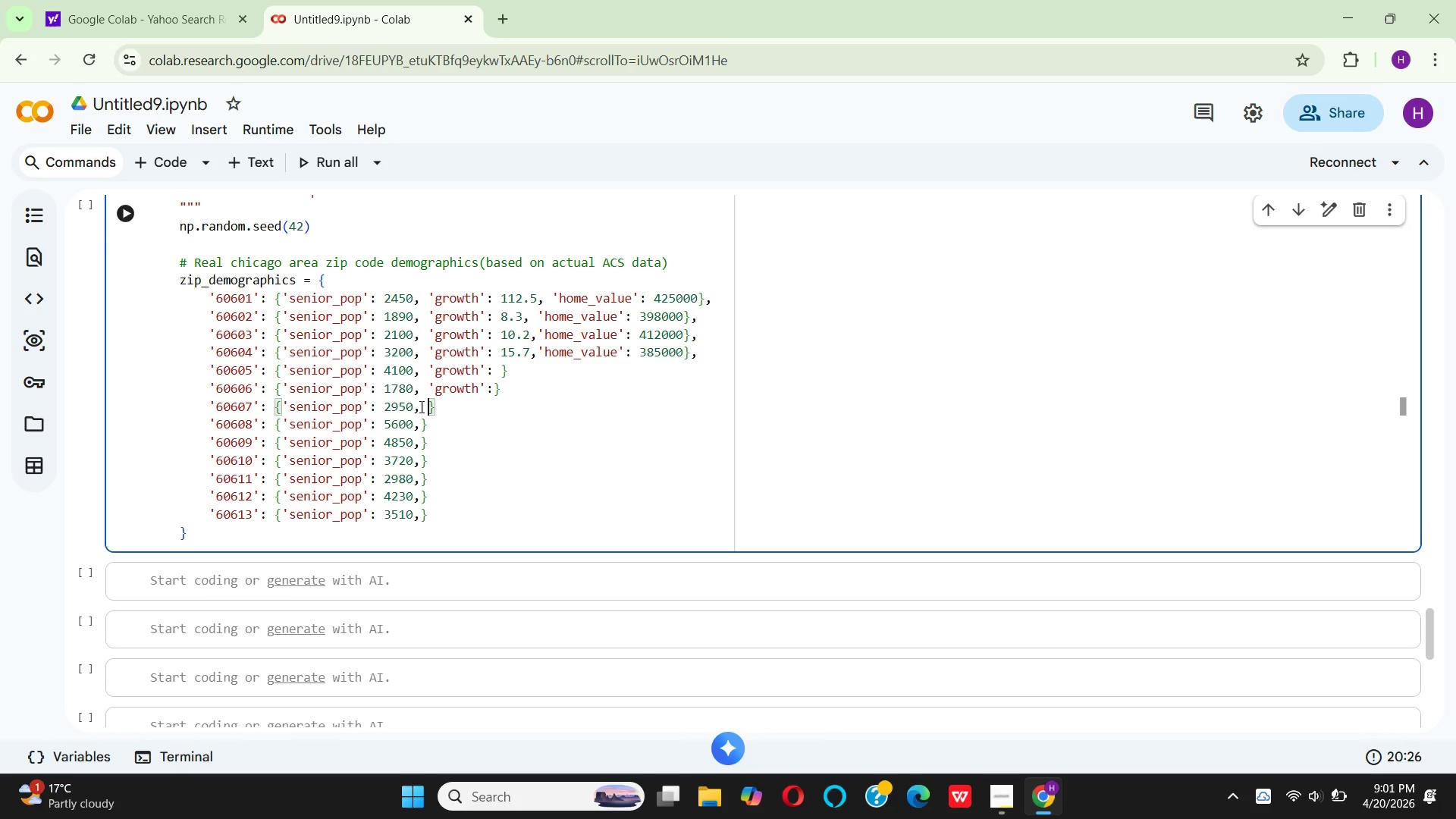 
key(Space)
 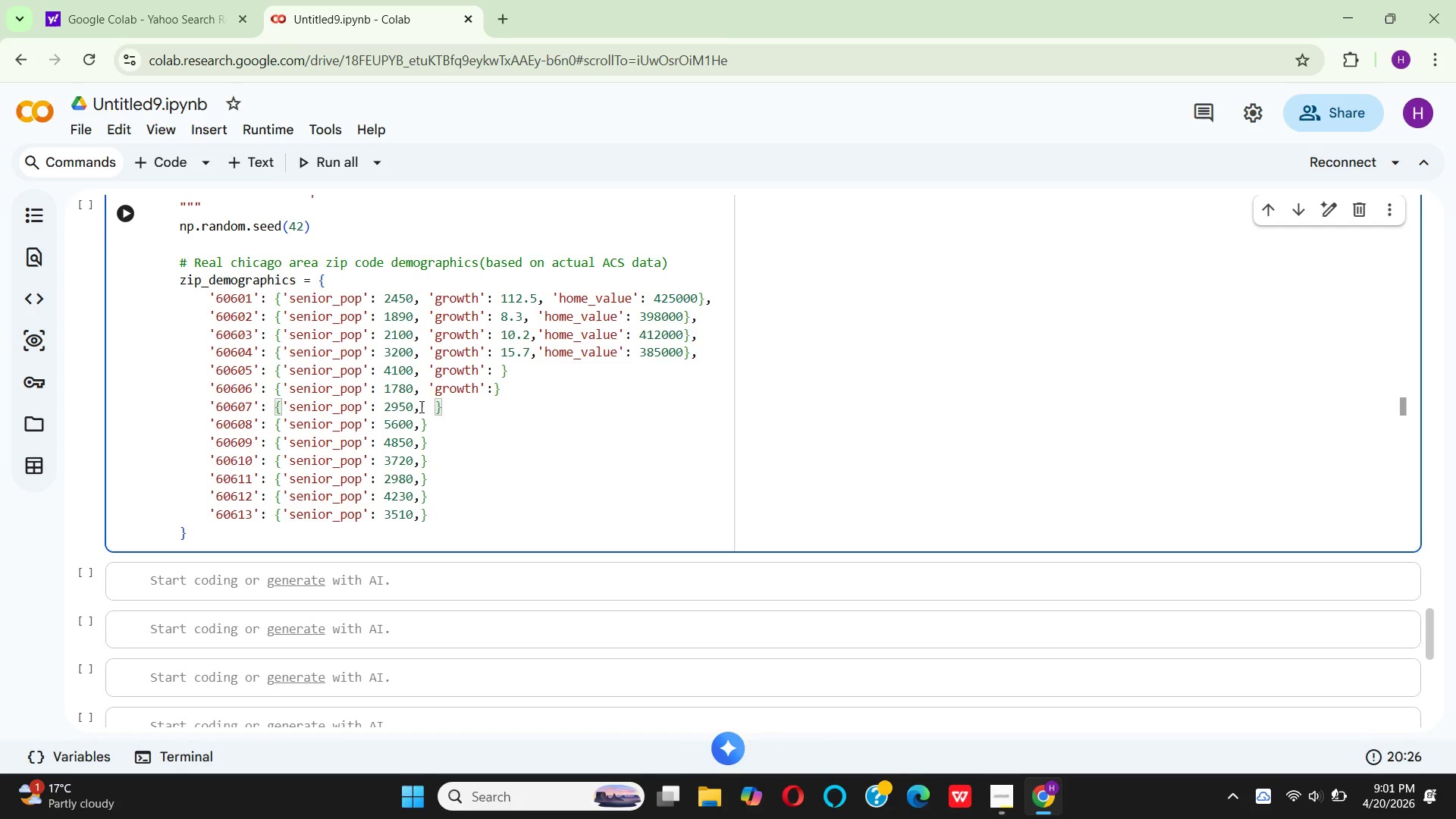 
key(Quote)
 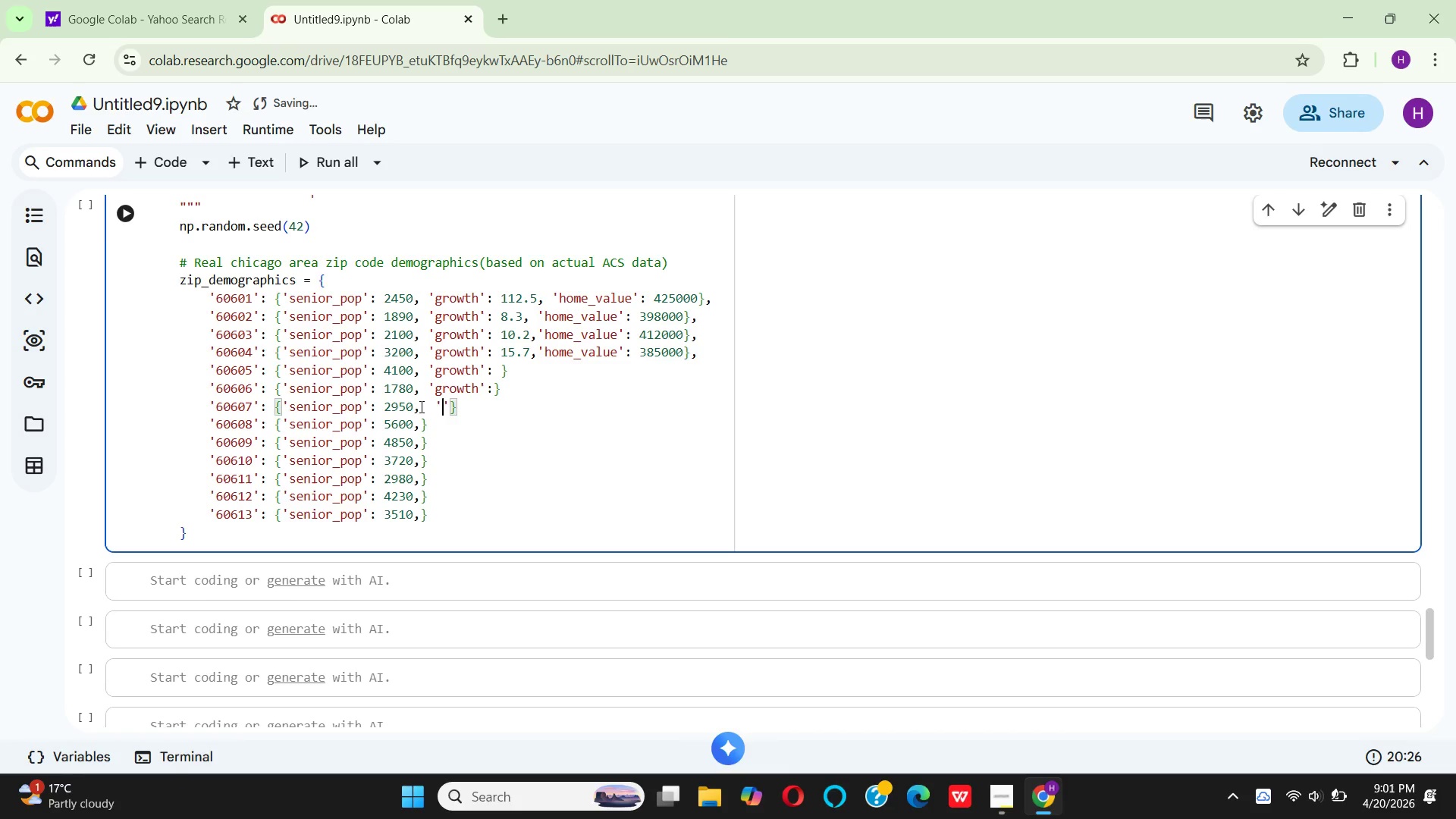 
hold_key(key=ControlLeft, duration=0.64)
 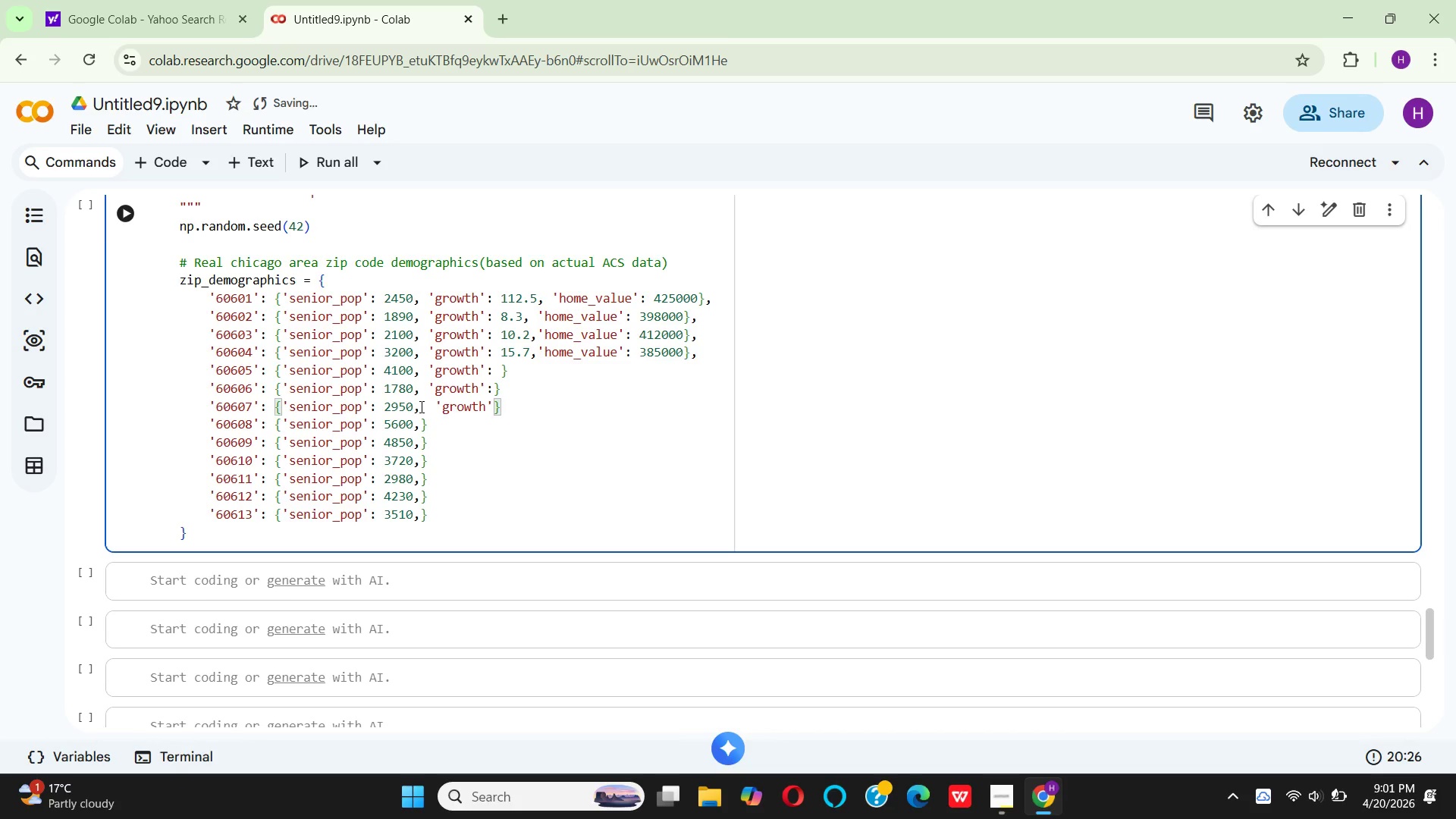 
hold_key(key=V, duration=0.31)
 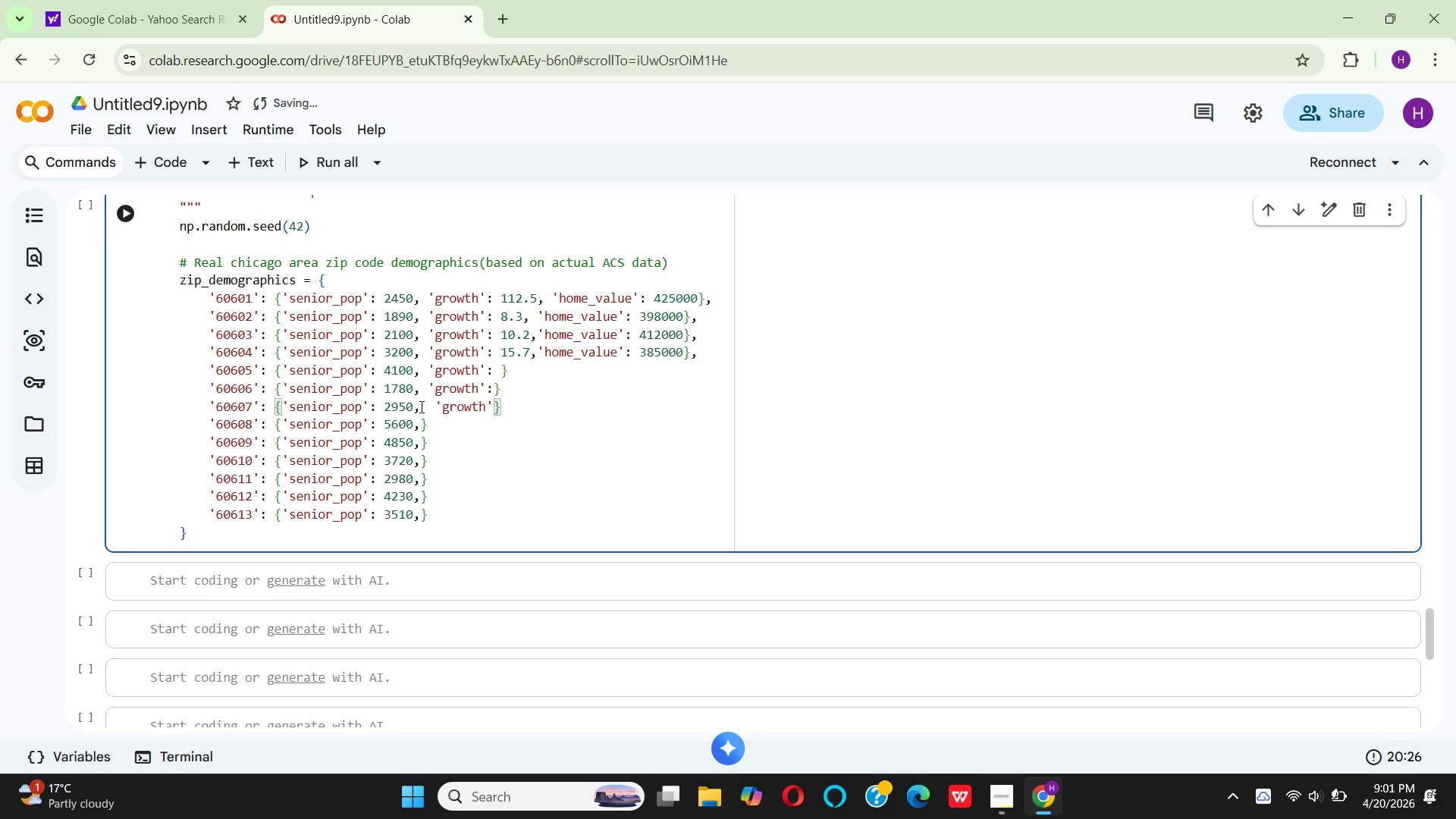 
key(ArrowLeft)
 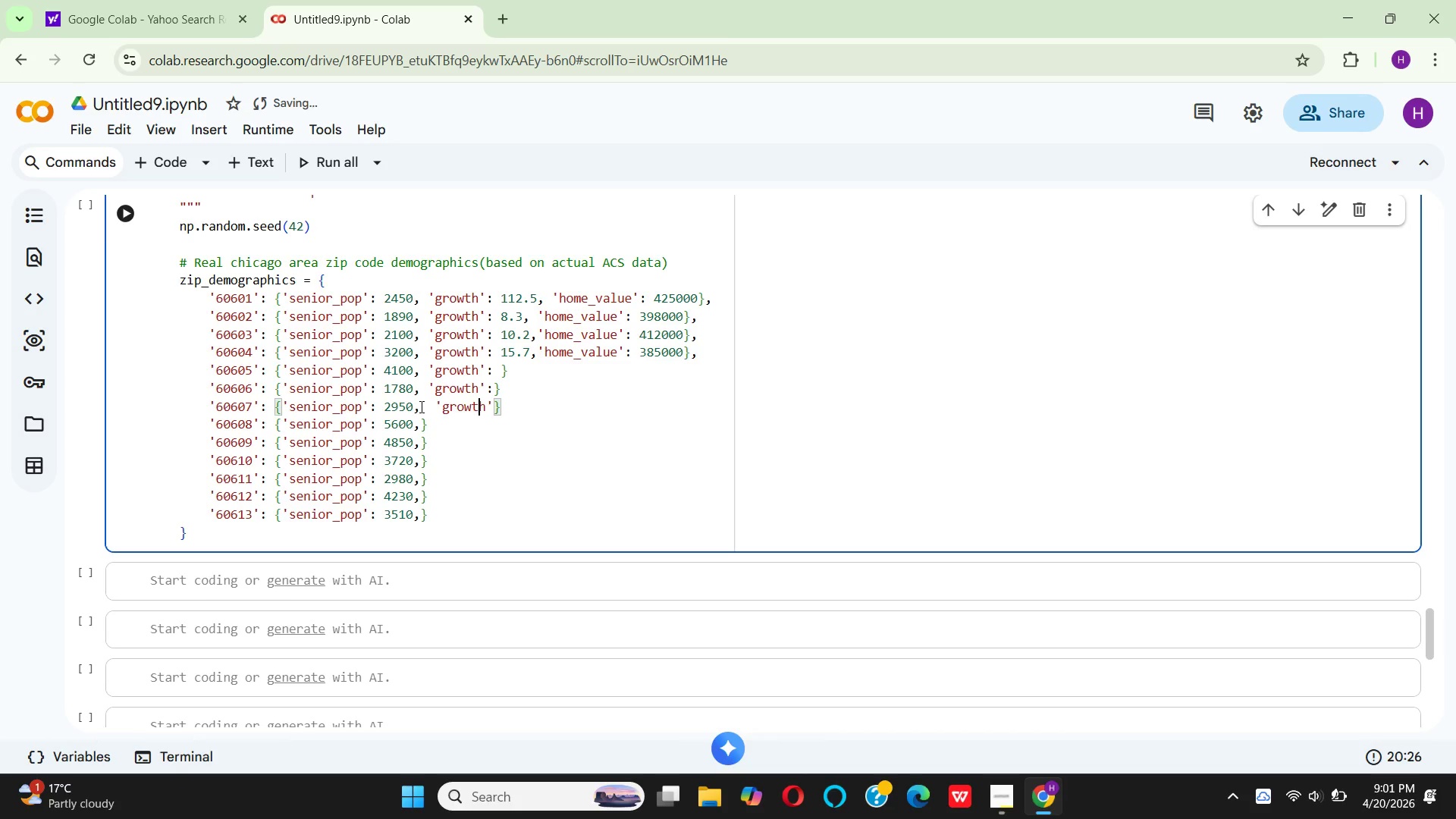 
key(ArrowLeft)
 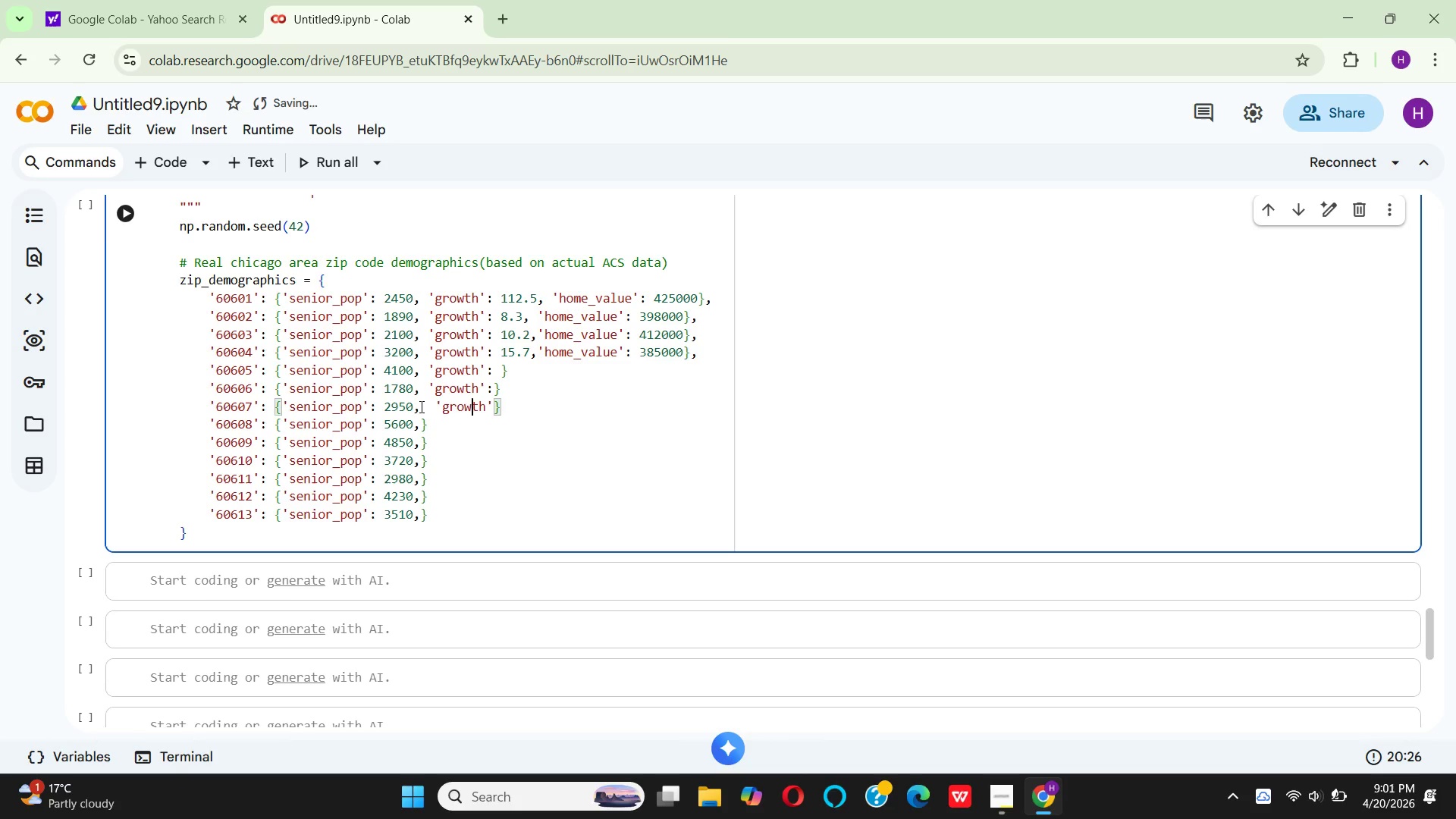 
key(ArrowLeft)
 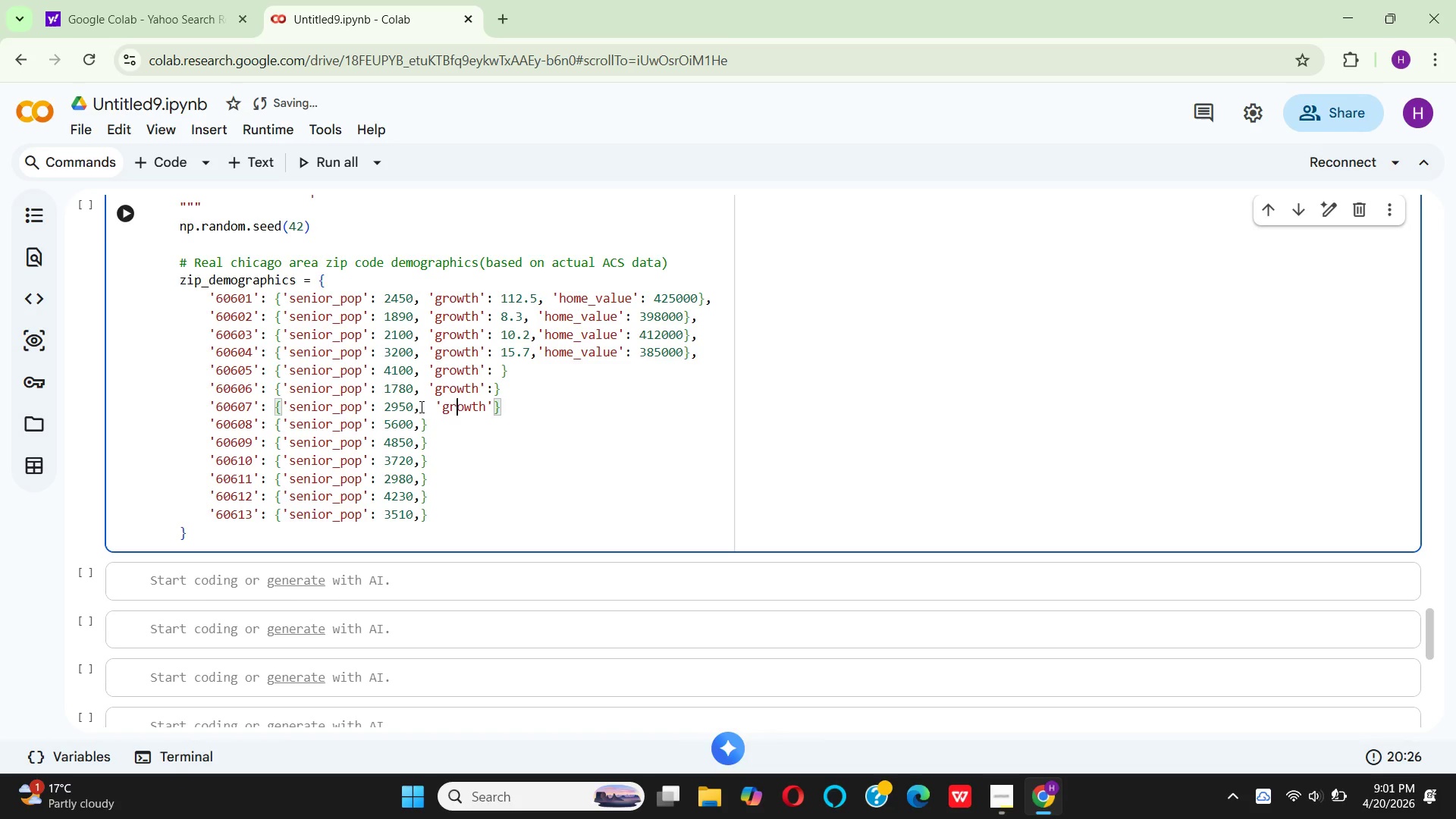 
key(ArrowLeft)
 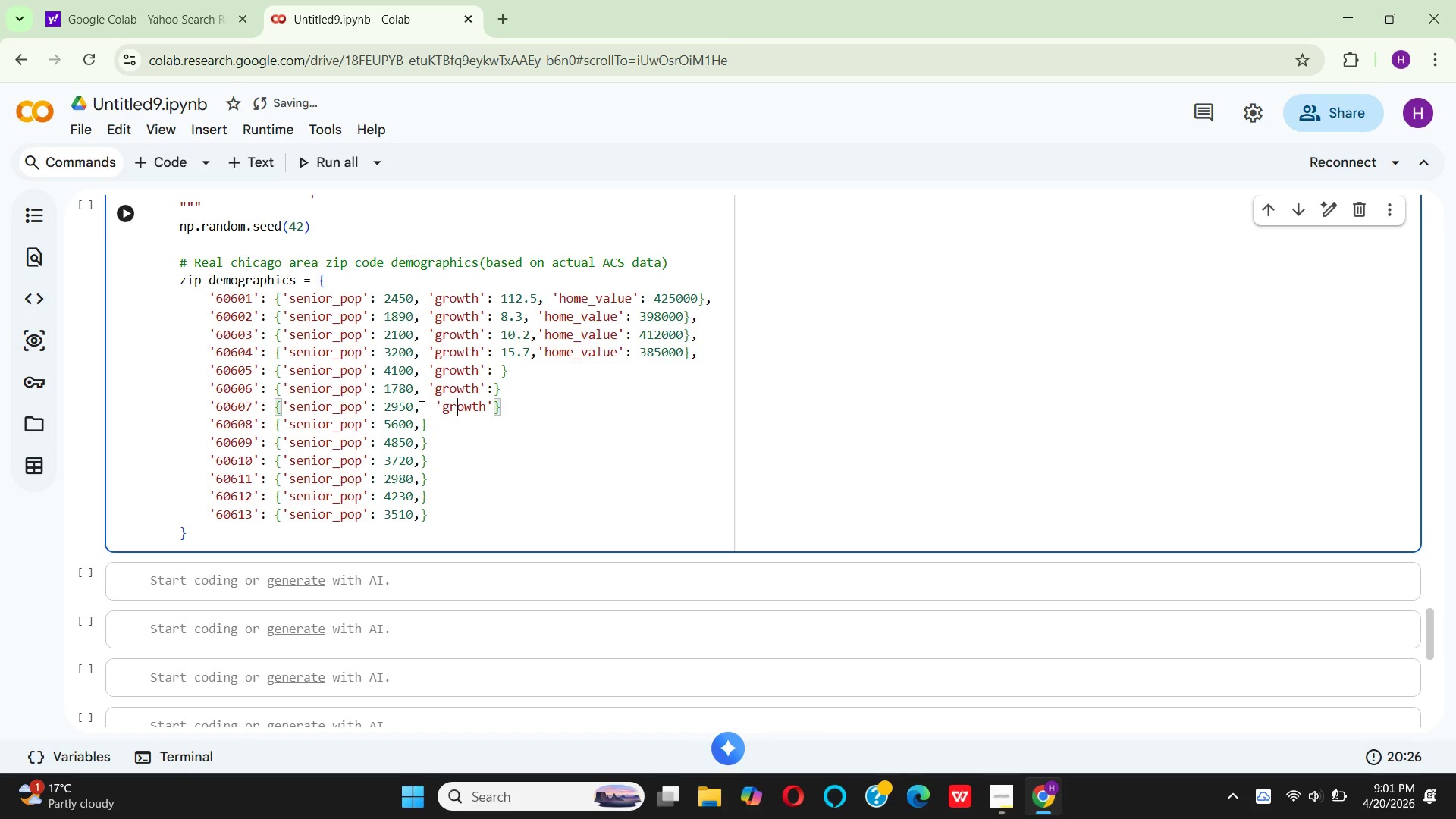 
key(ArrowLeft)
 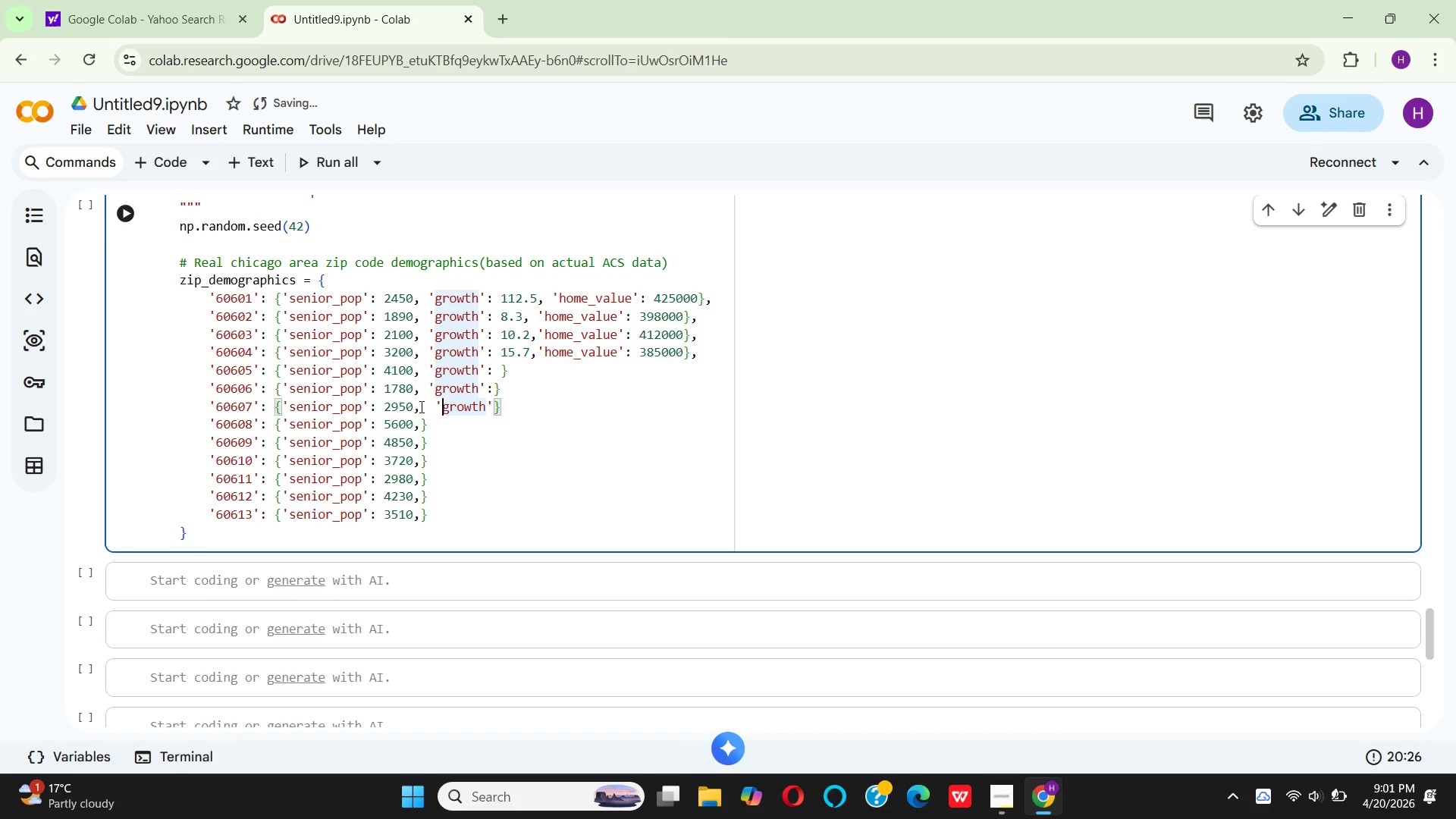 
key(ArrowLeft)
 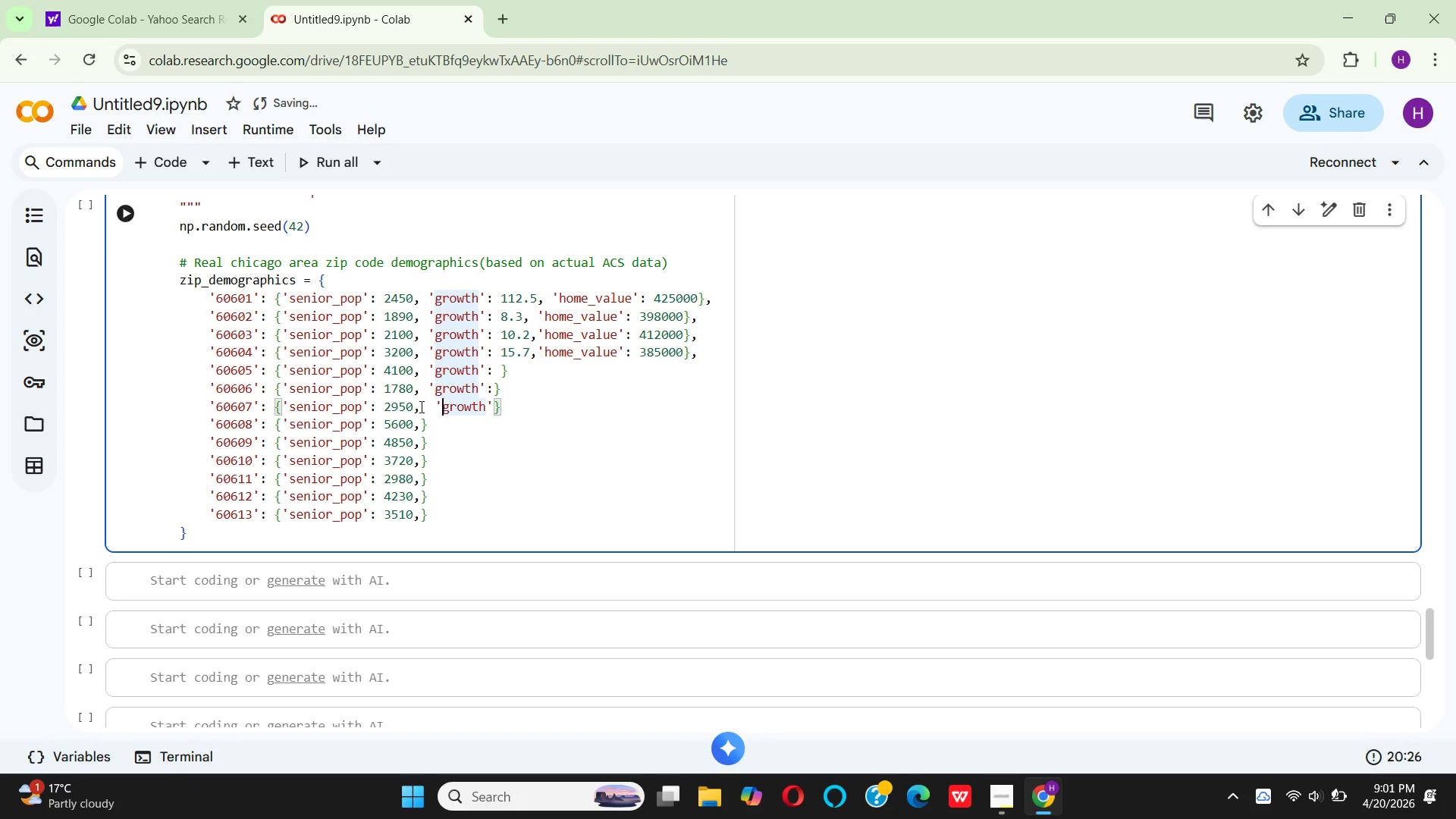 
key(ArrowLeft)
 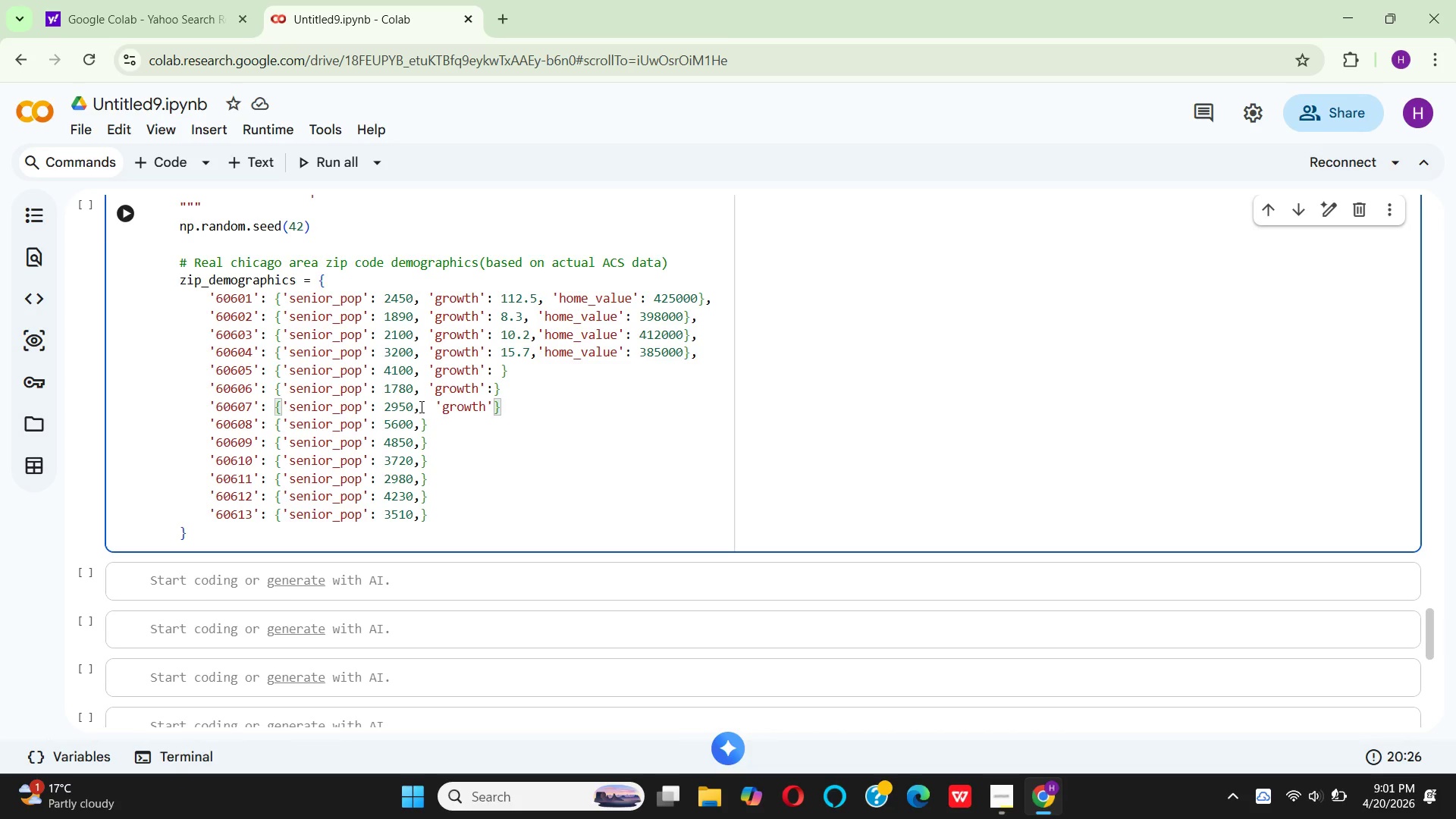 
key(Backspace)
 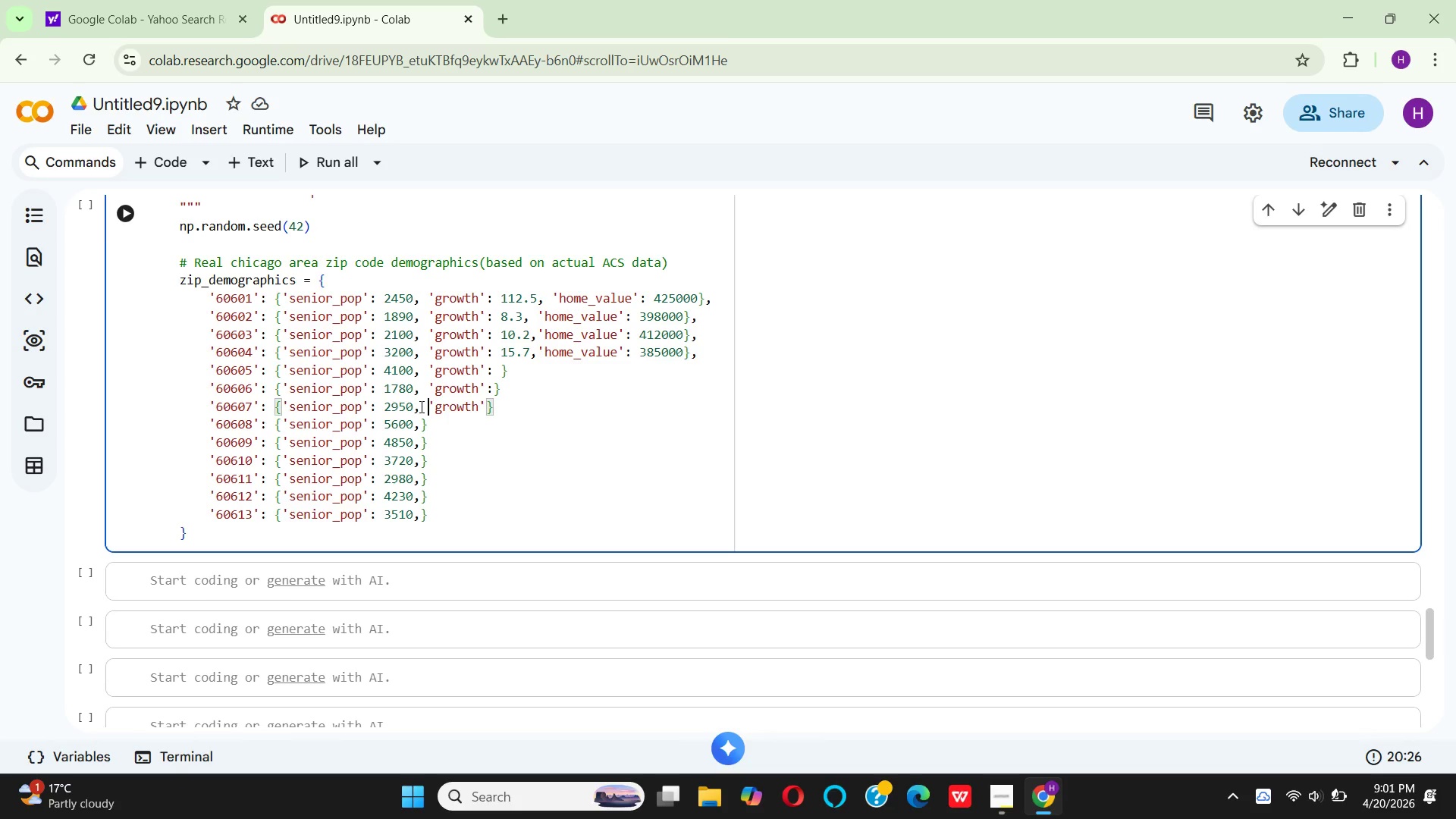 
key(ArrowRight)
 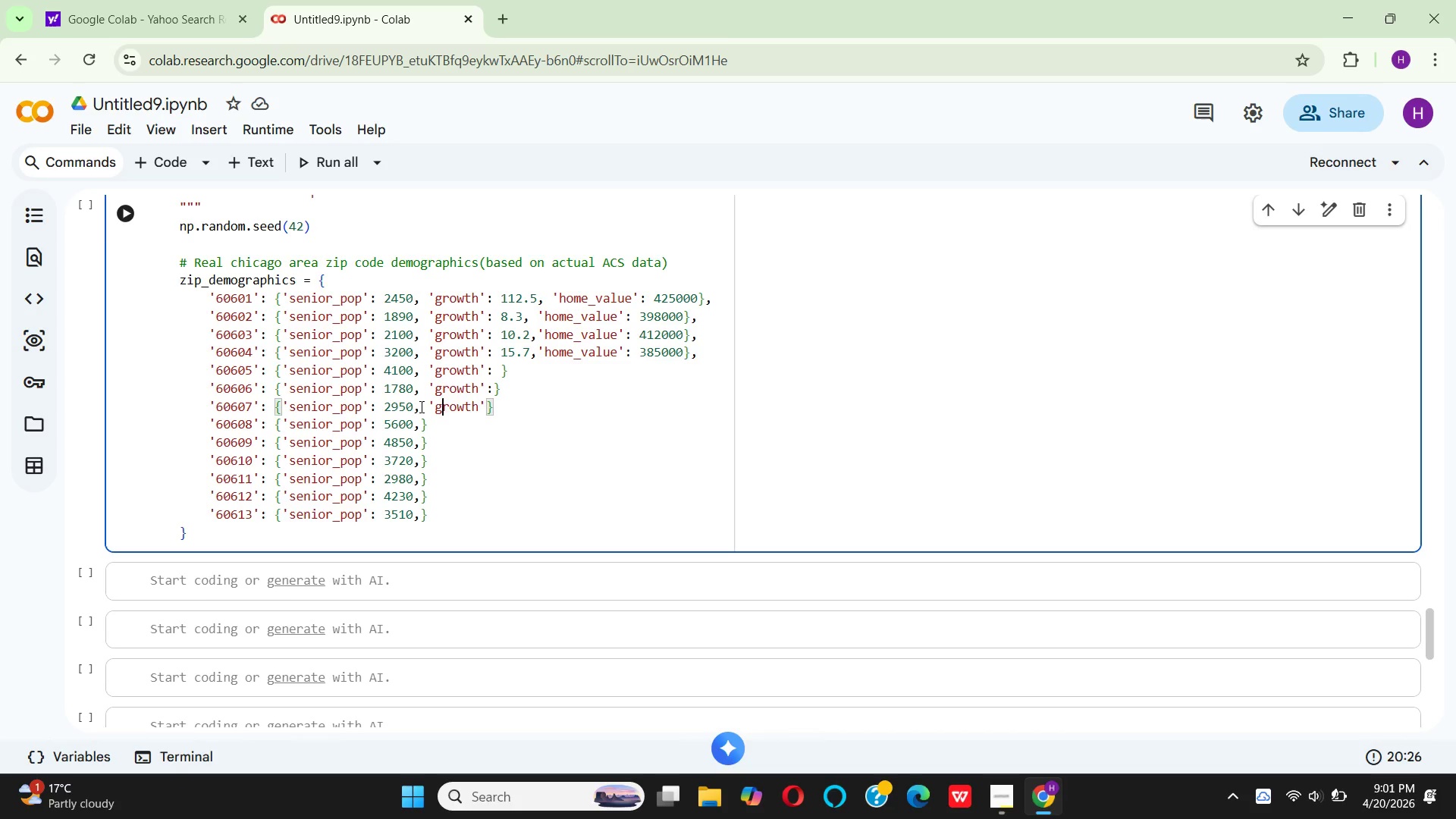 
key(ArrowRight)
 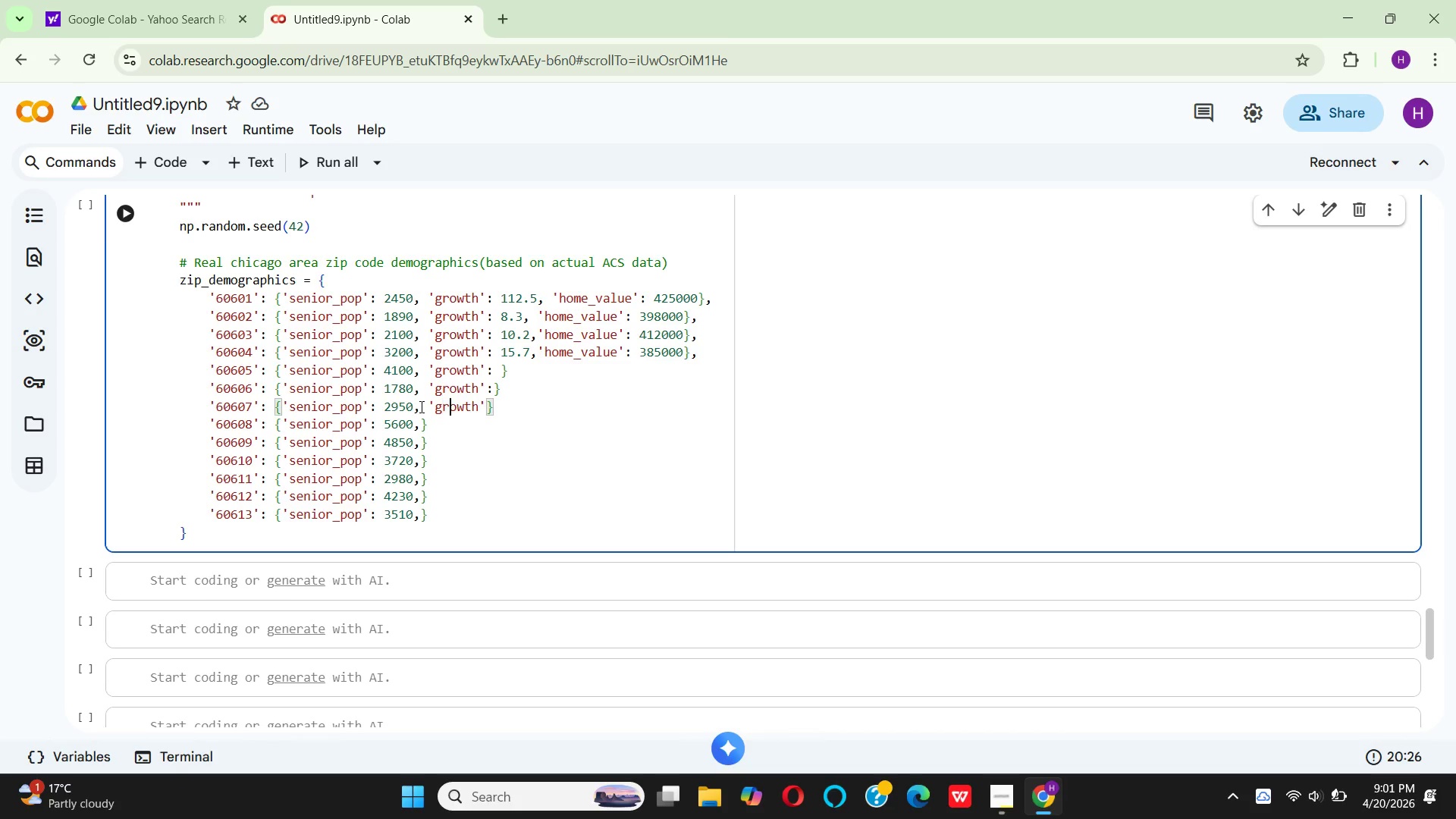 
key(ArrowRight)
 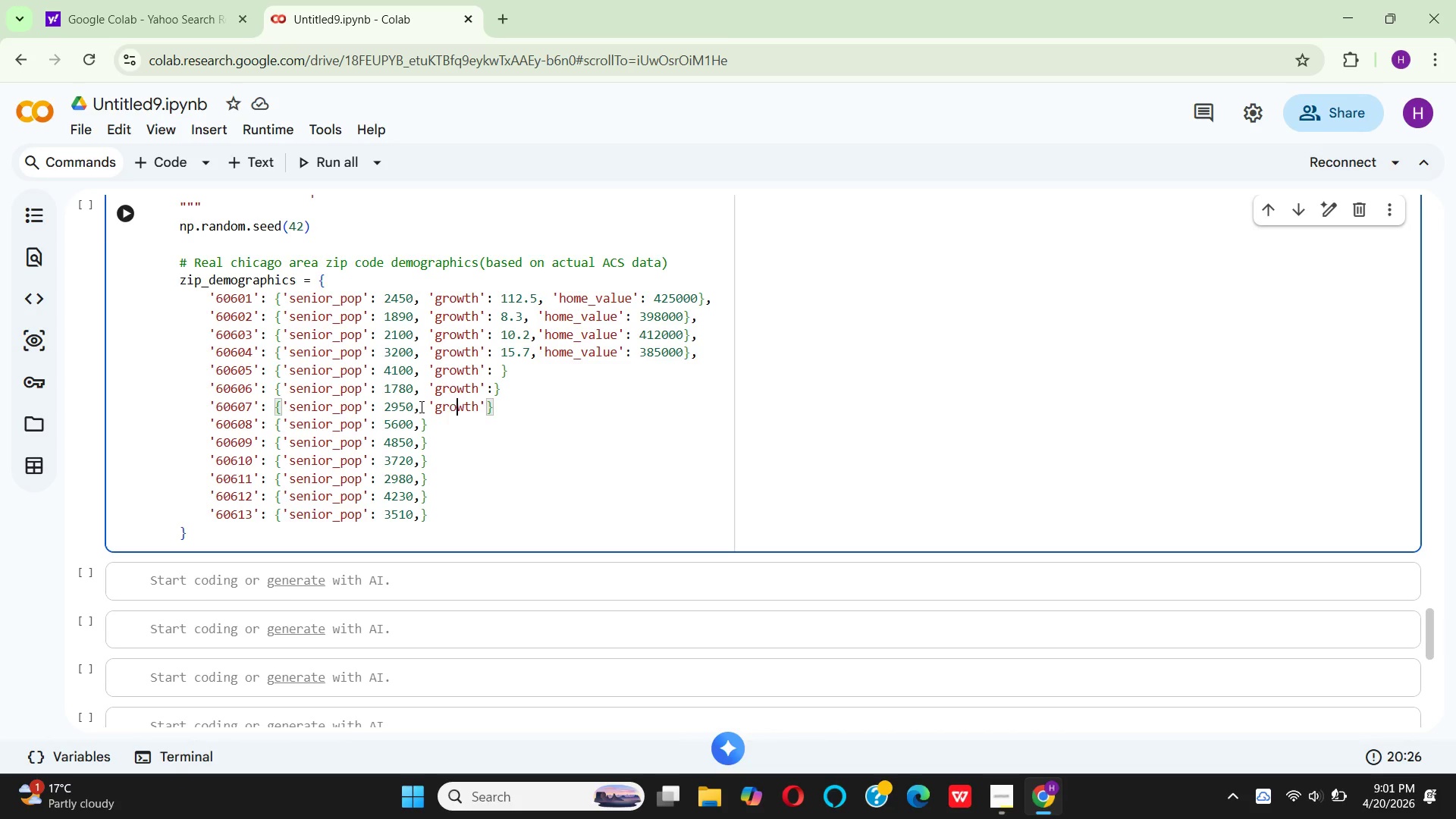 
key(ArrowRight)
 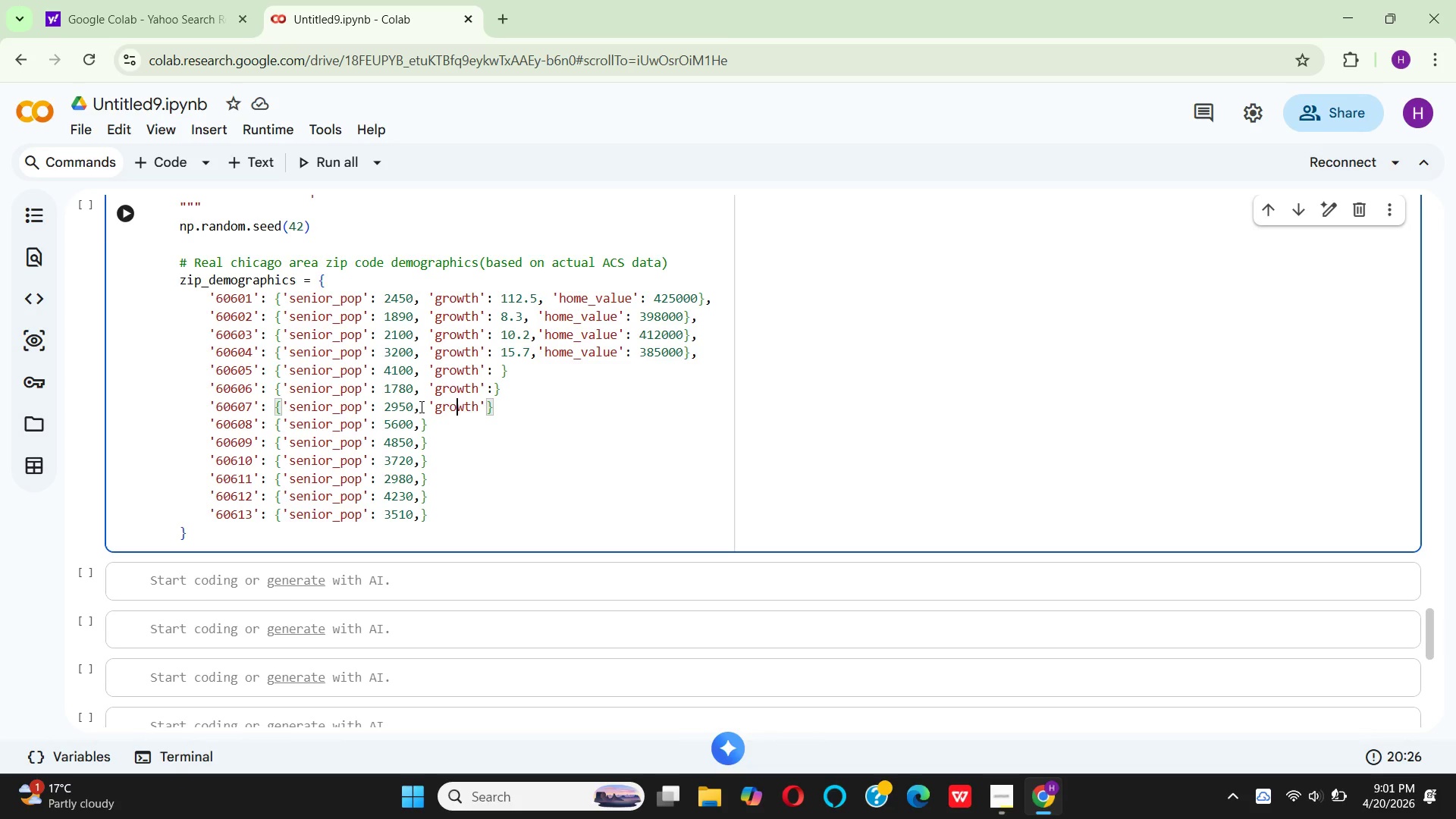 
key(ArrowRight)
 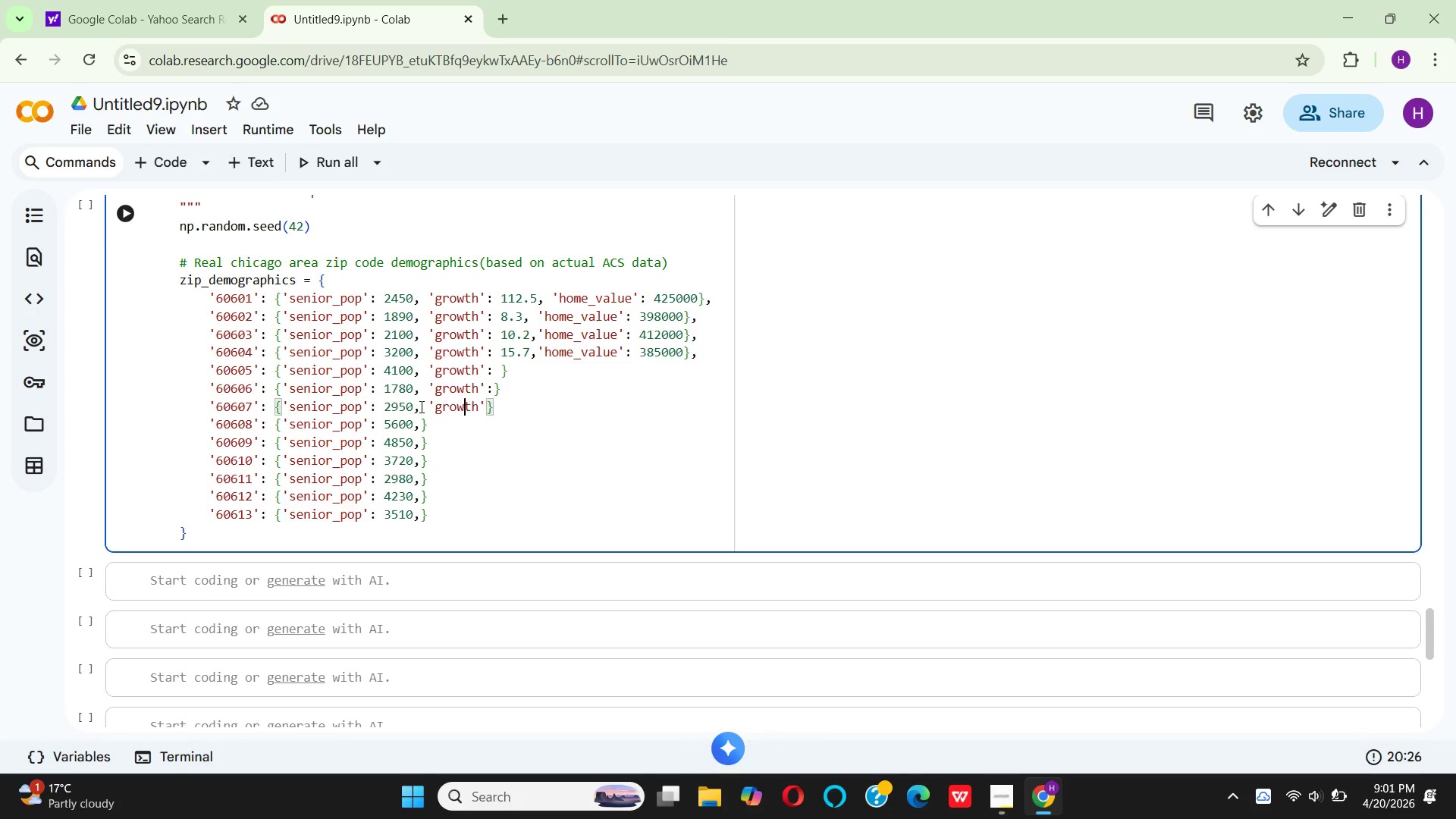 
key(ArrowRight)
 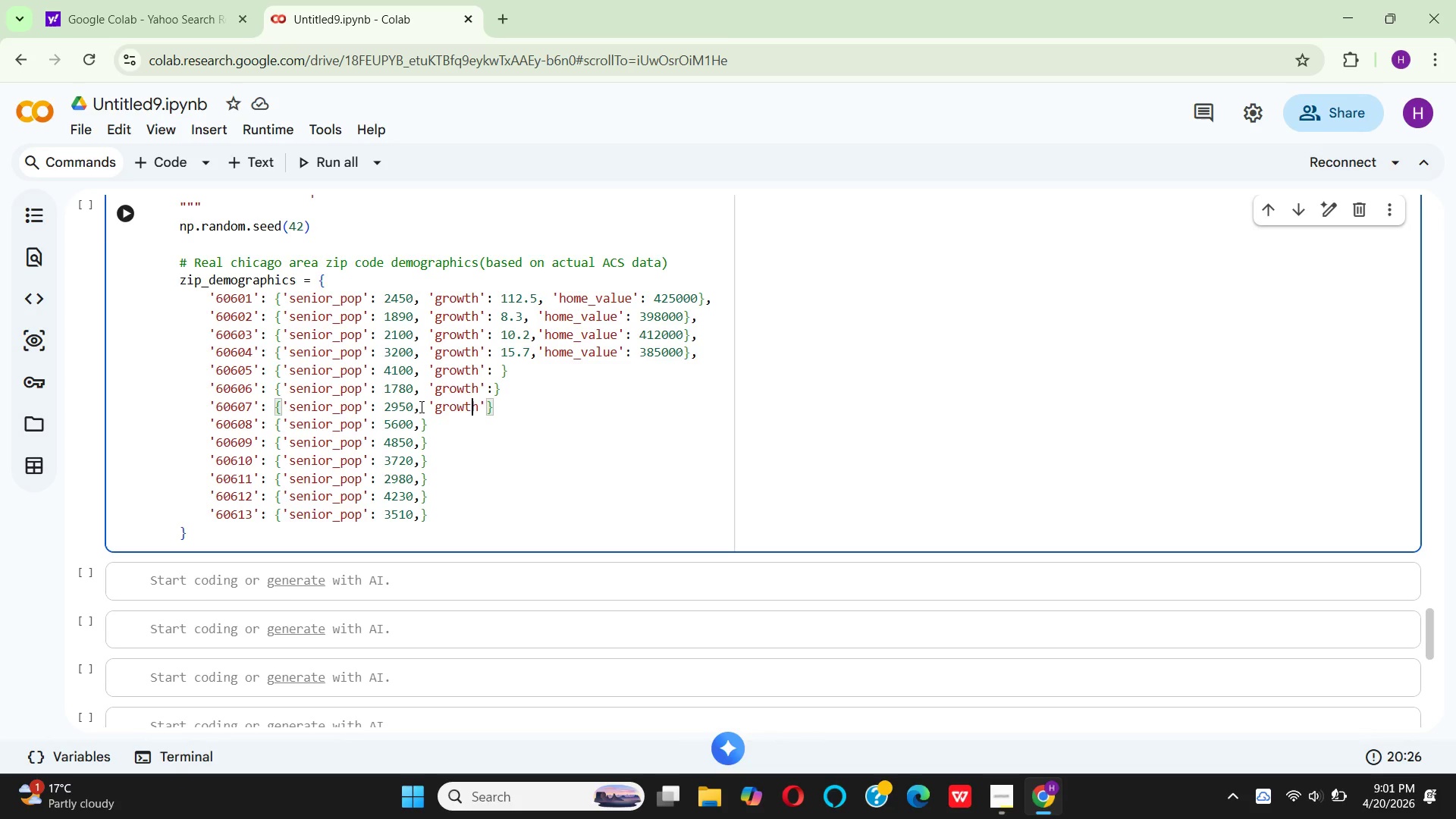 
key(ArrowRight)
 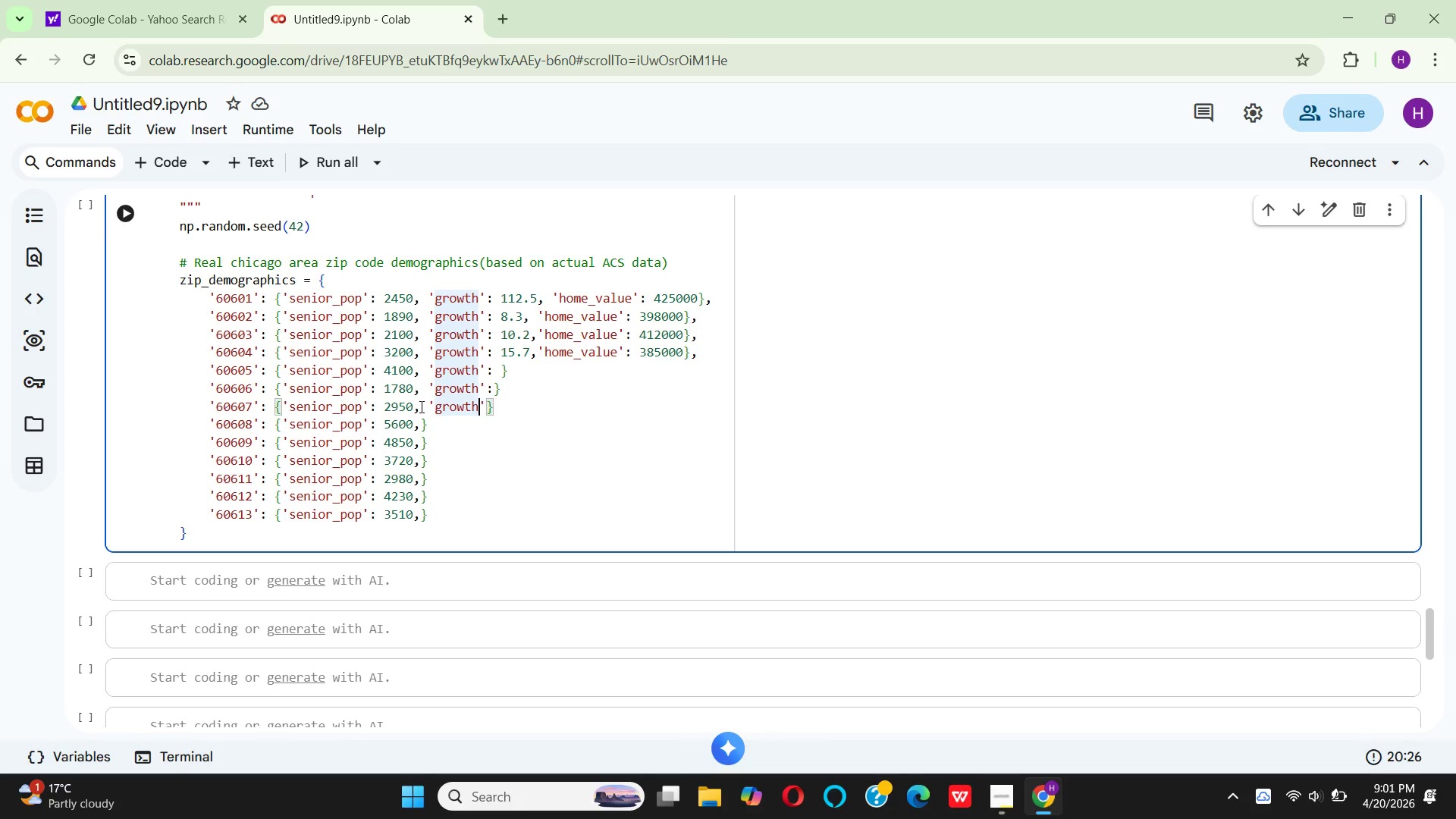 
key(ArrowRight)
 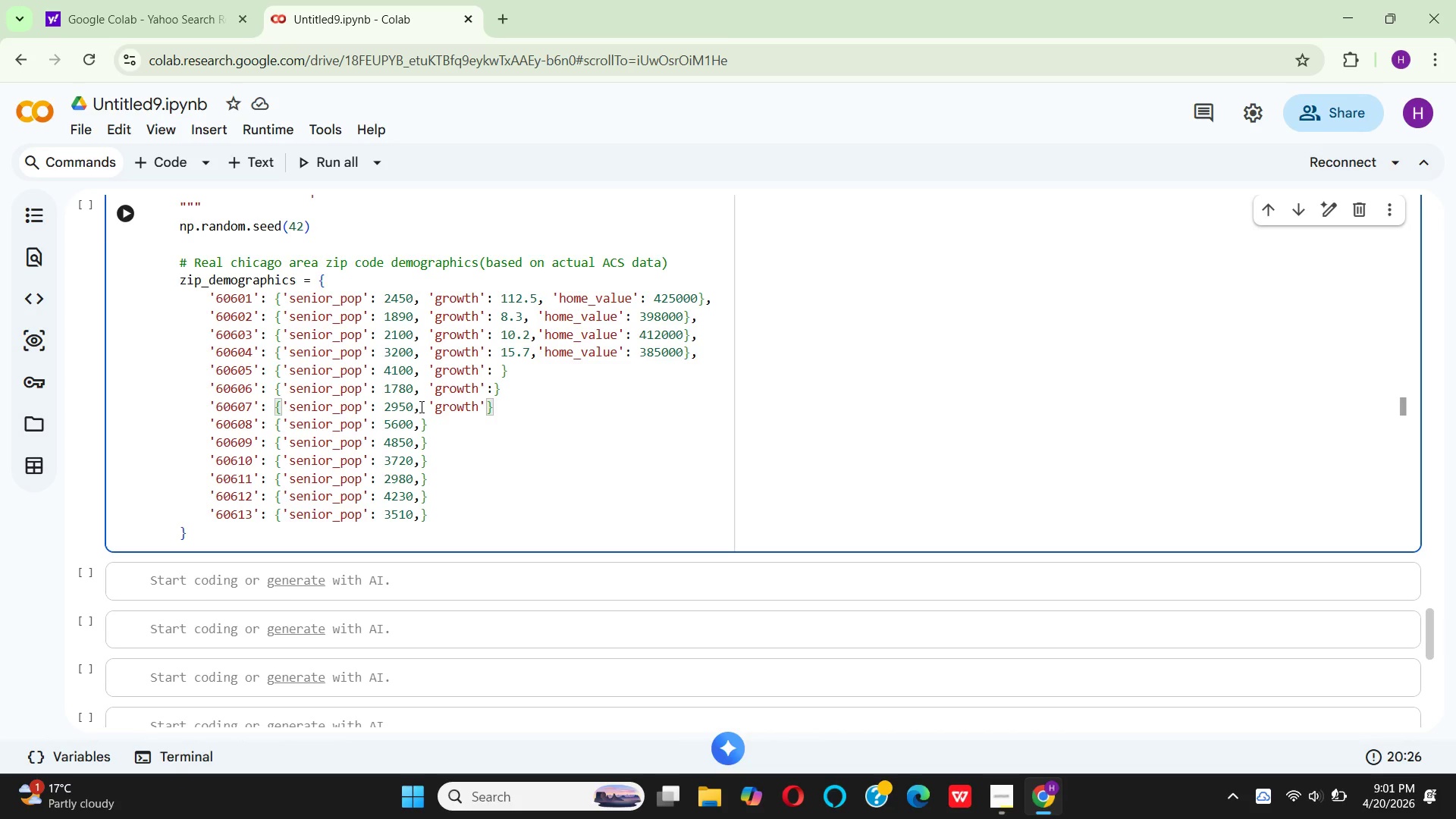 
key(Shift+Semicolon)
 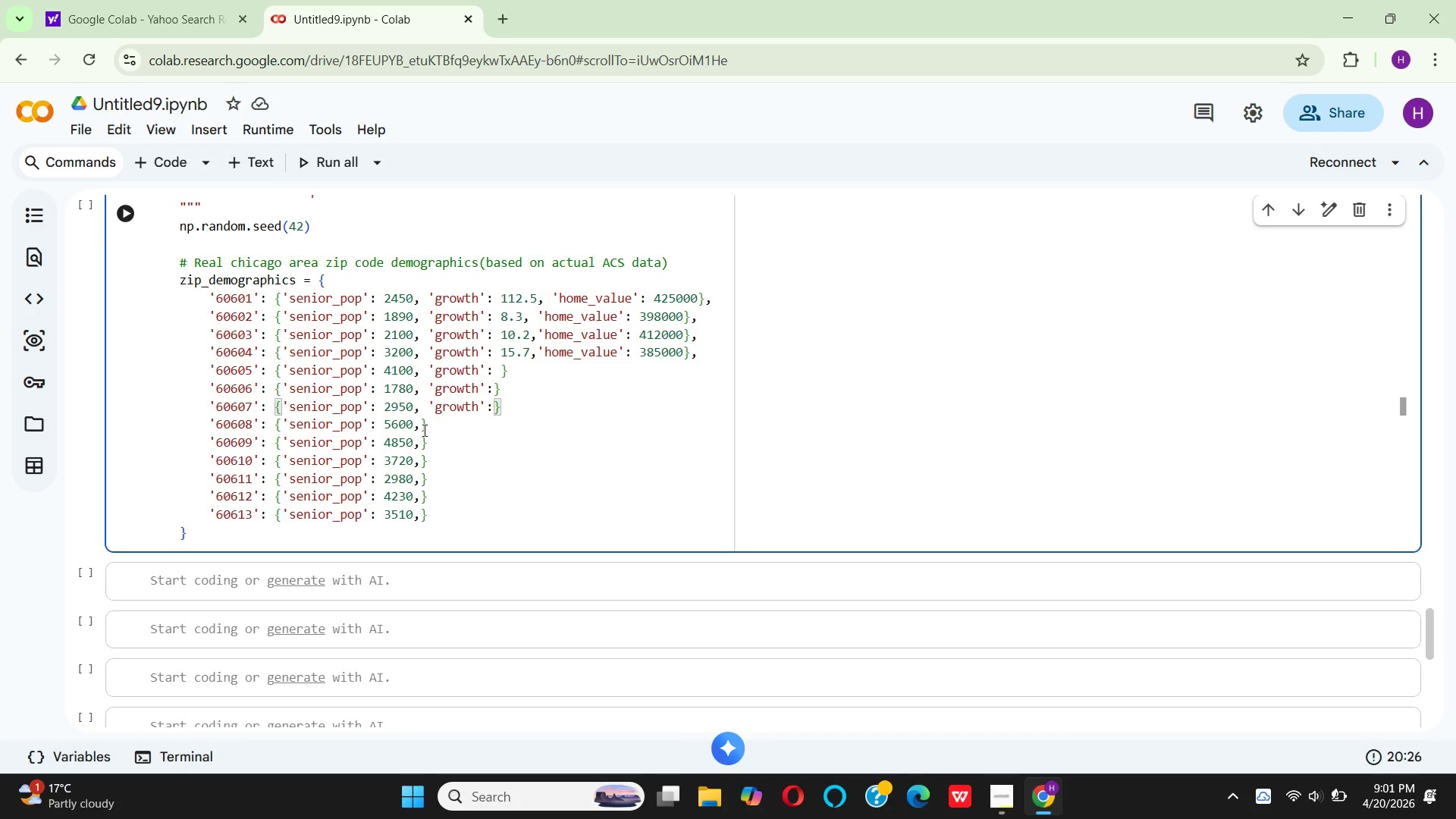 
left_click([418, 428])
 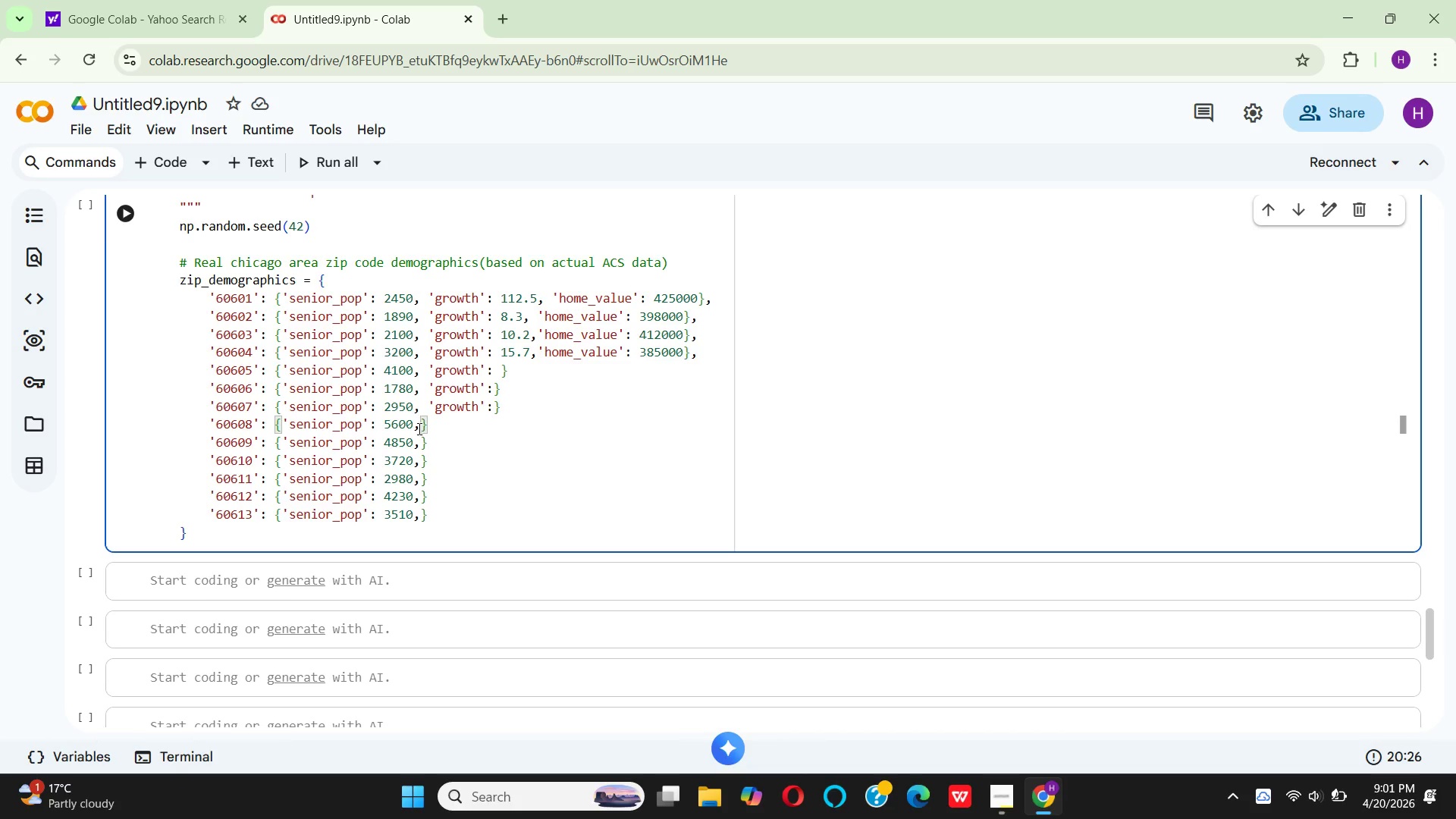 
key(Space)
 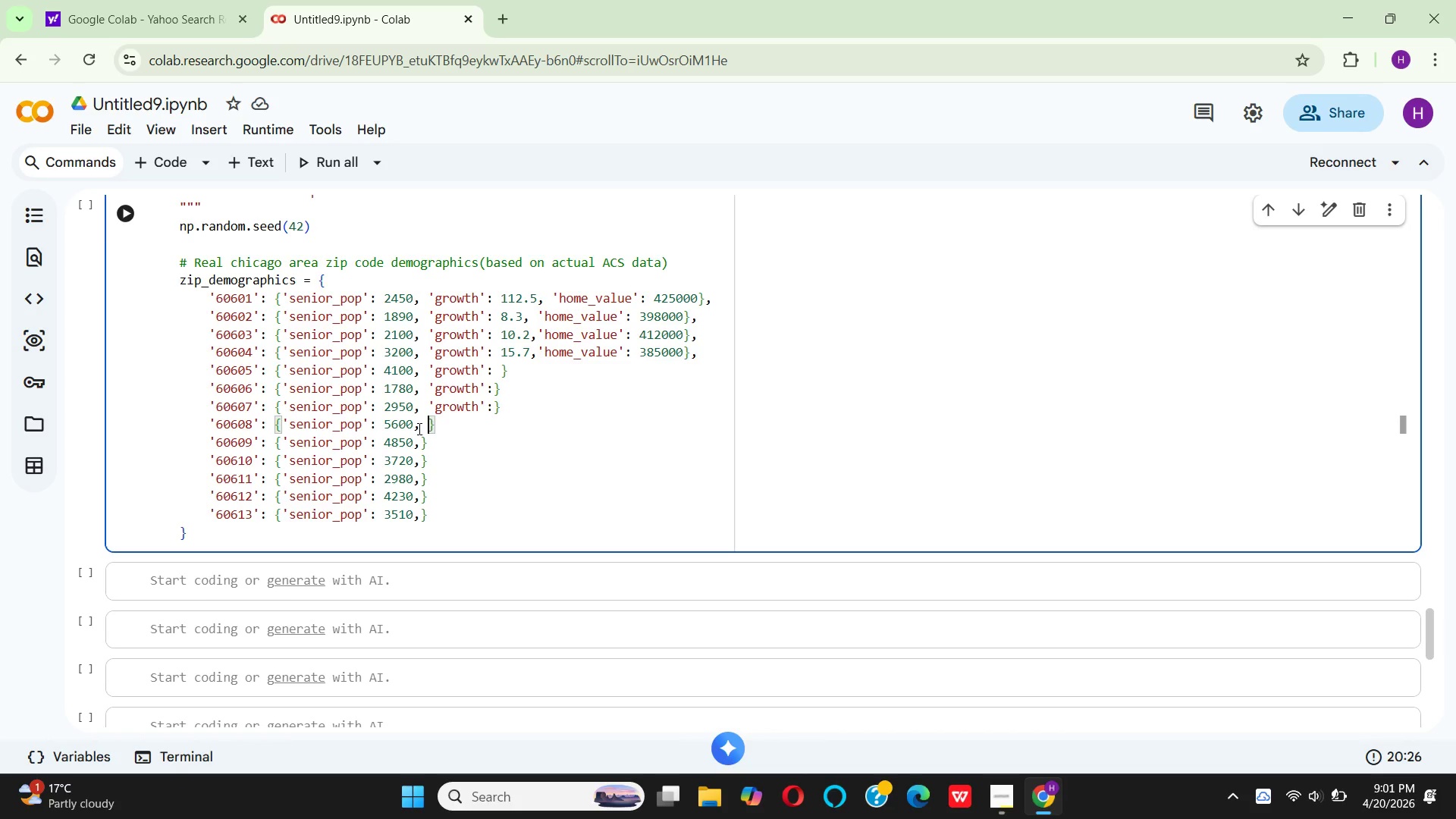 
key(Space)
 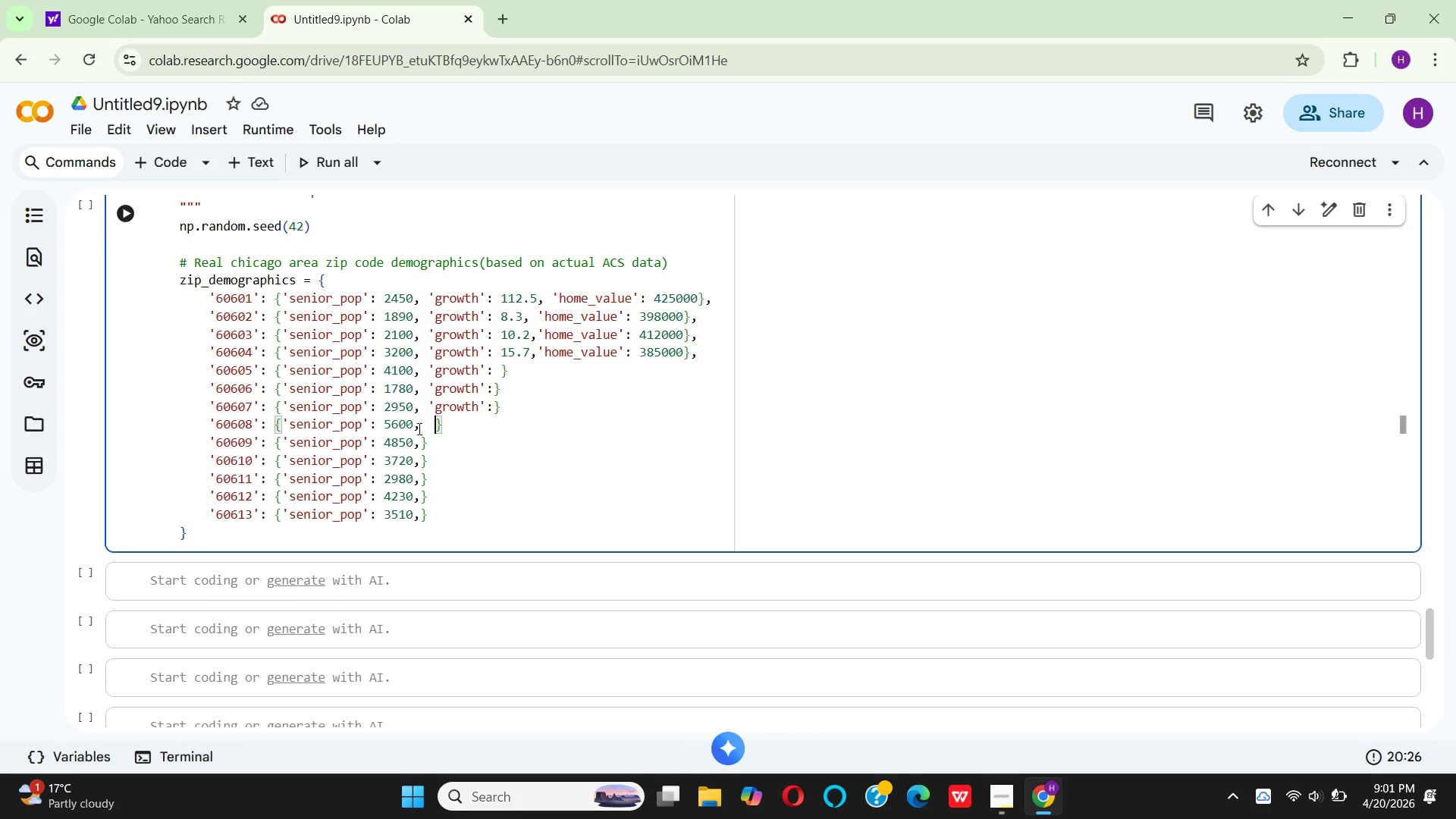 
key(Backspace)
 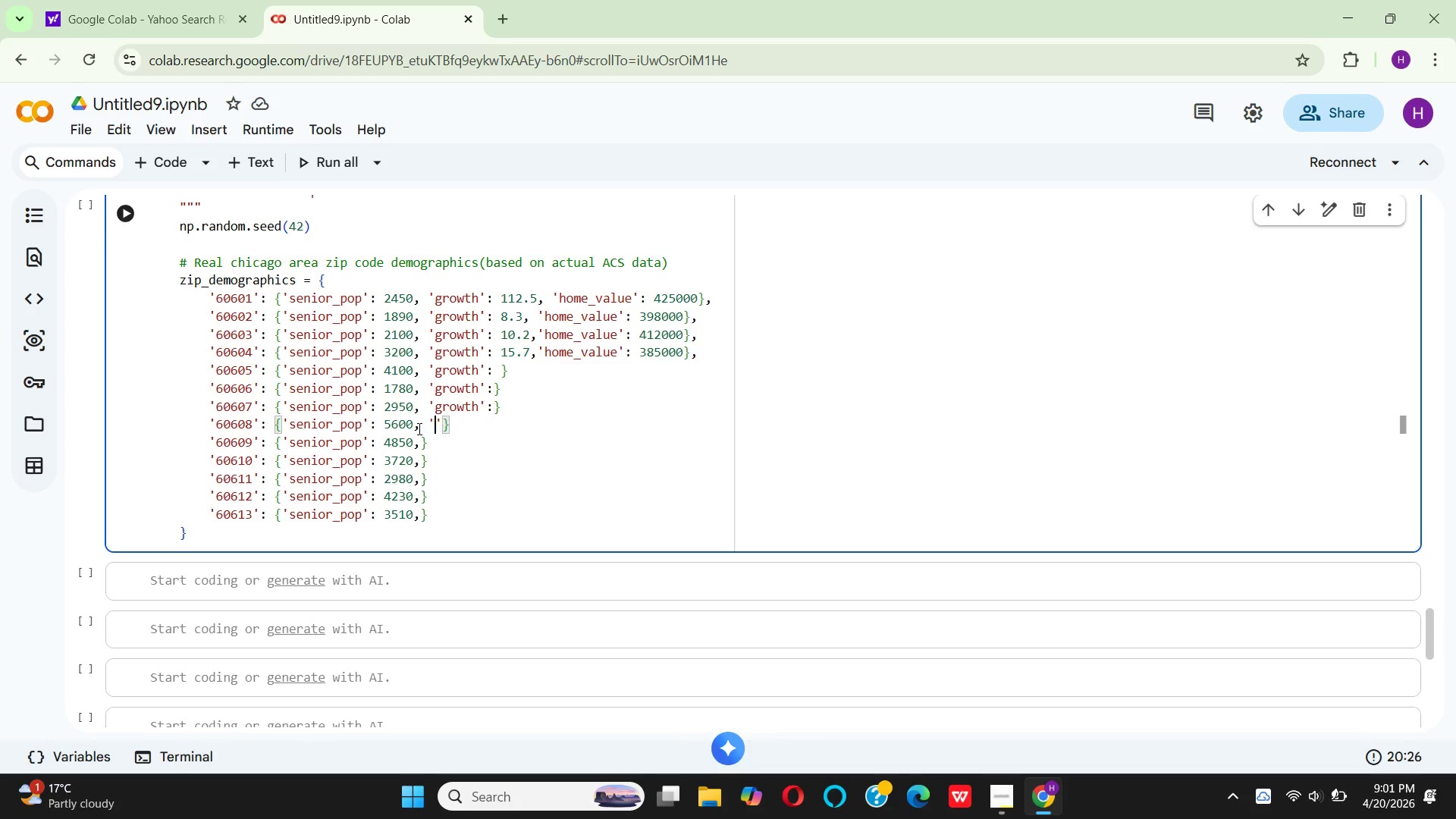 
key(Quote)
 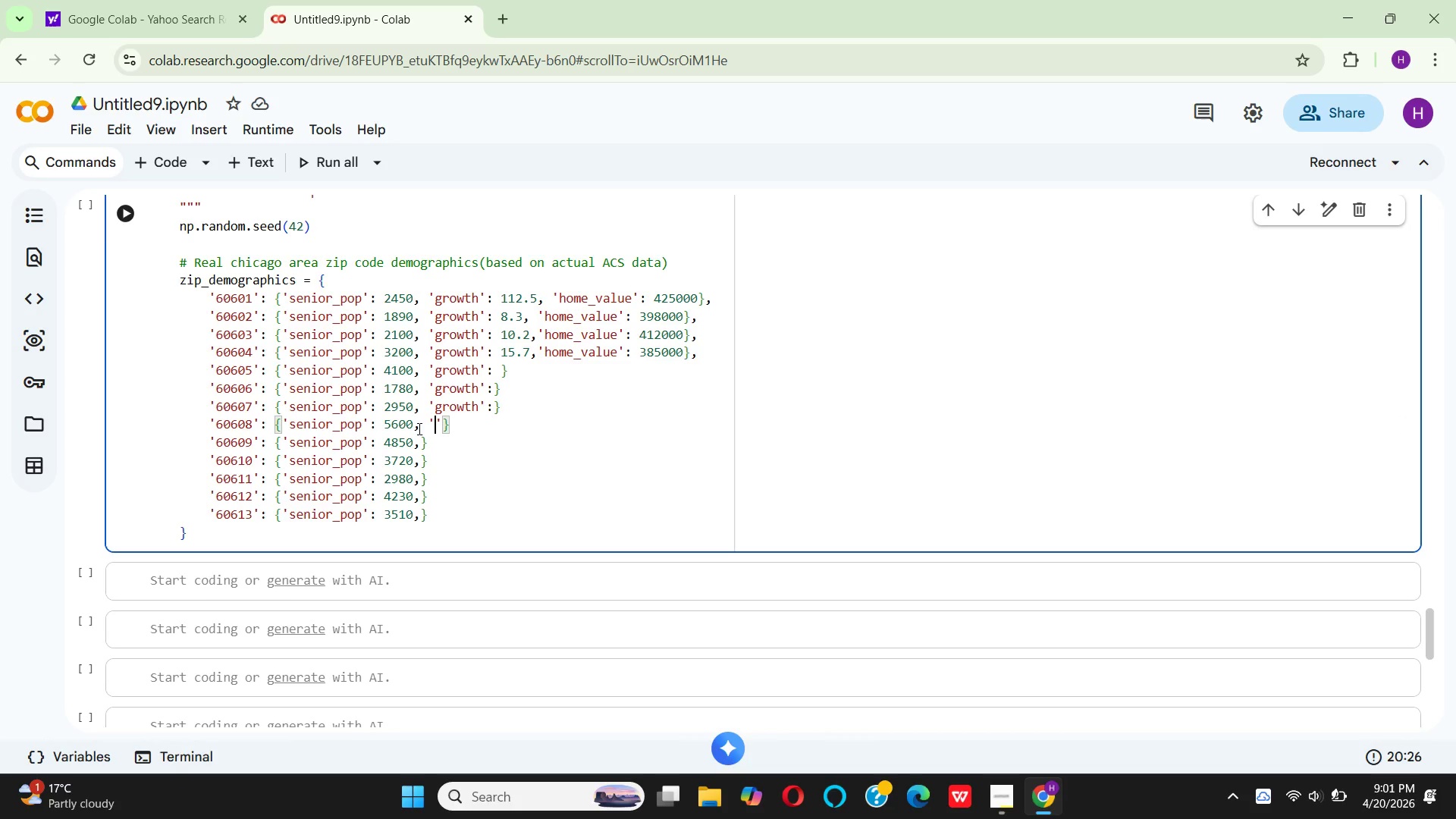 
hold_key(key=ControlLeft, duration=0.73)
 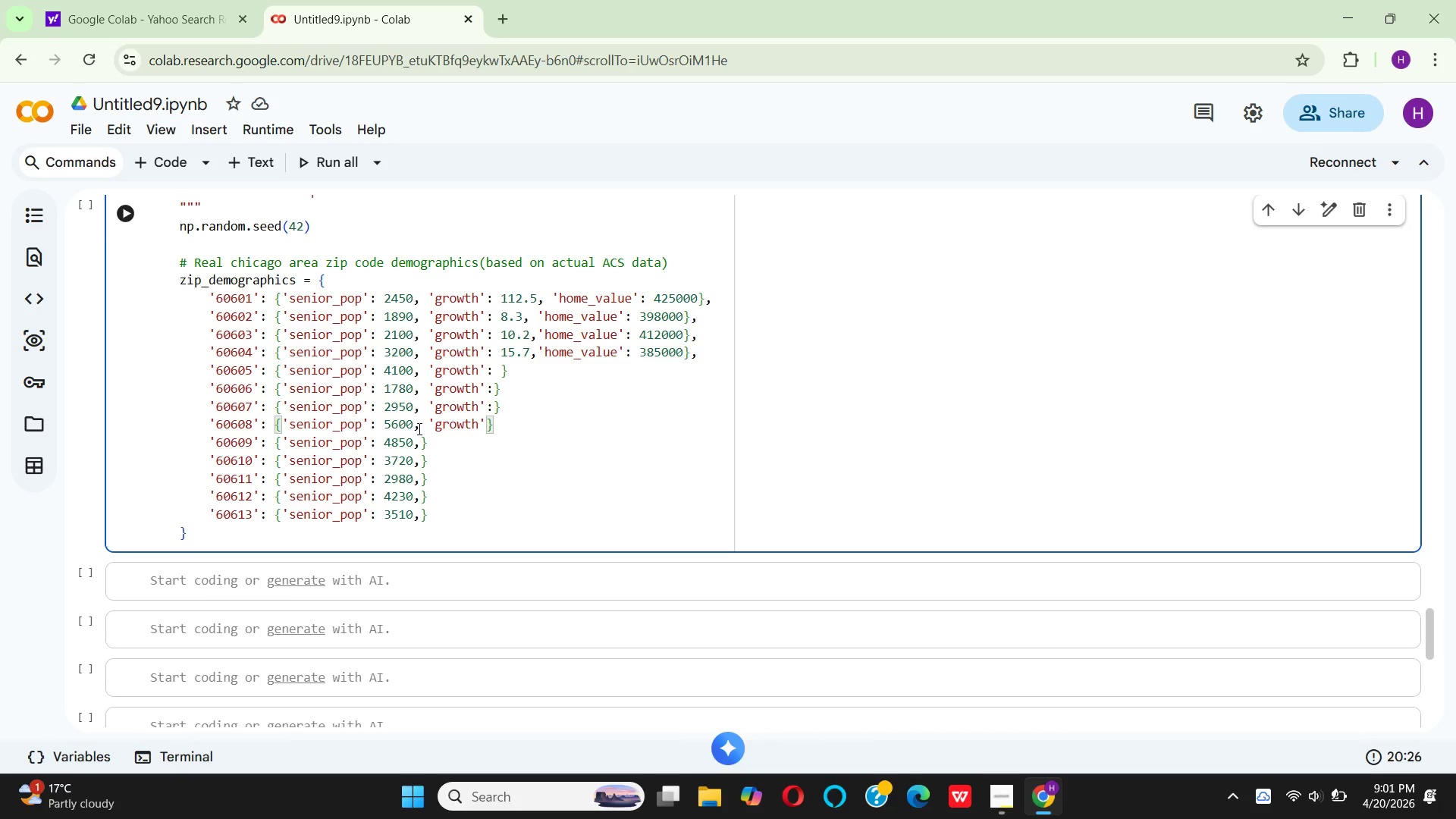 
hold_key(key=V, duration=0.31)
 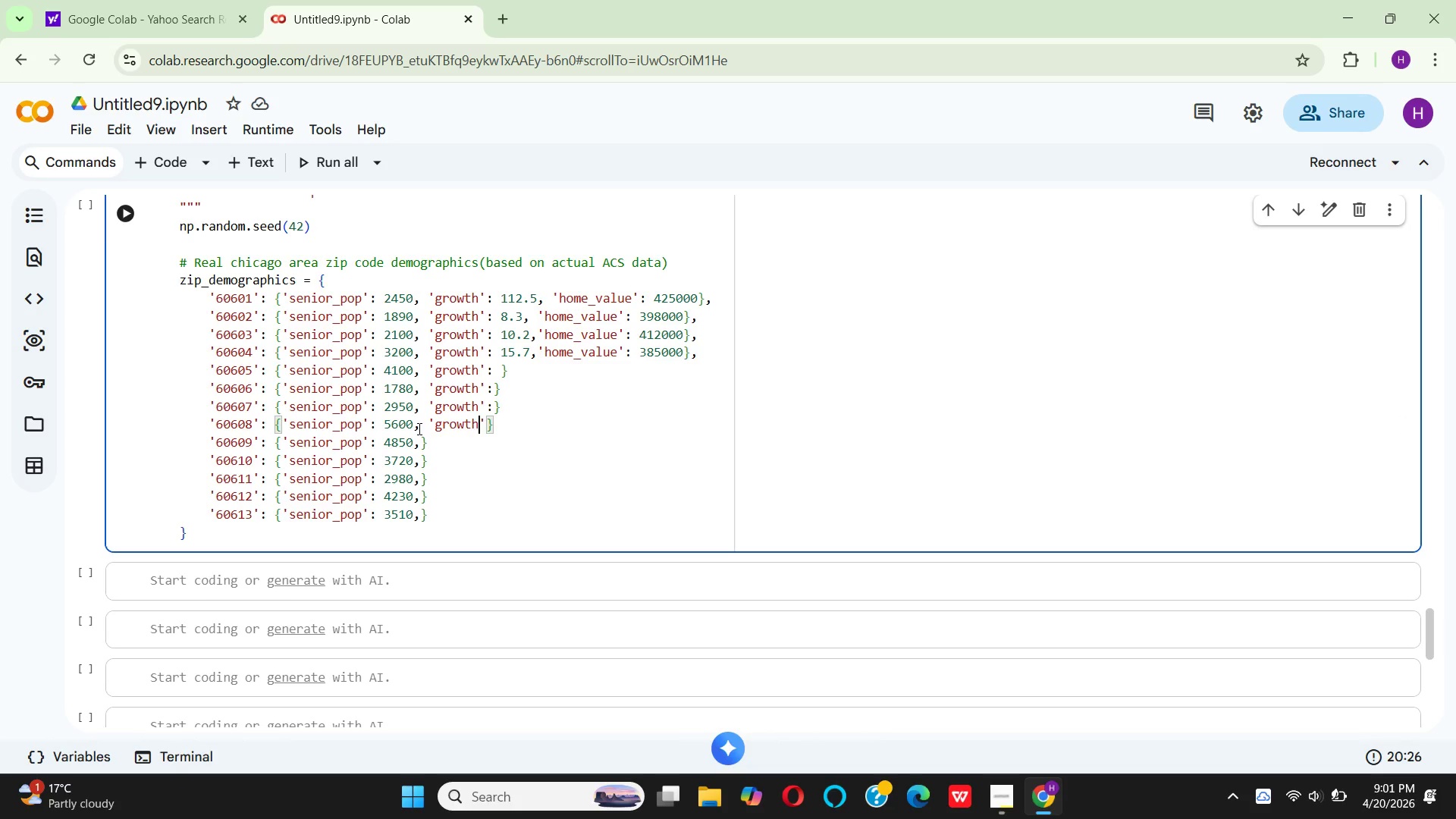 
key(ArrowRight)
 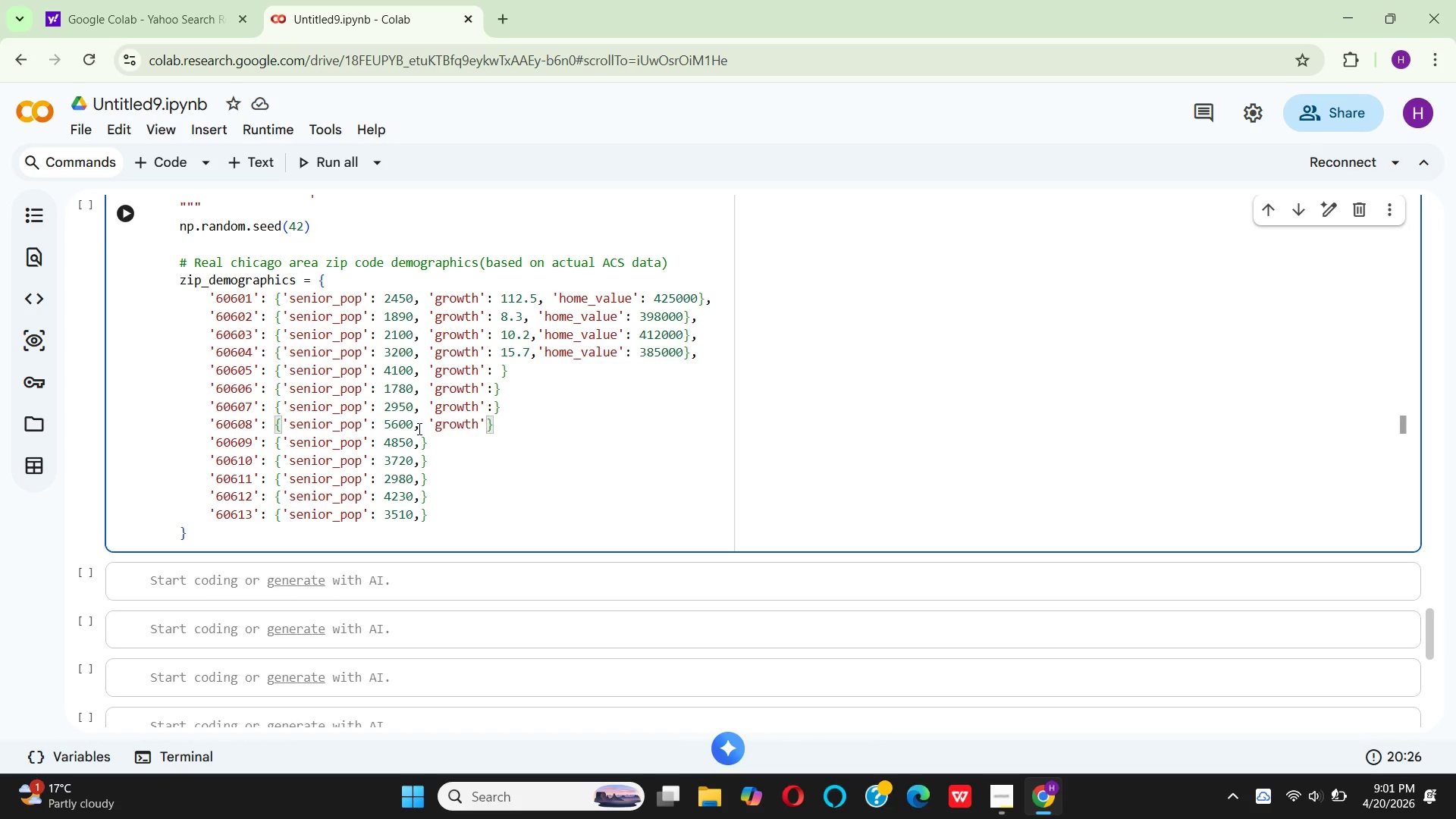 
key(Shift+Semicolon)
 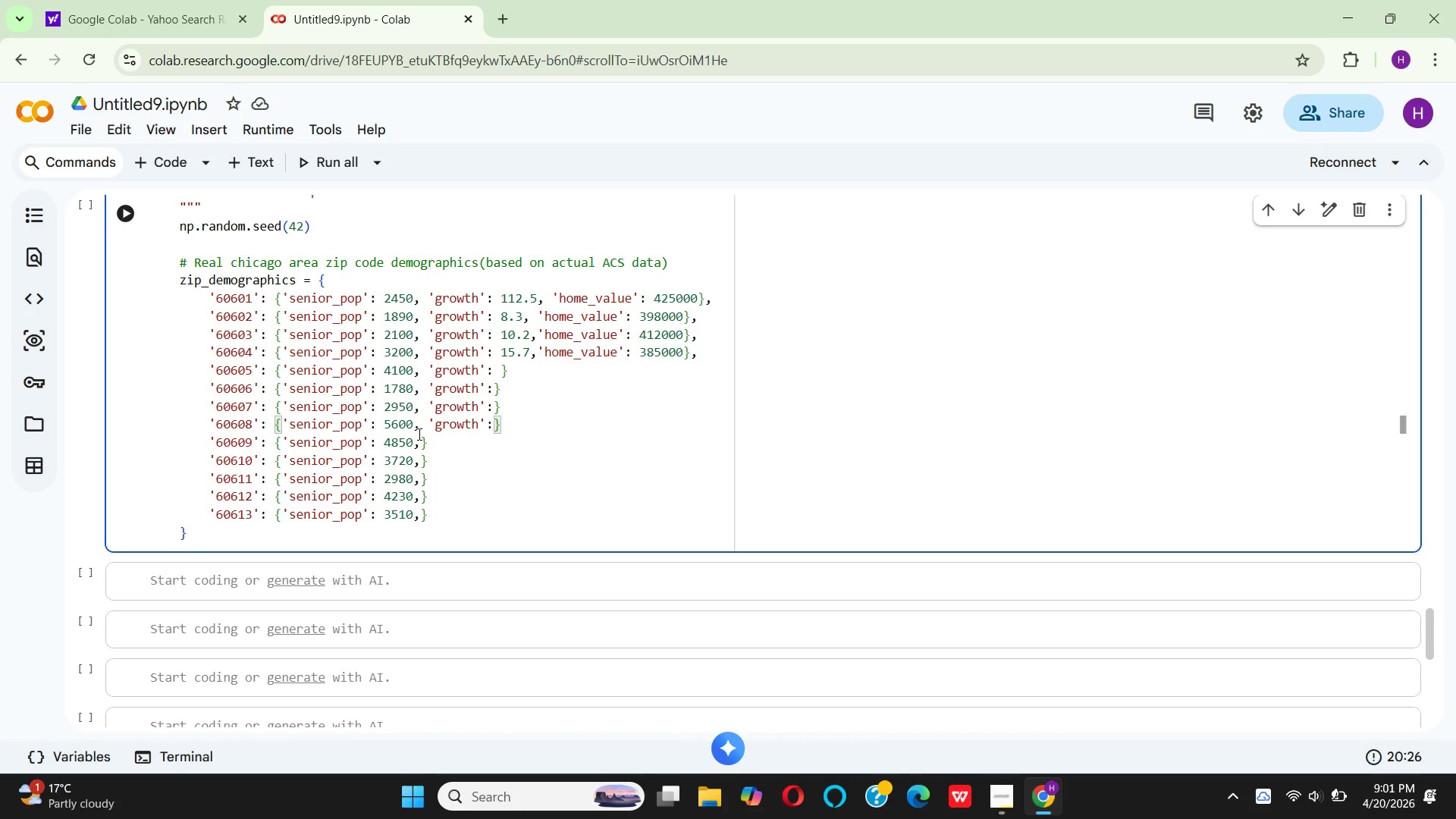 
left_click([418, 442])
 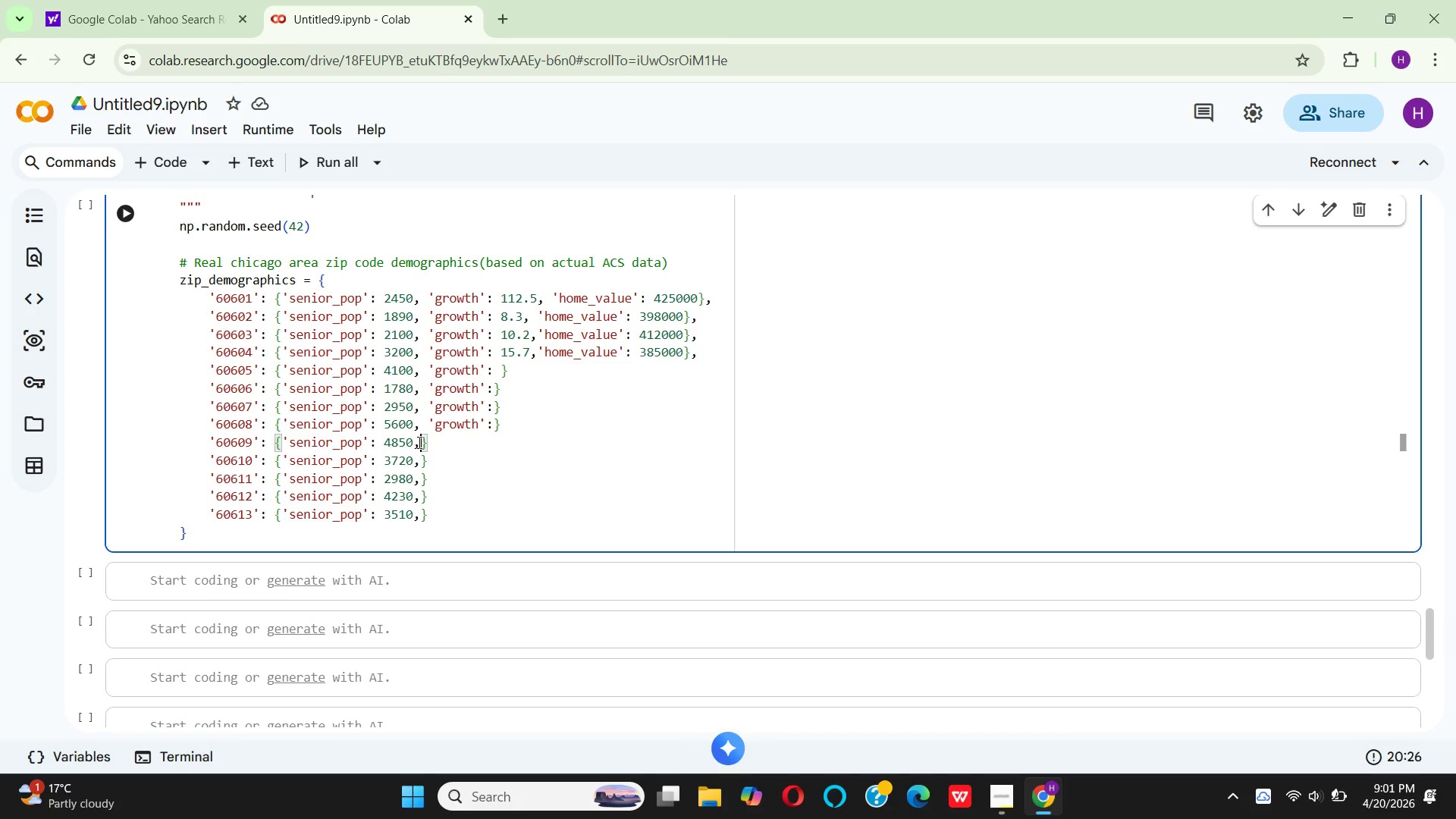 
key(Space)
 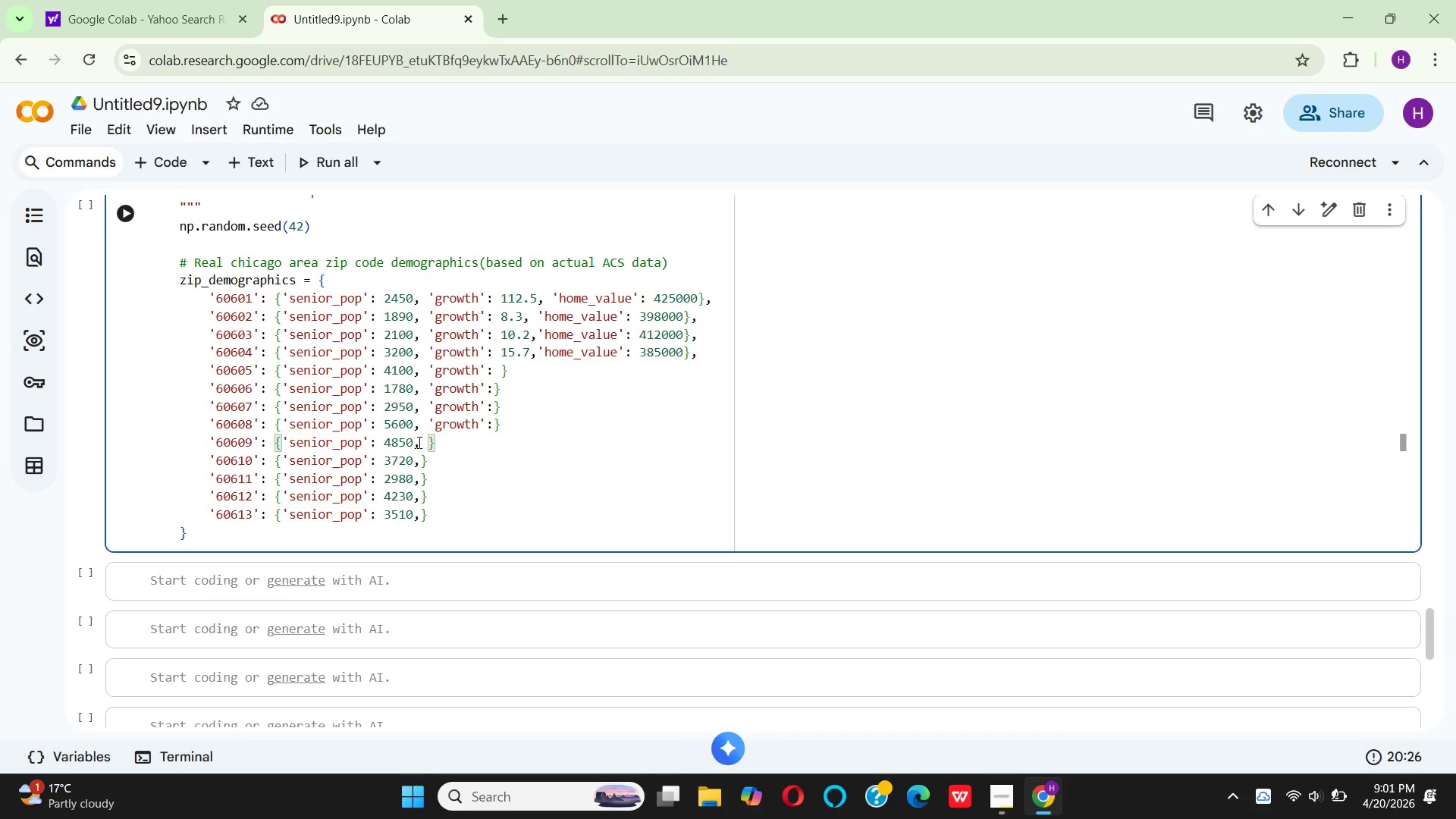 
key(Quote)
 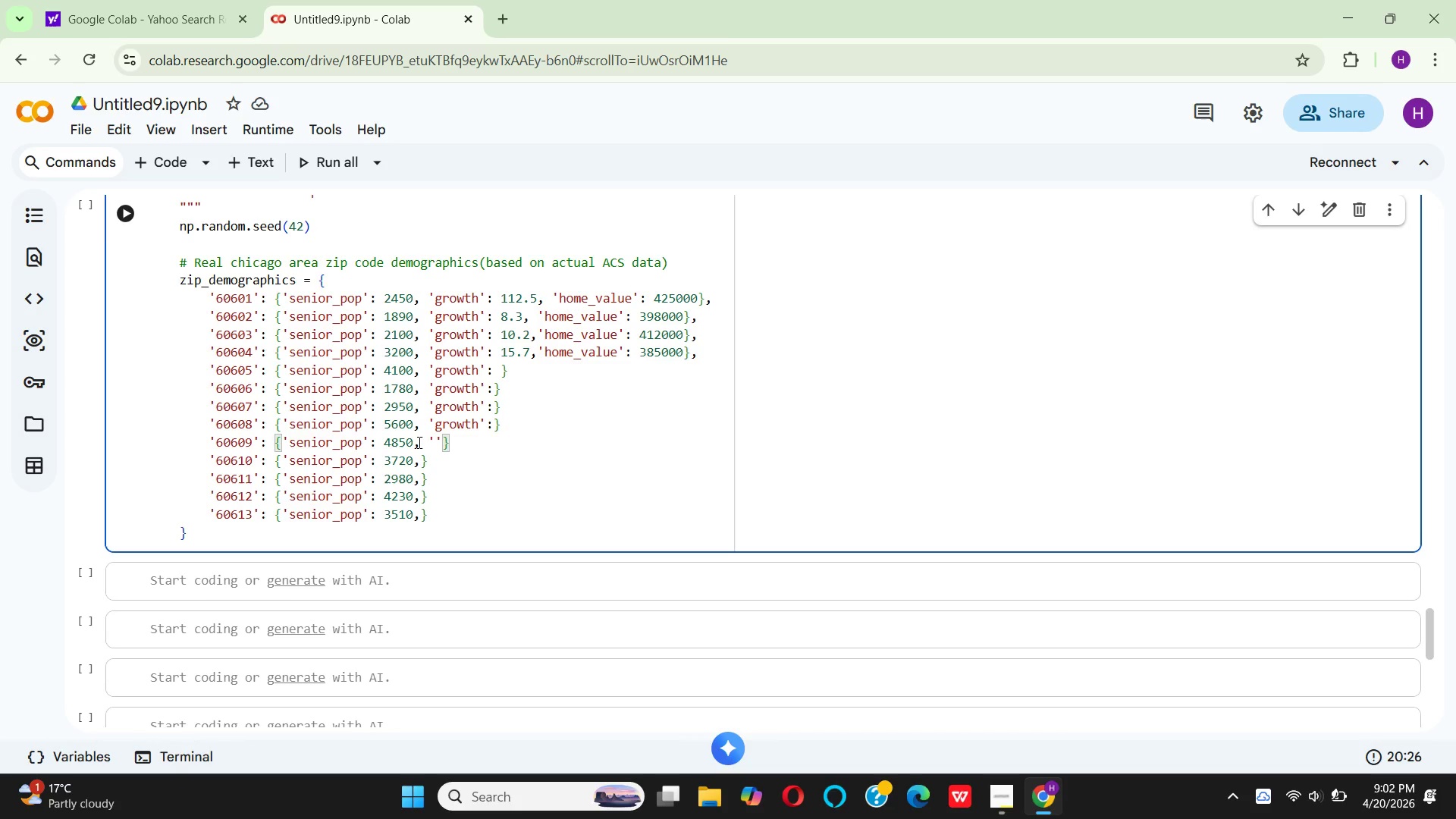 
key(Control+V)
 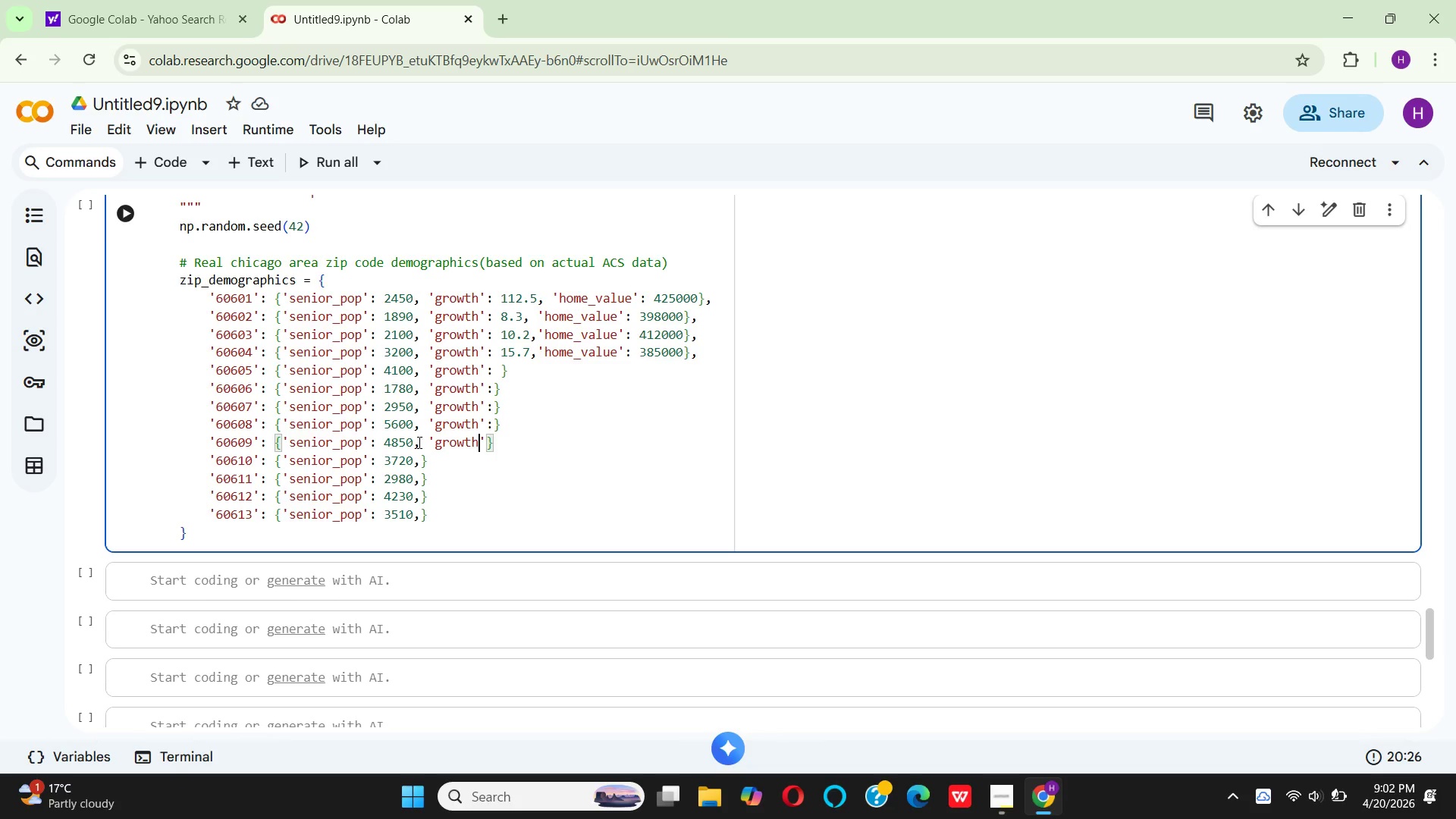 
key(ArrowRight)
 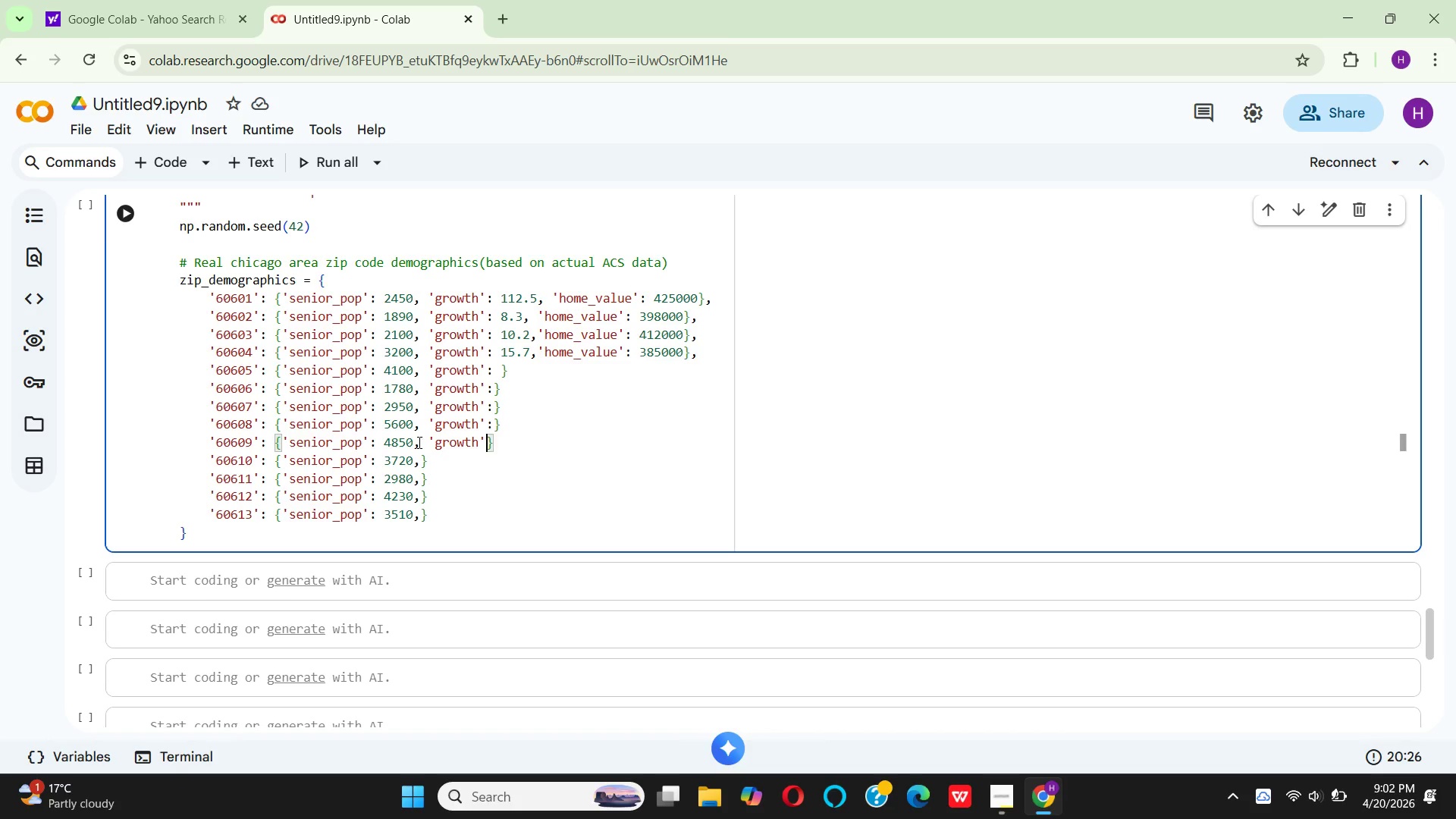 
key(Shift+Semicolon)
 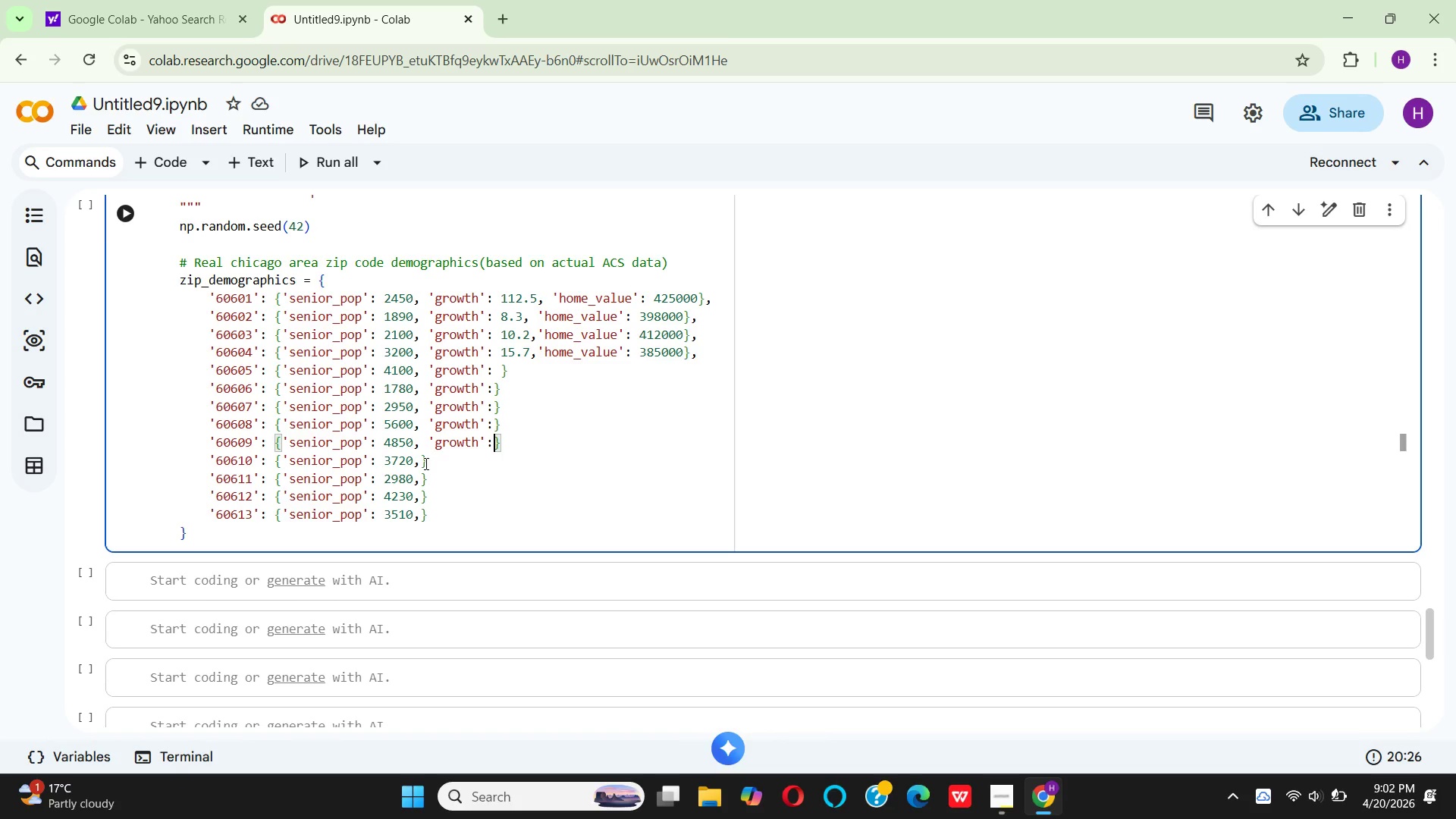 
left_click([418, 463])
 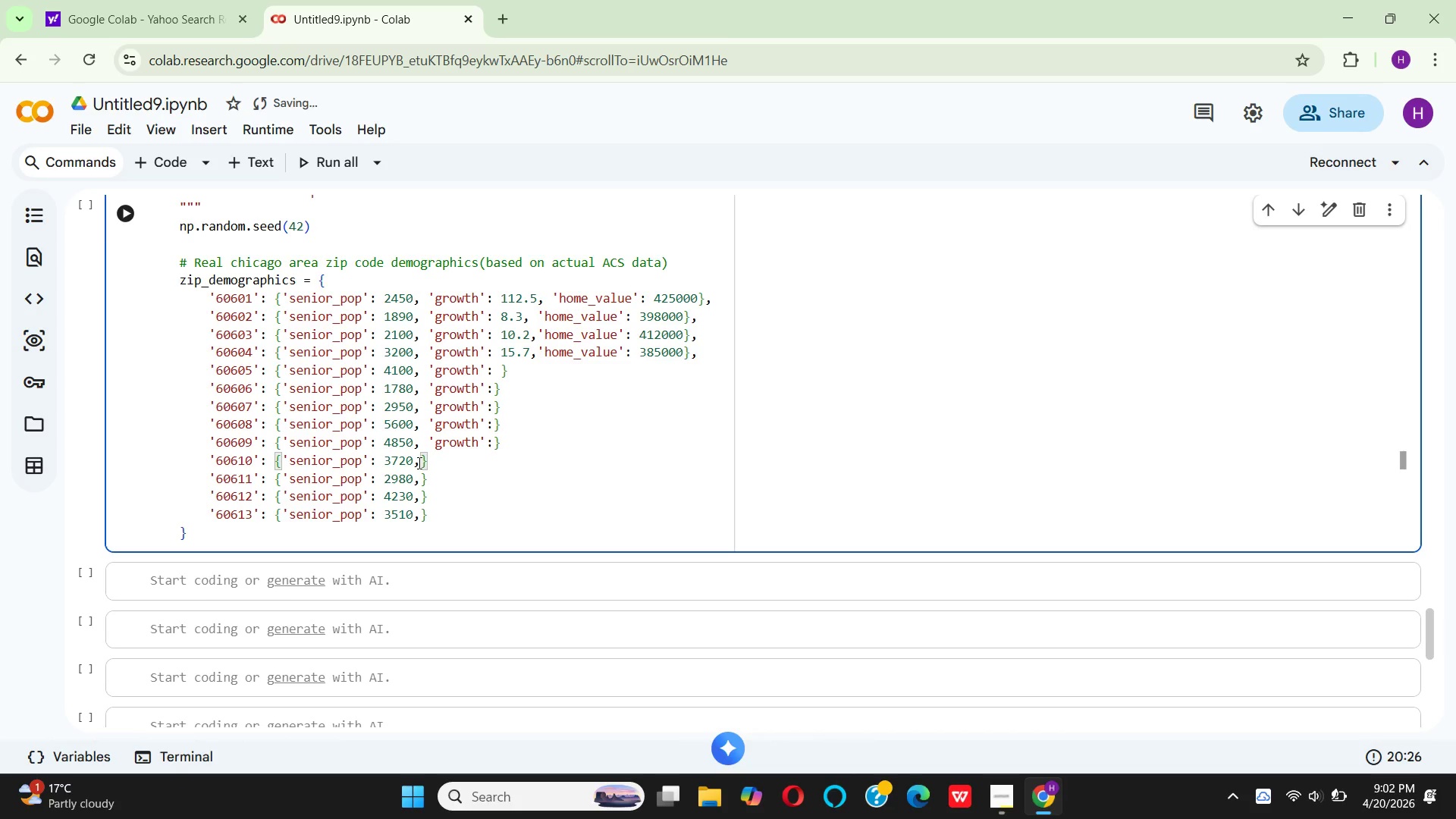 
key(Space)
 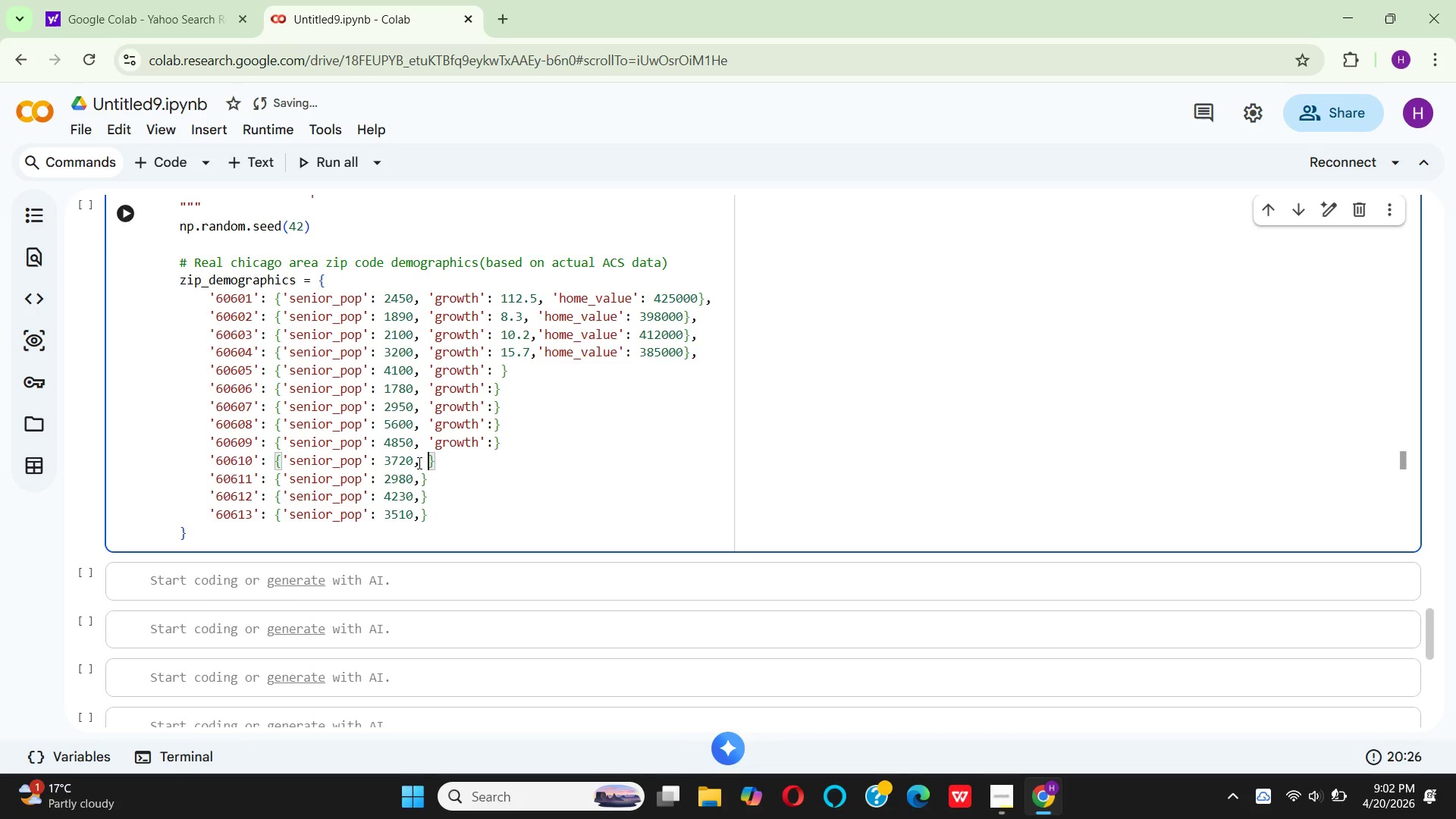 
key(Quote)
 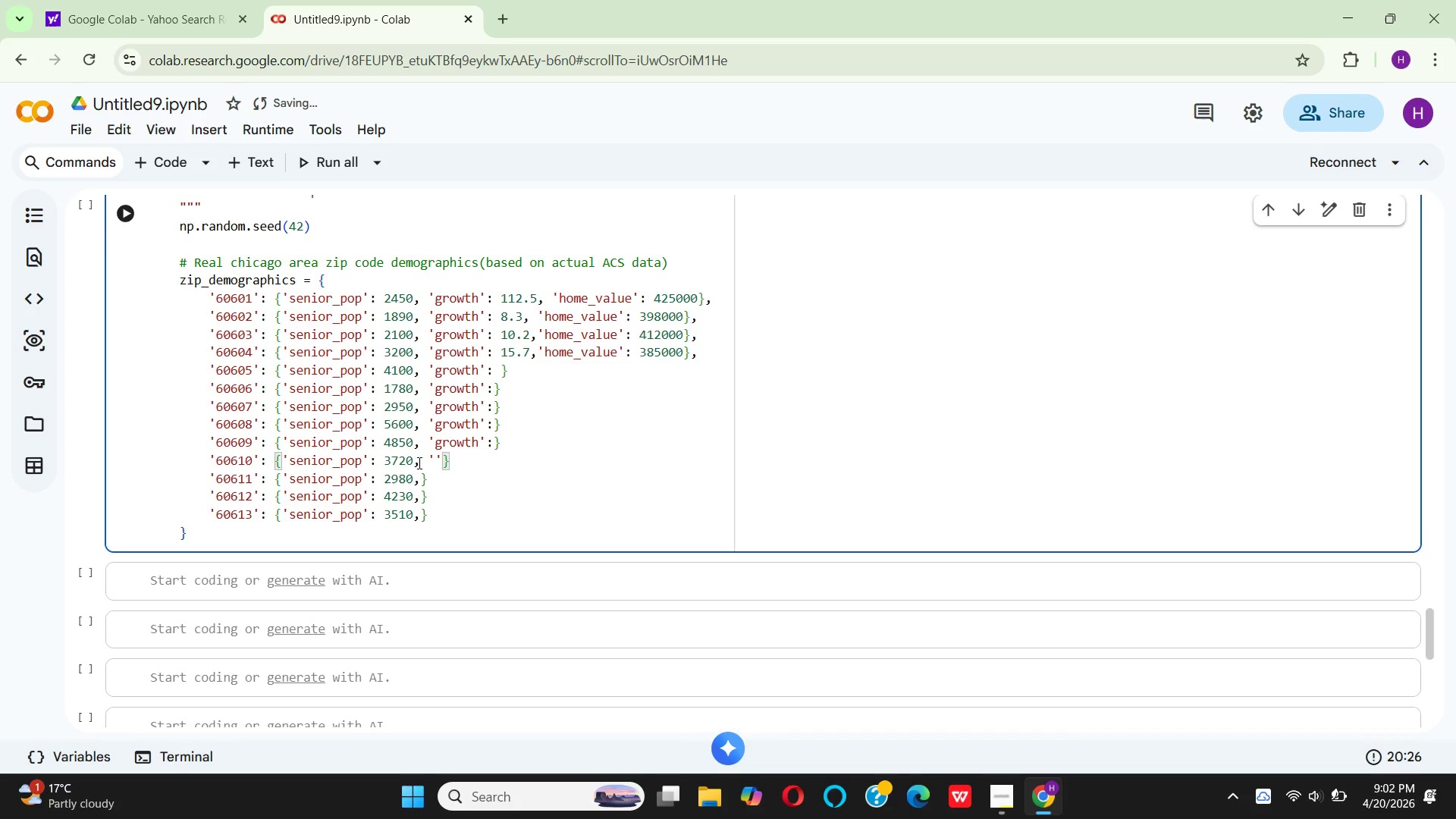 
key(Control+V)
 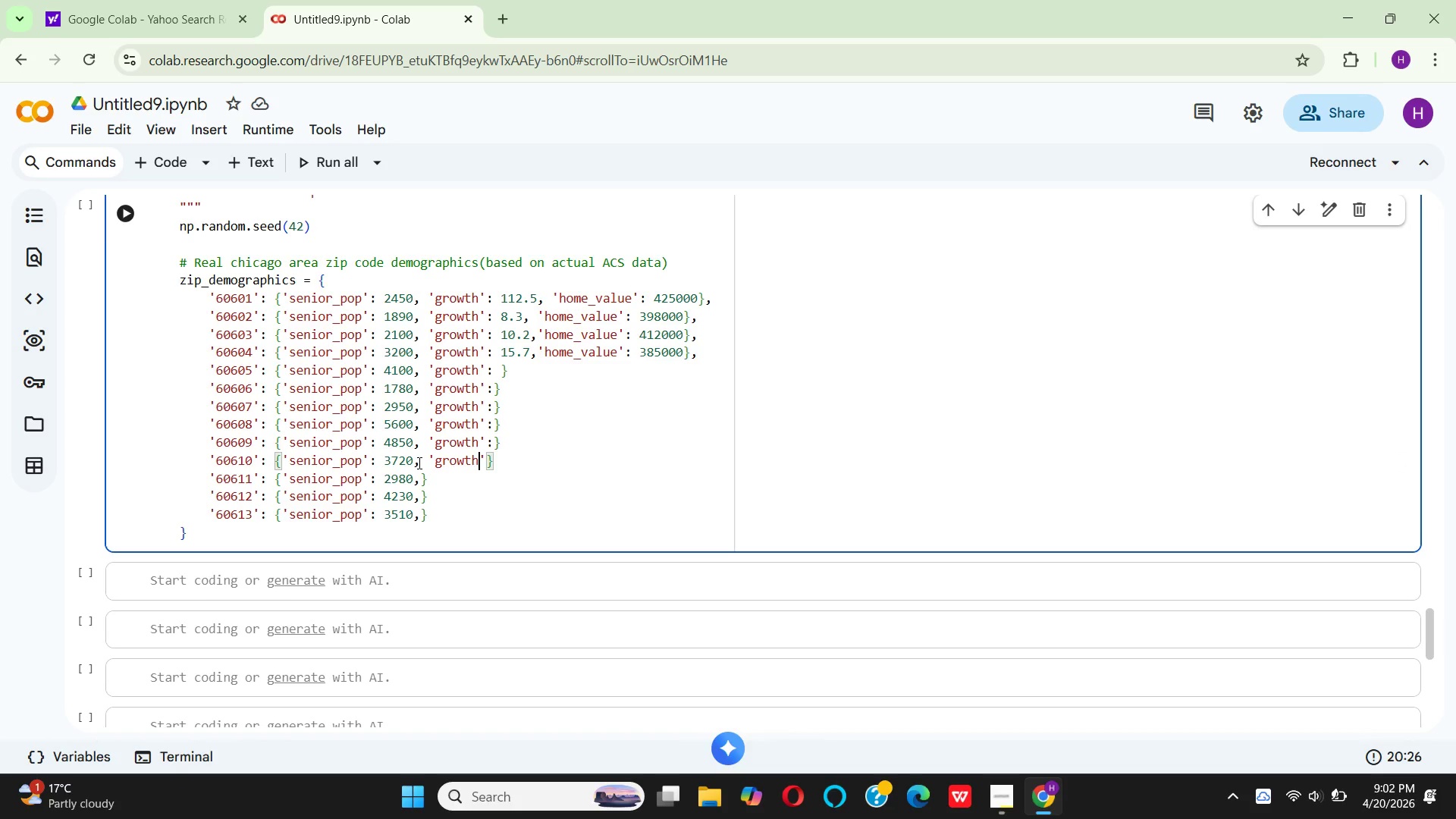 
key(ArrowRight)
 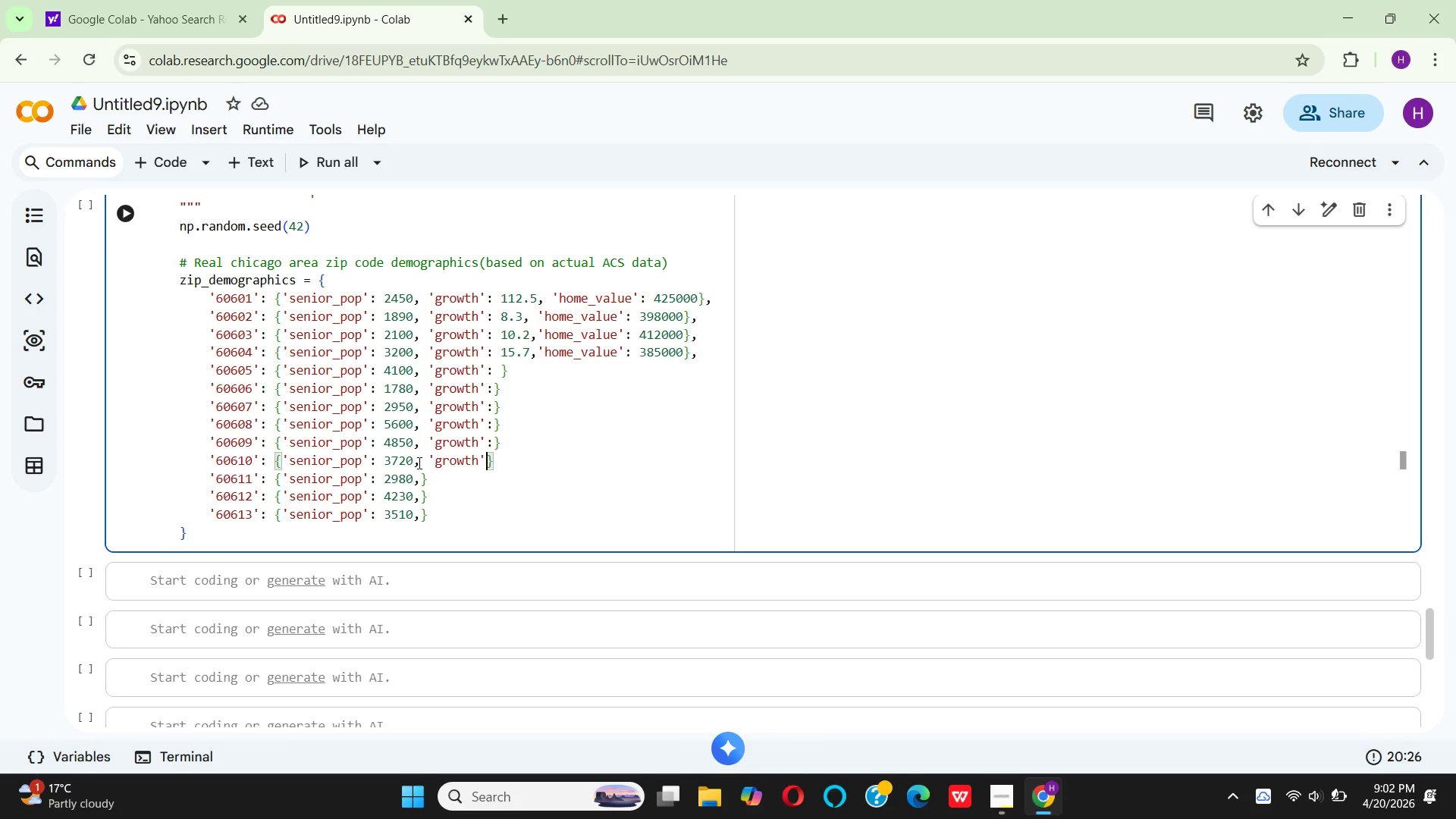 
key(Shift+Semicolon)
 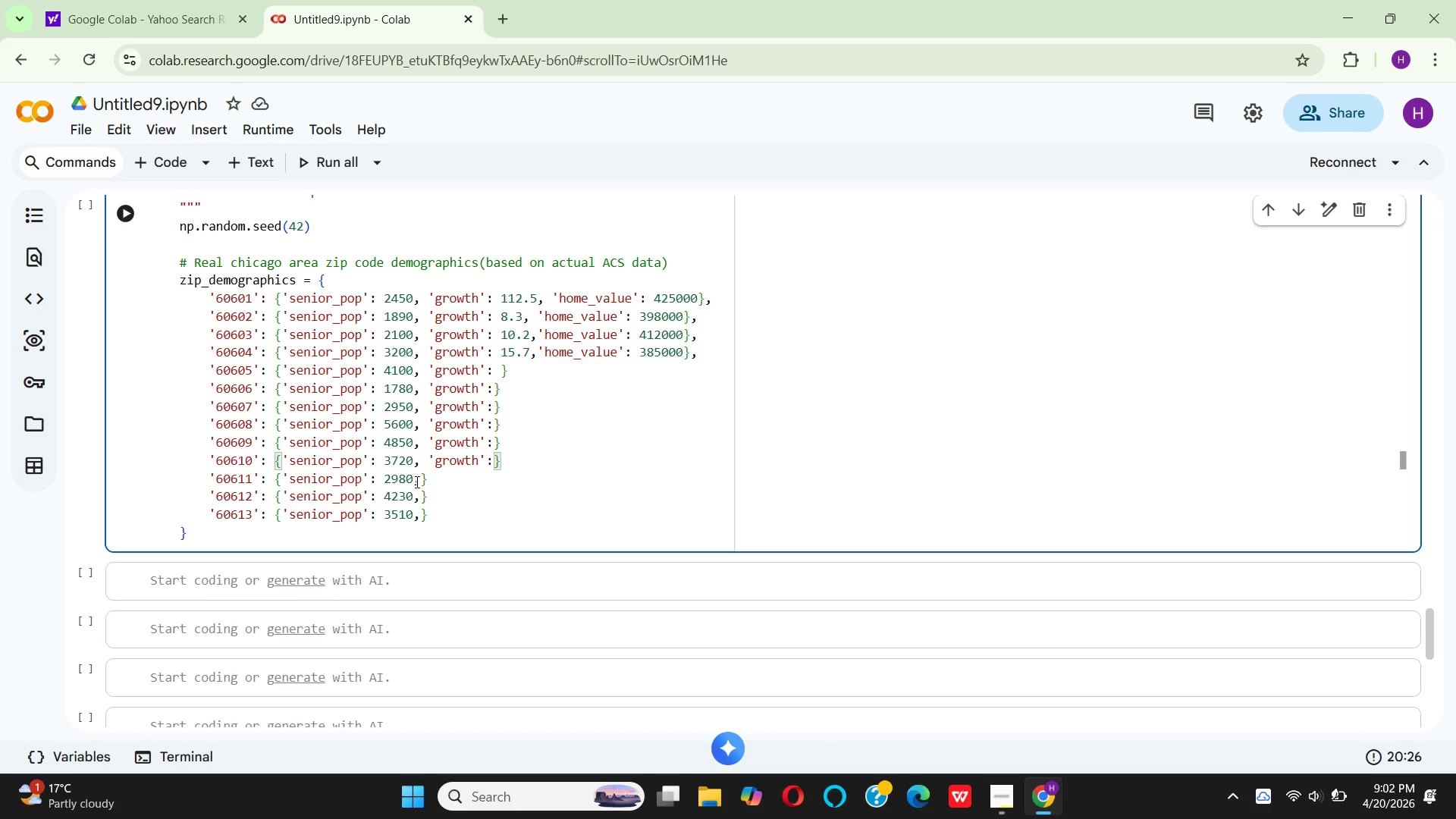 
left_click([422, 482])
 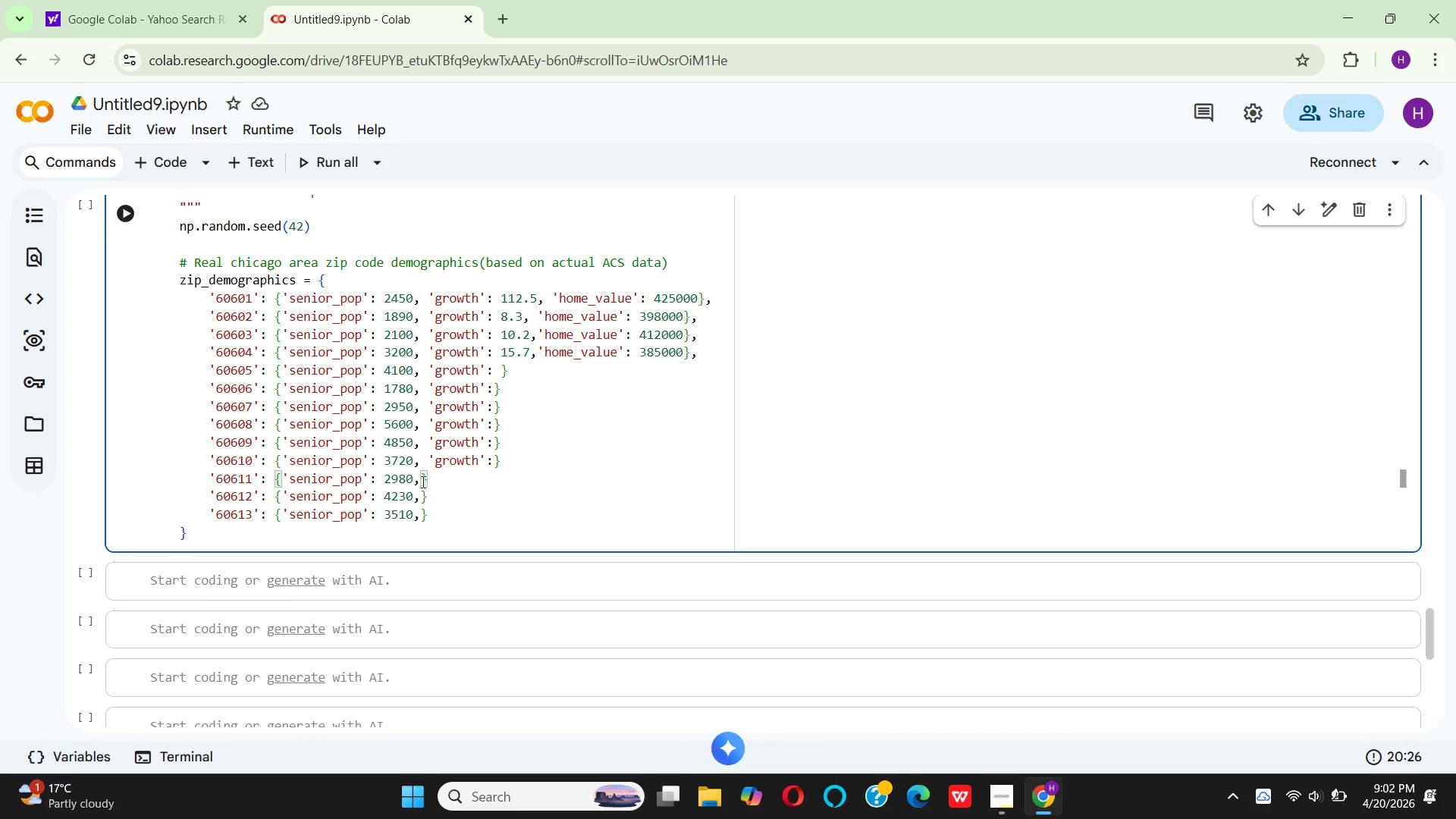 
key(Space)
 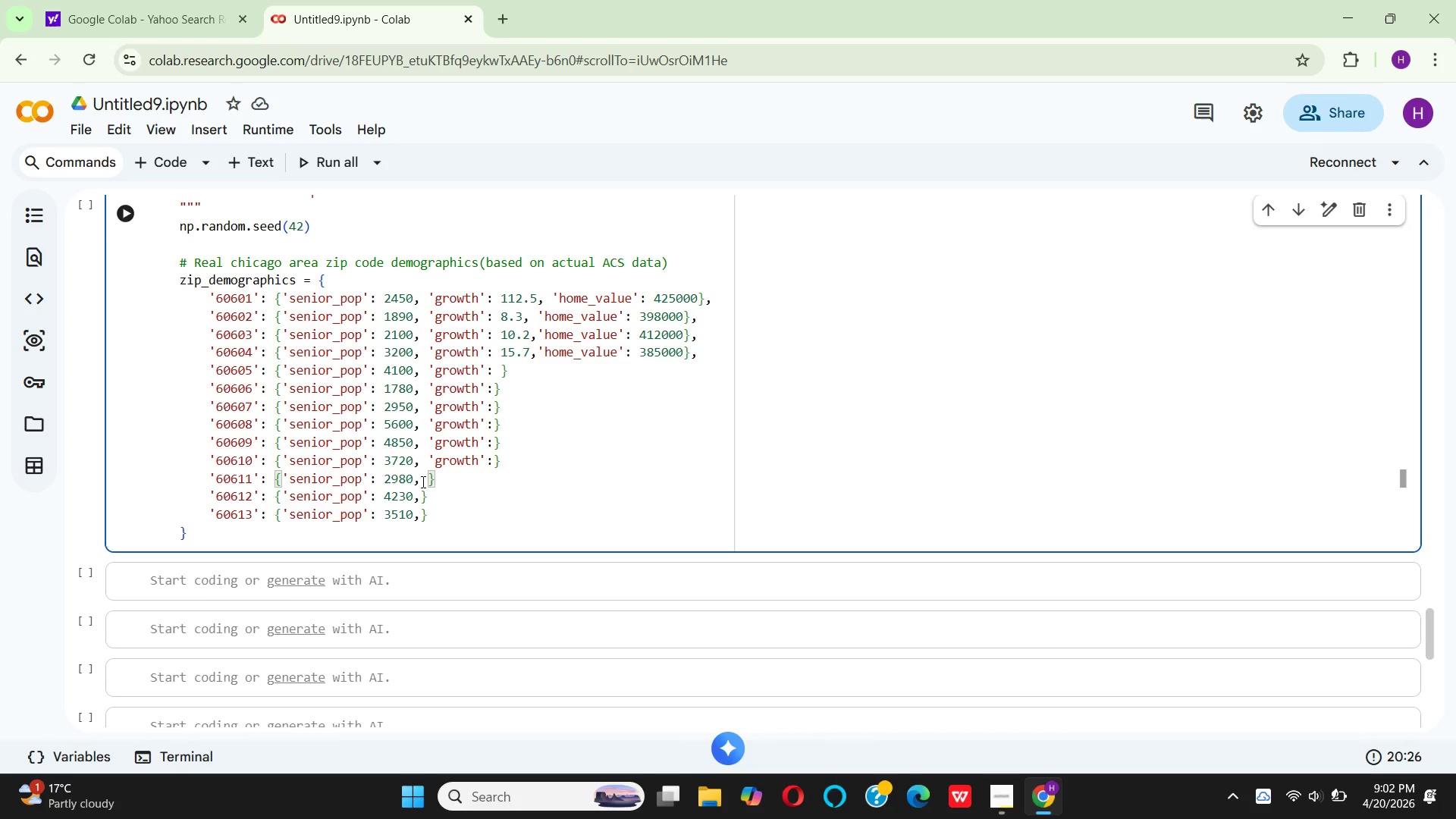 
key(Quote)
 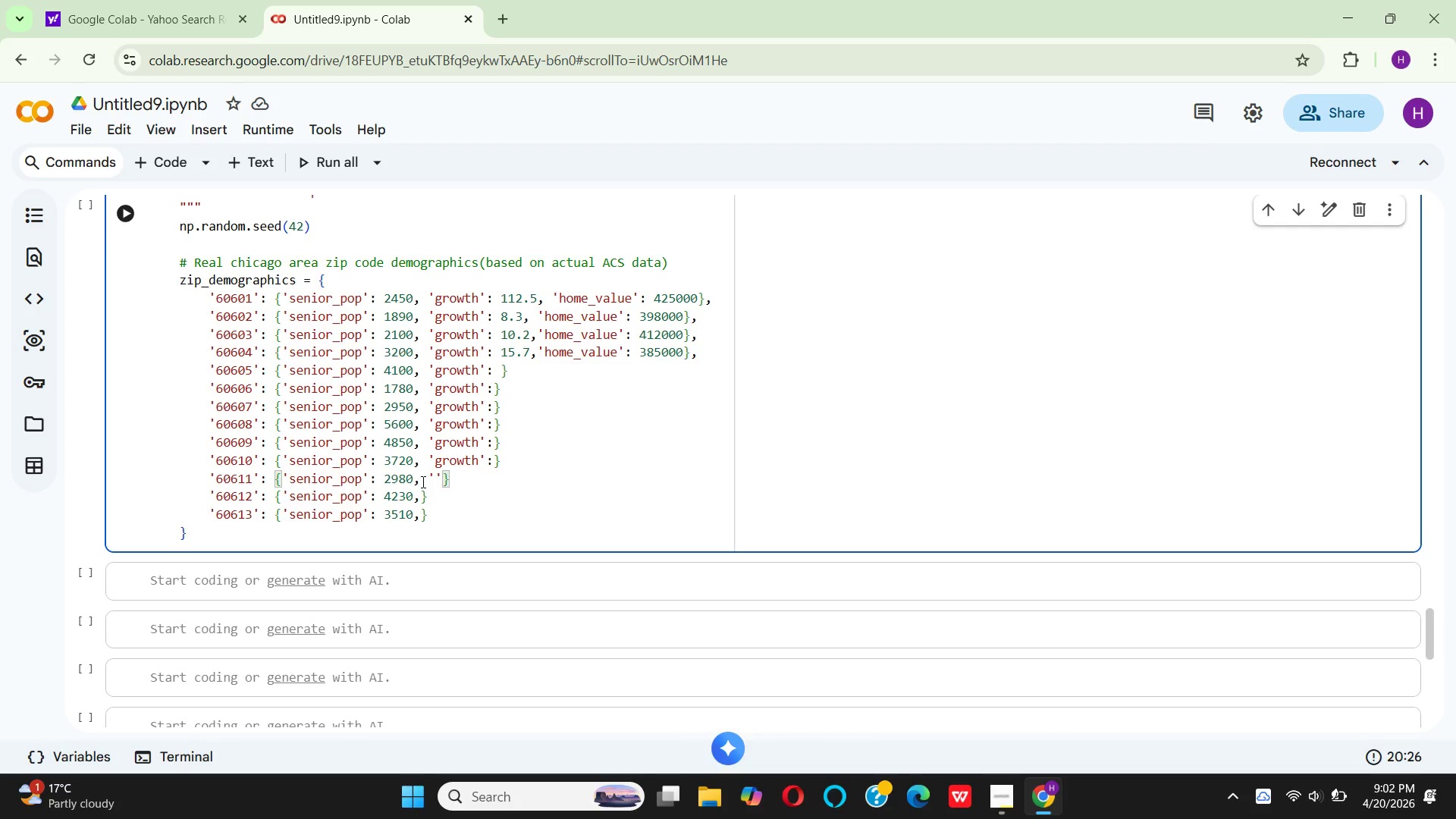 
key(Control+V)
 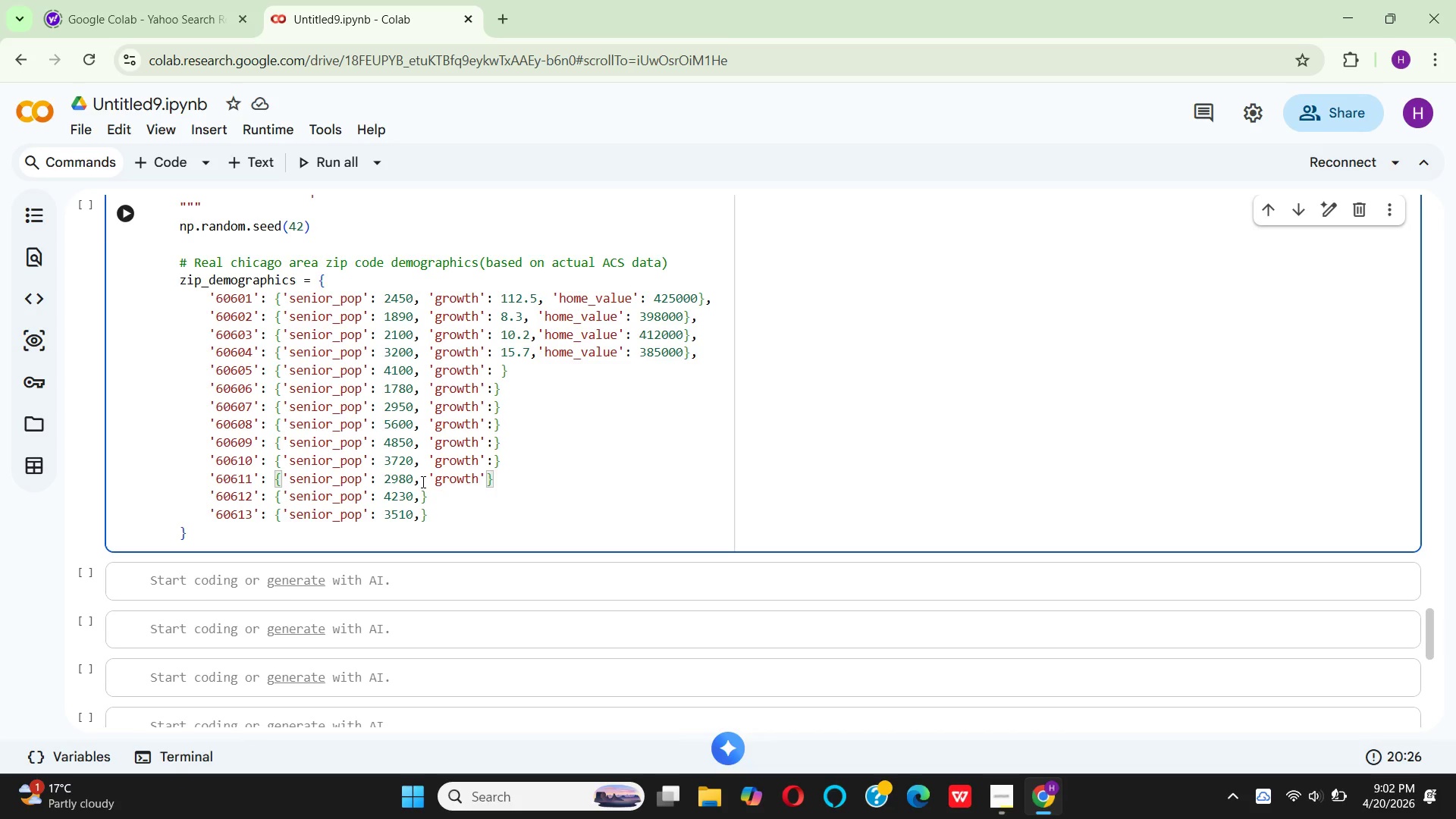 
key(ArrowRight)
 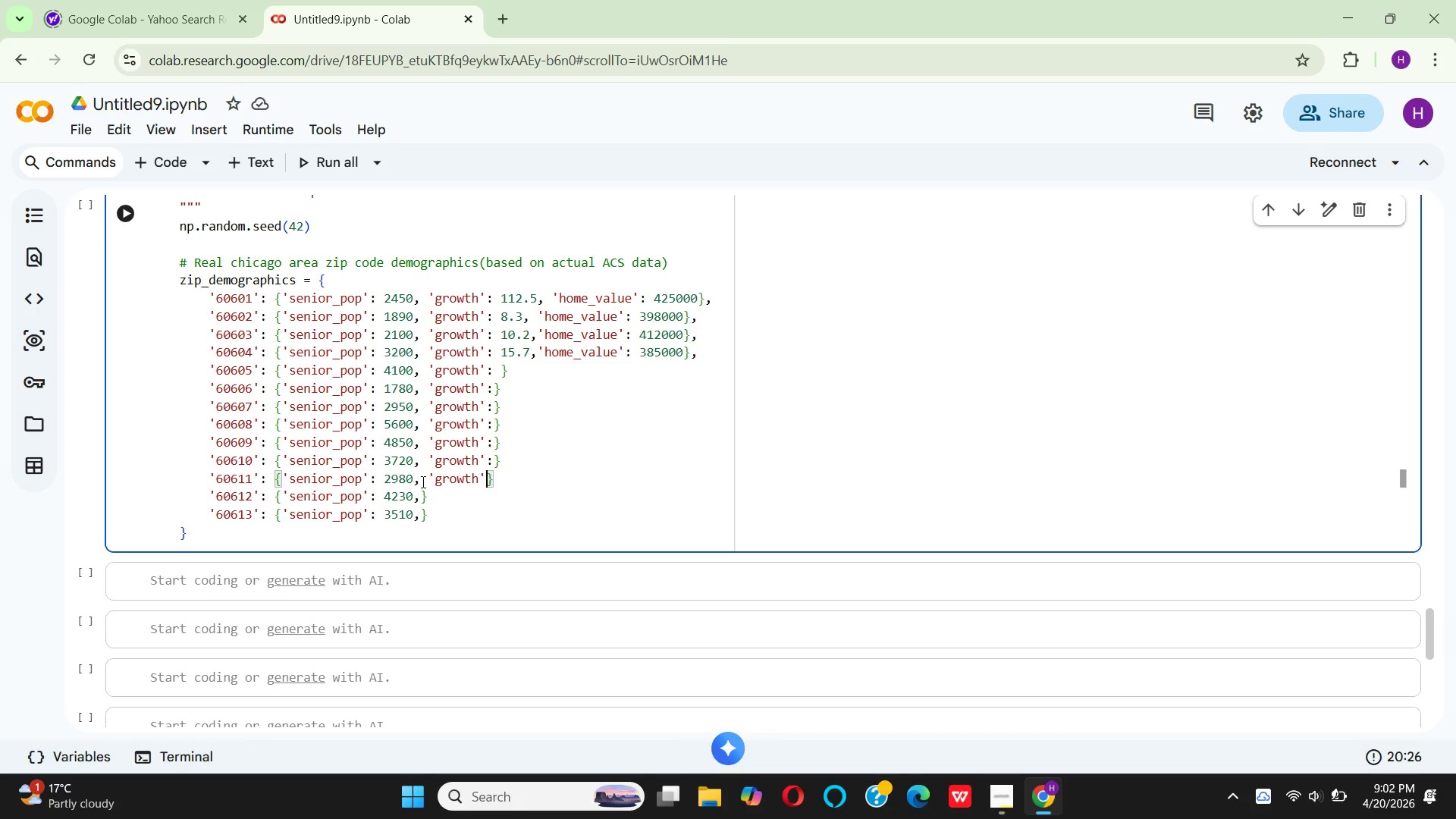 
key(Shift+Semicolon)
 